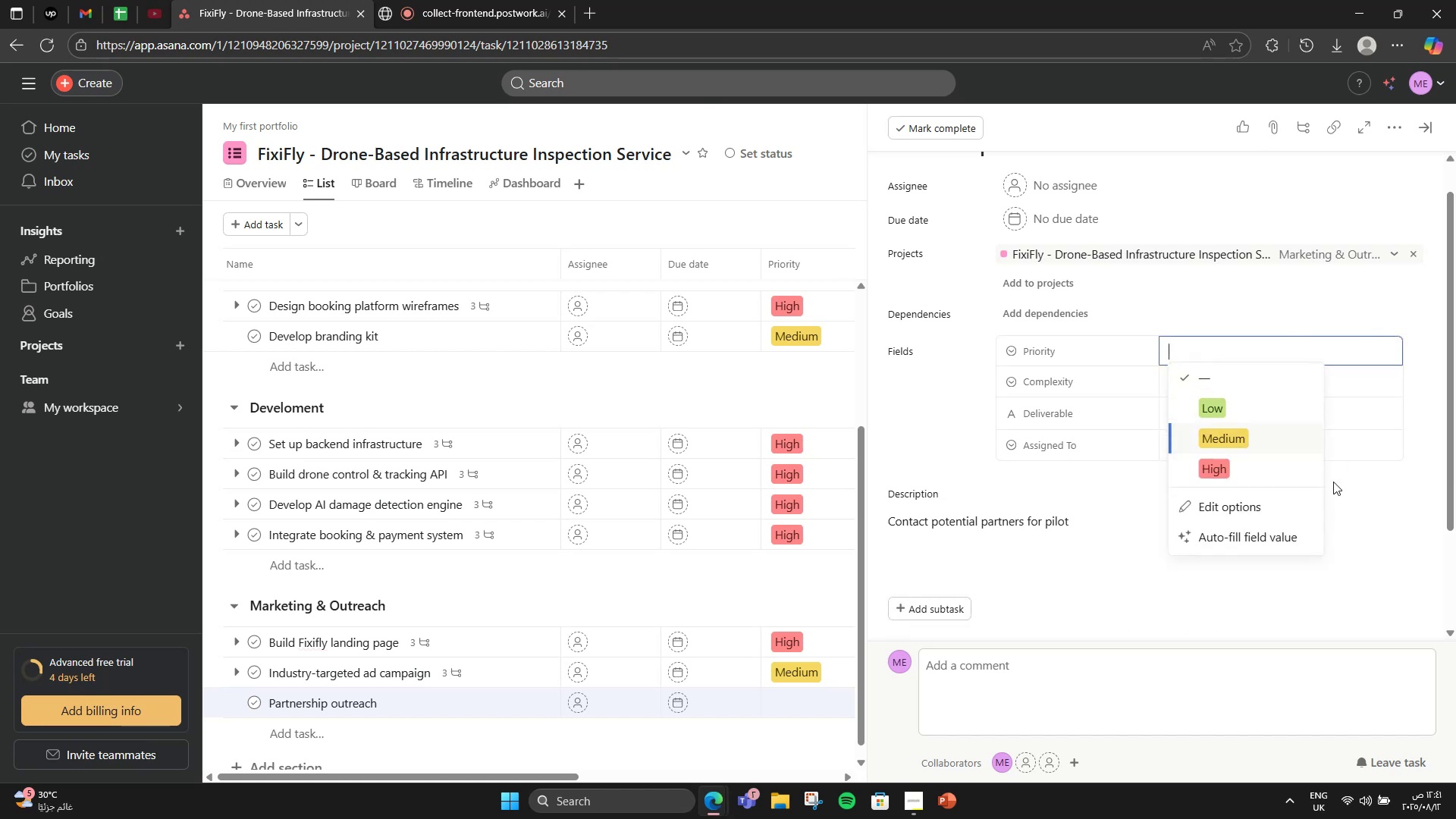 
left_click([1272, 441])
 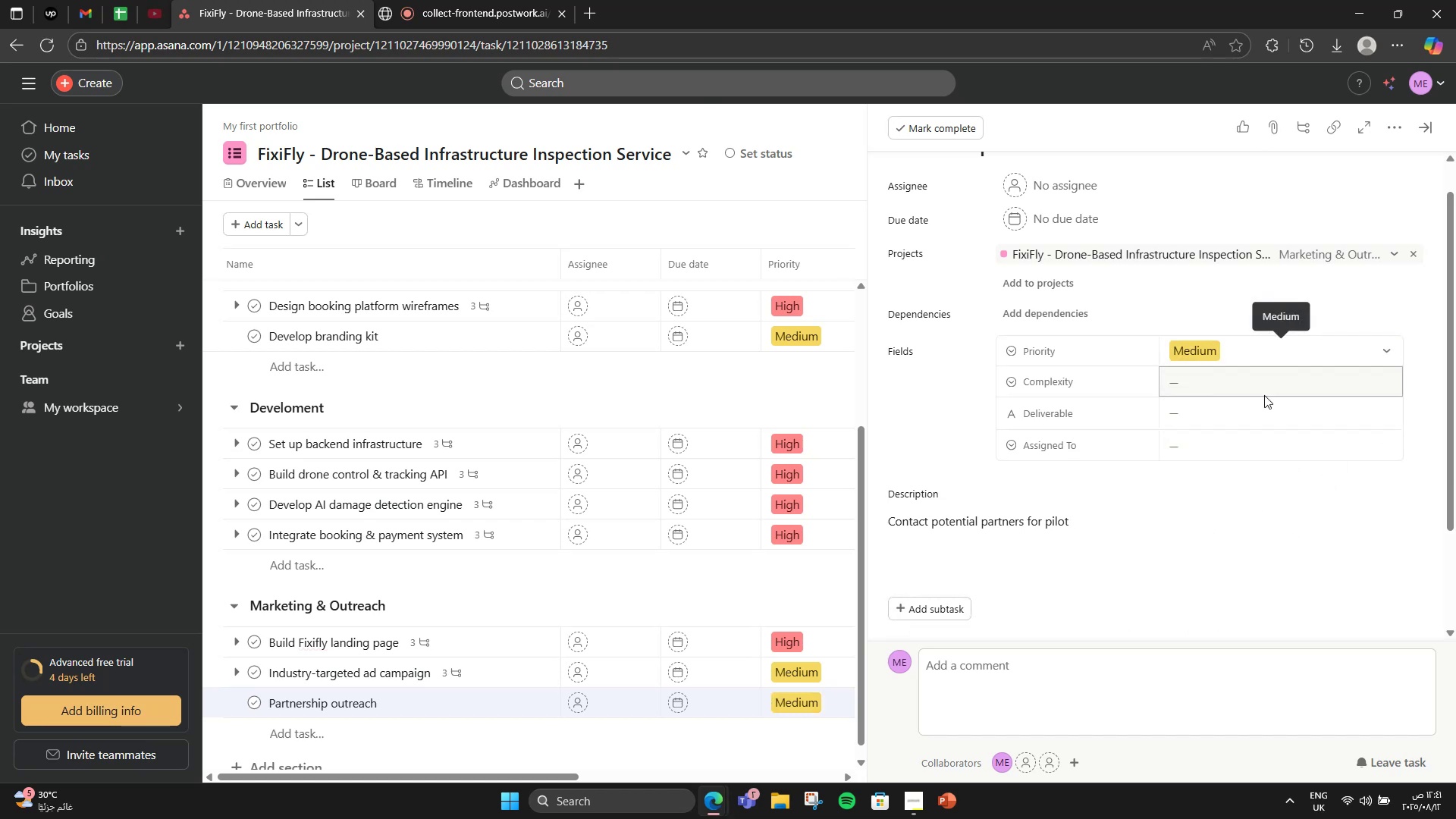 
double_click([1264, 394])
 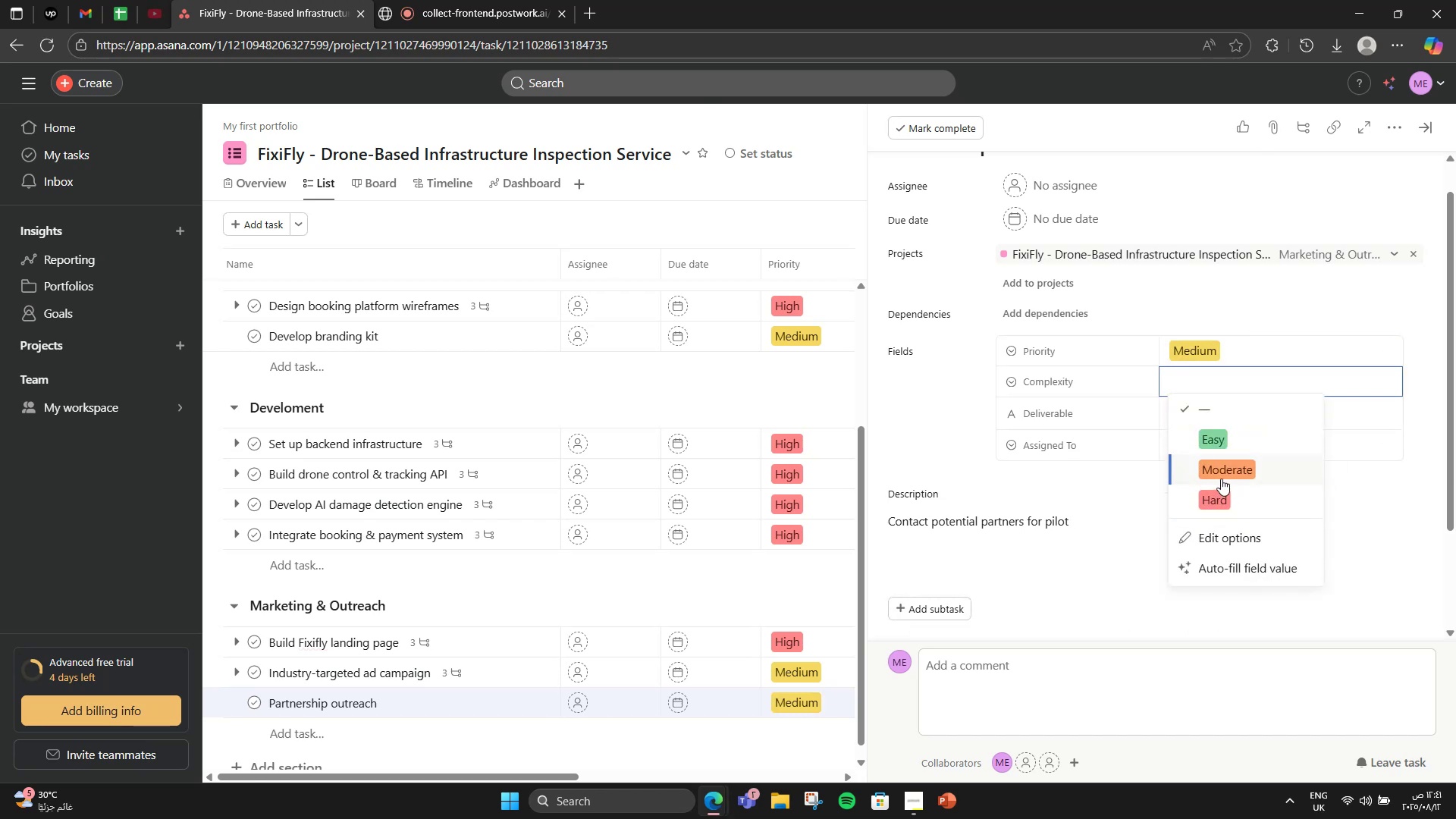 
double_click([1226, 475])
 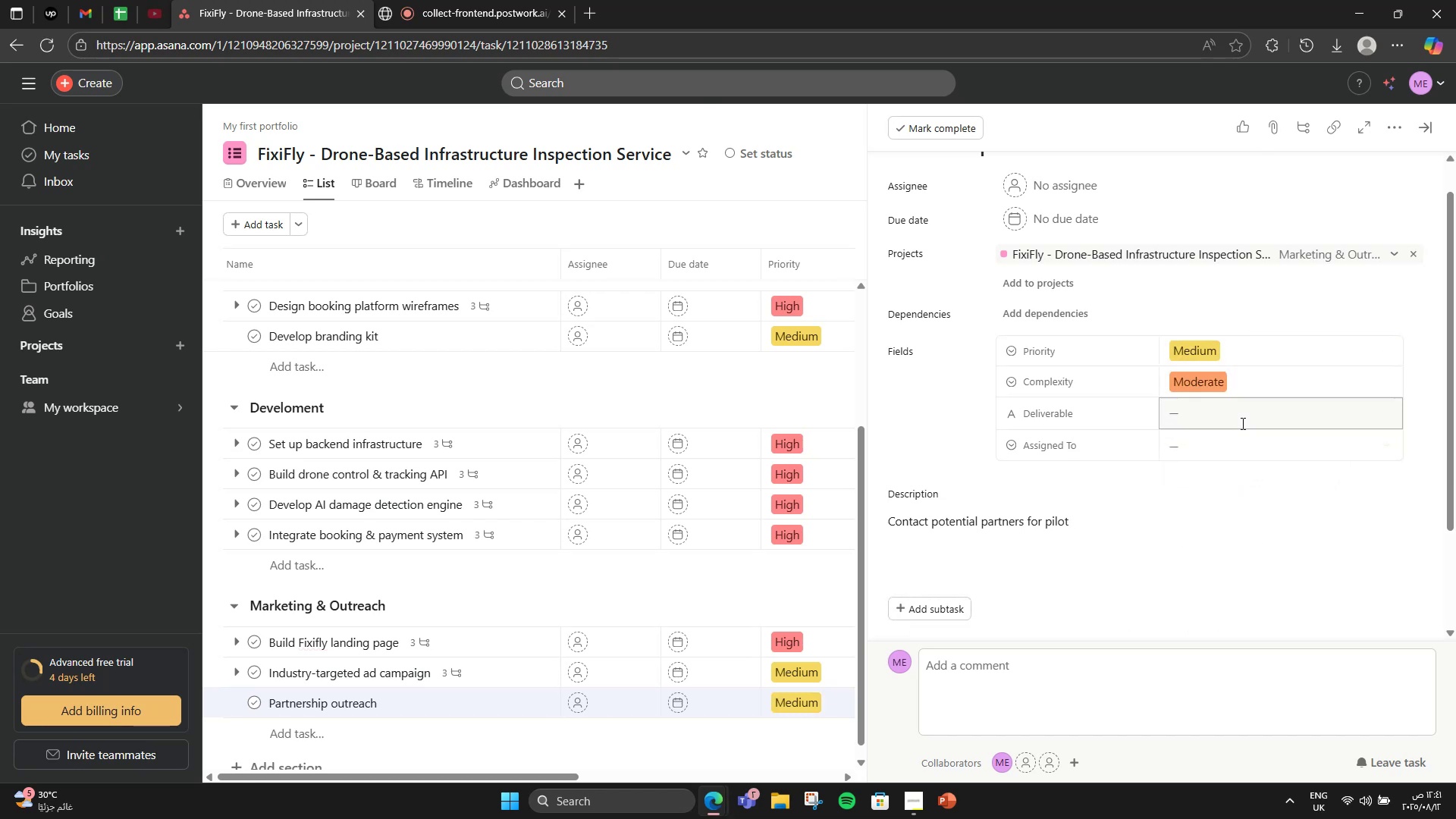 
left_click([1241, 423])
 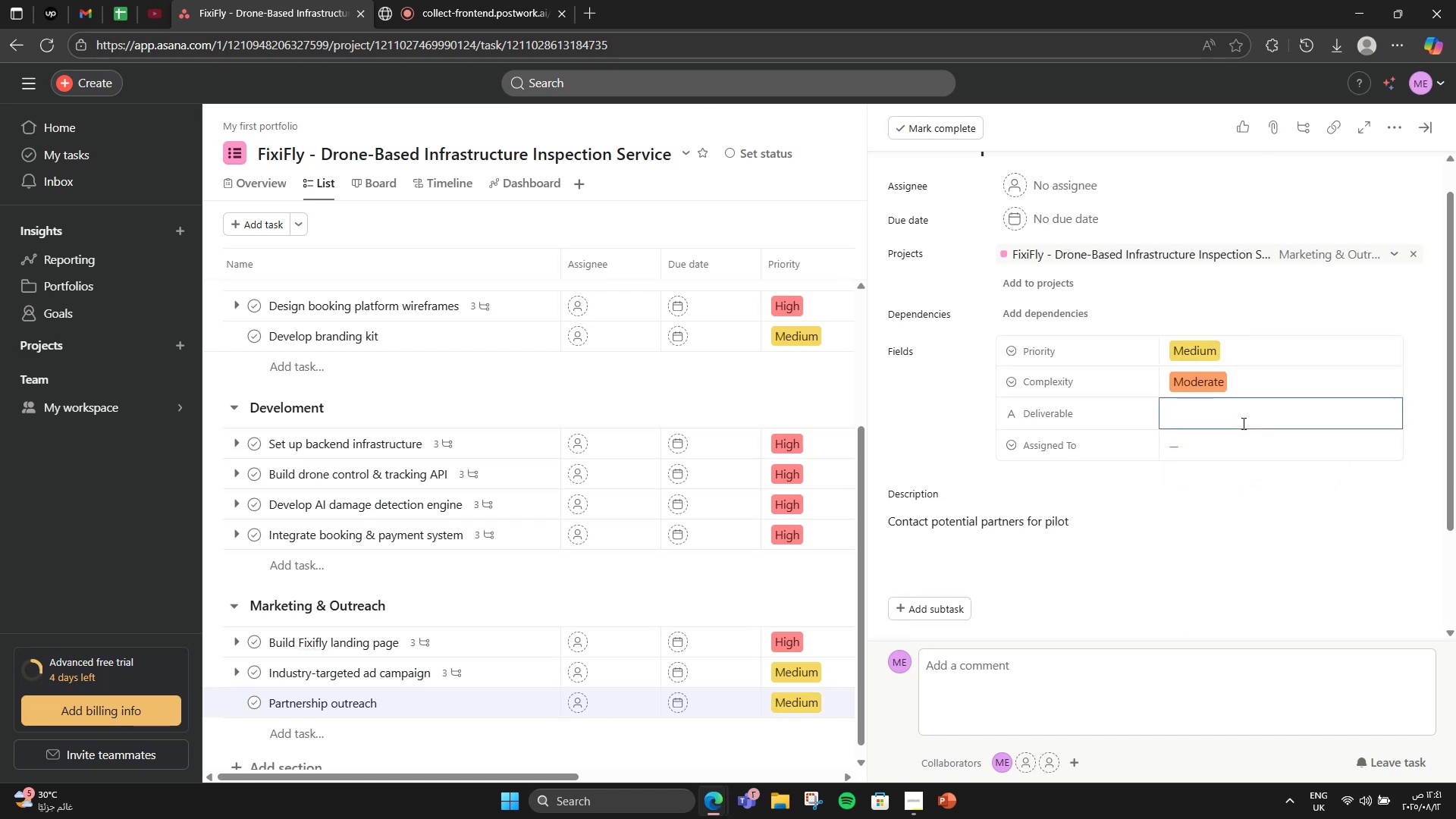 
type(Part)
 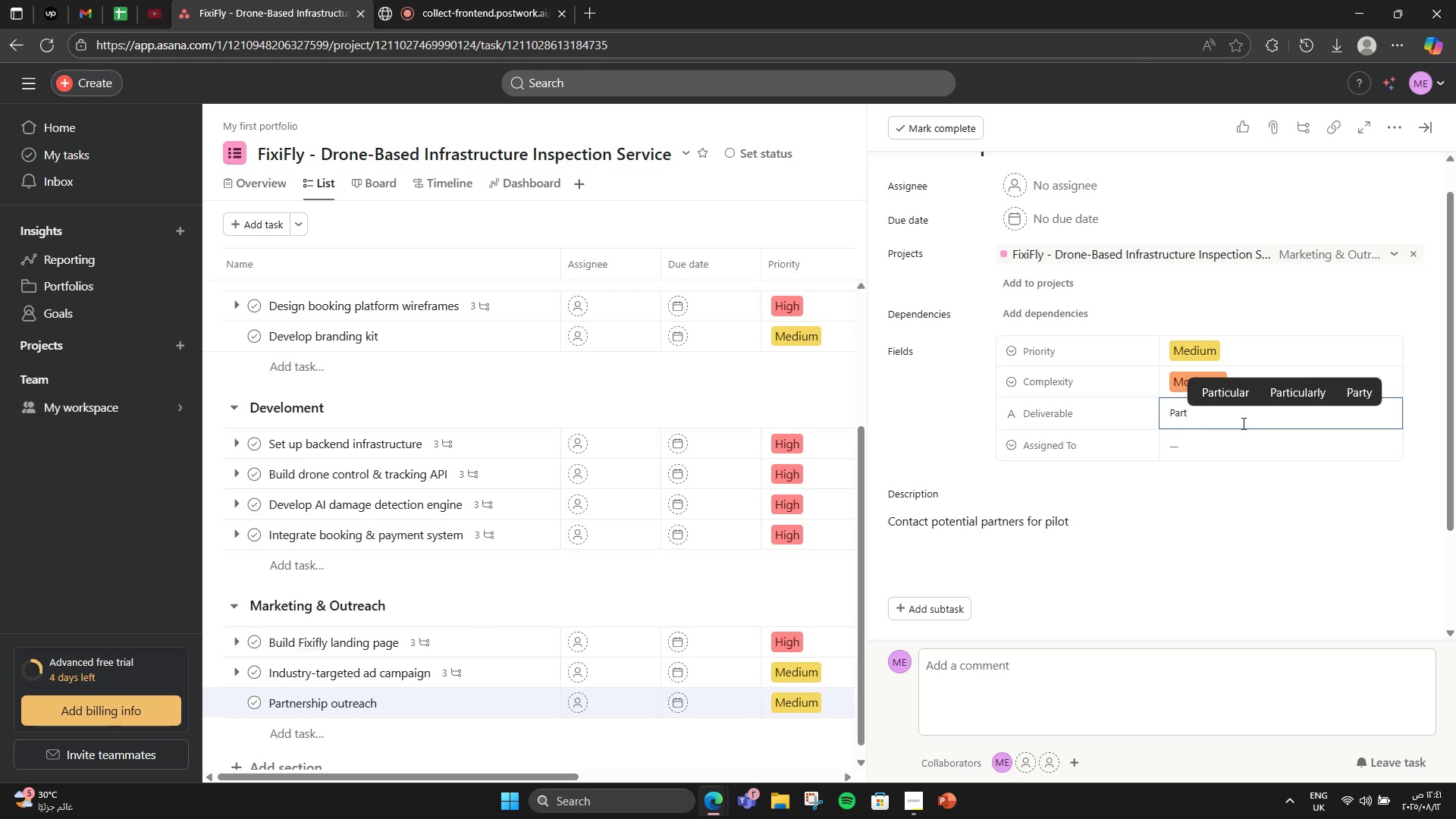 
type(nershp)
key(Backspace)
type(ip  List)
 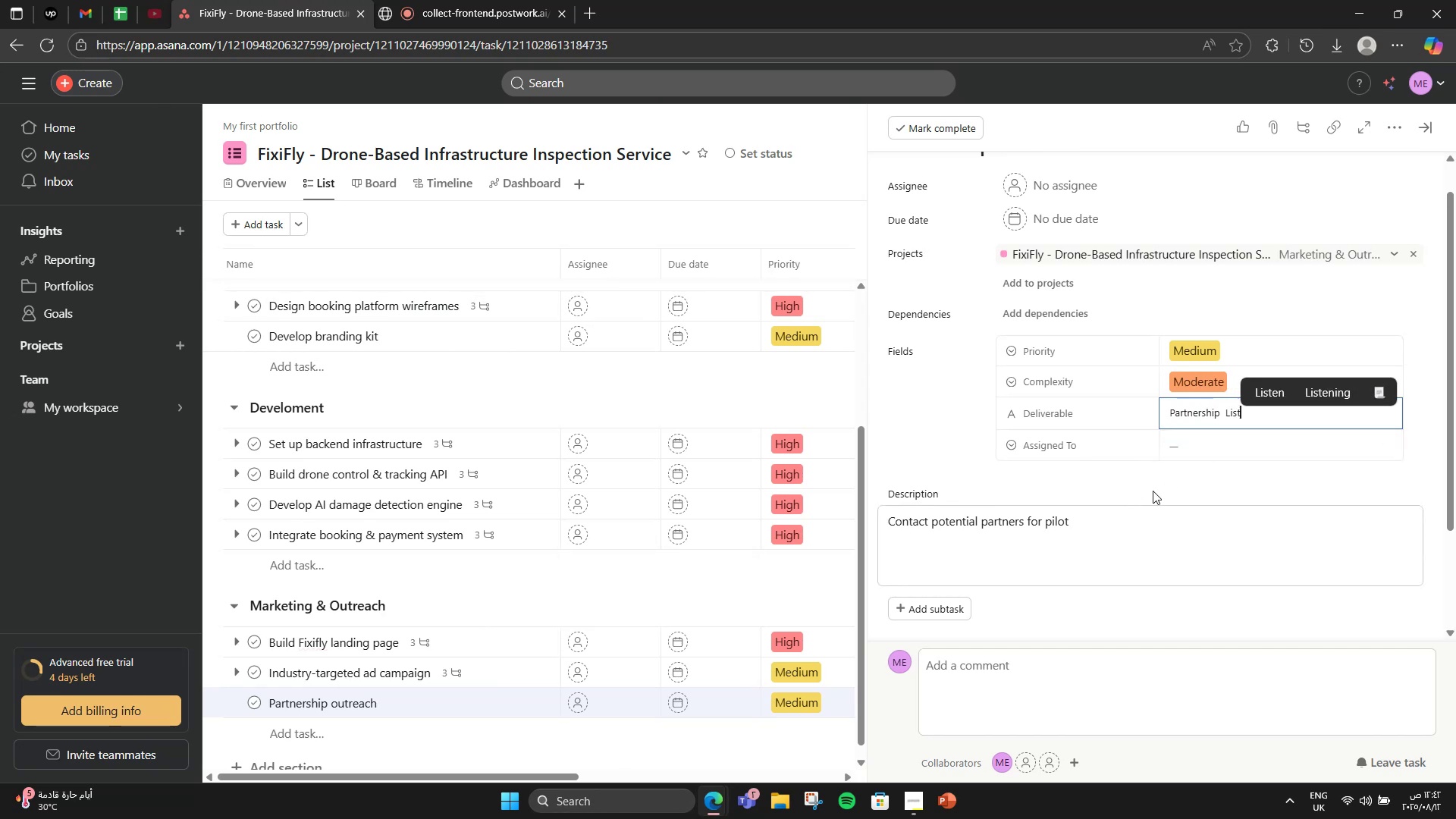 
left_click_drag(start_coordinate=[1224, 409], to_coordinate=[1220, 409])
 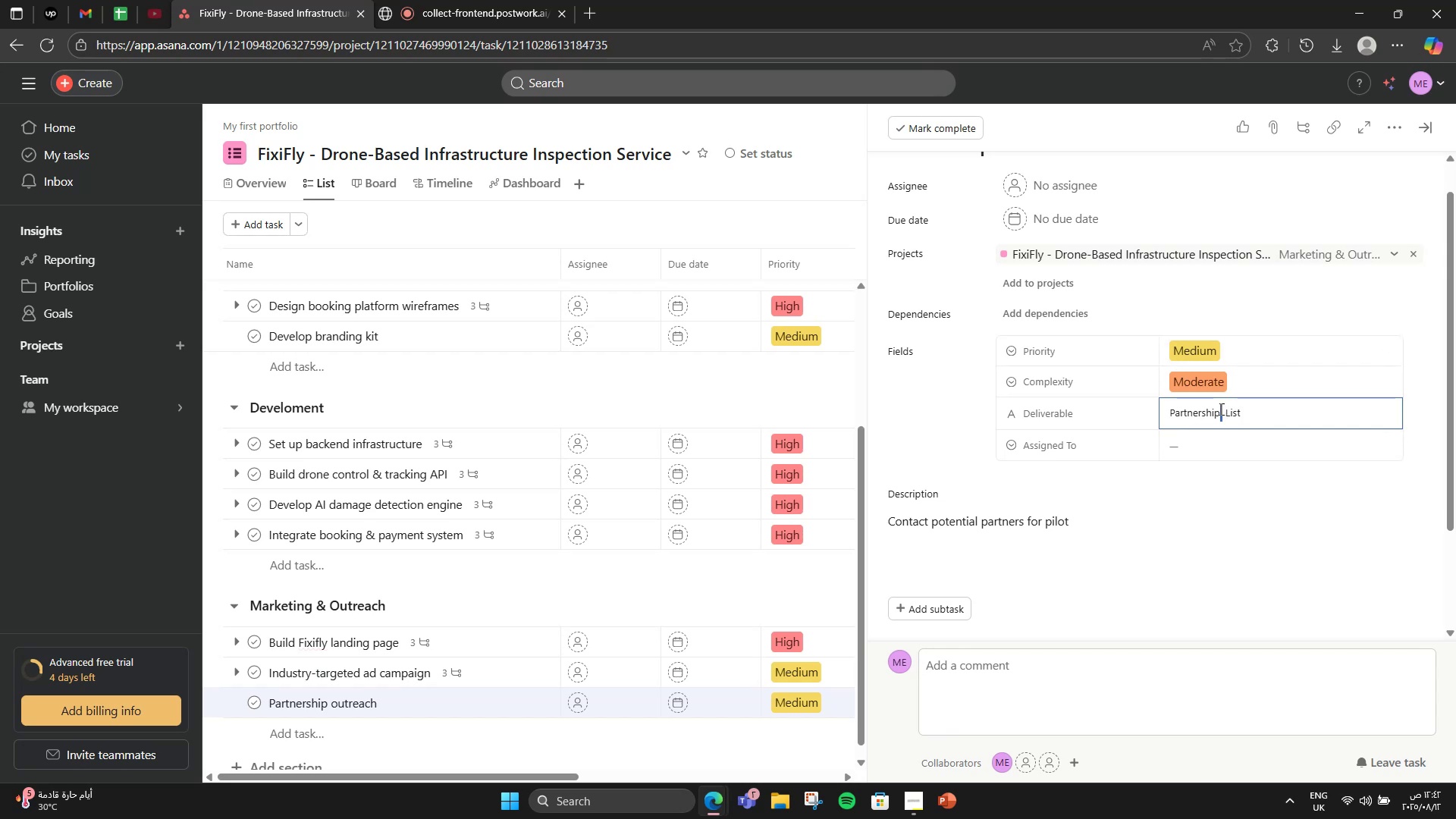 
key(Backspace)
 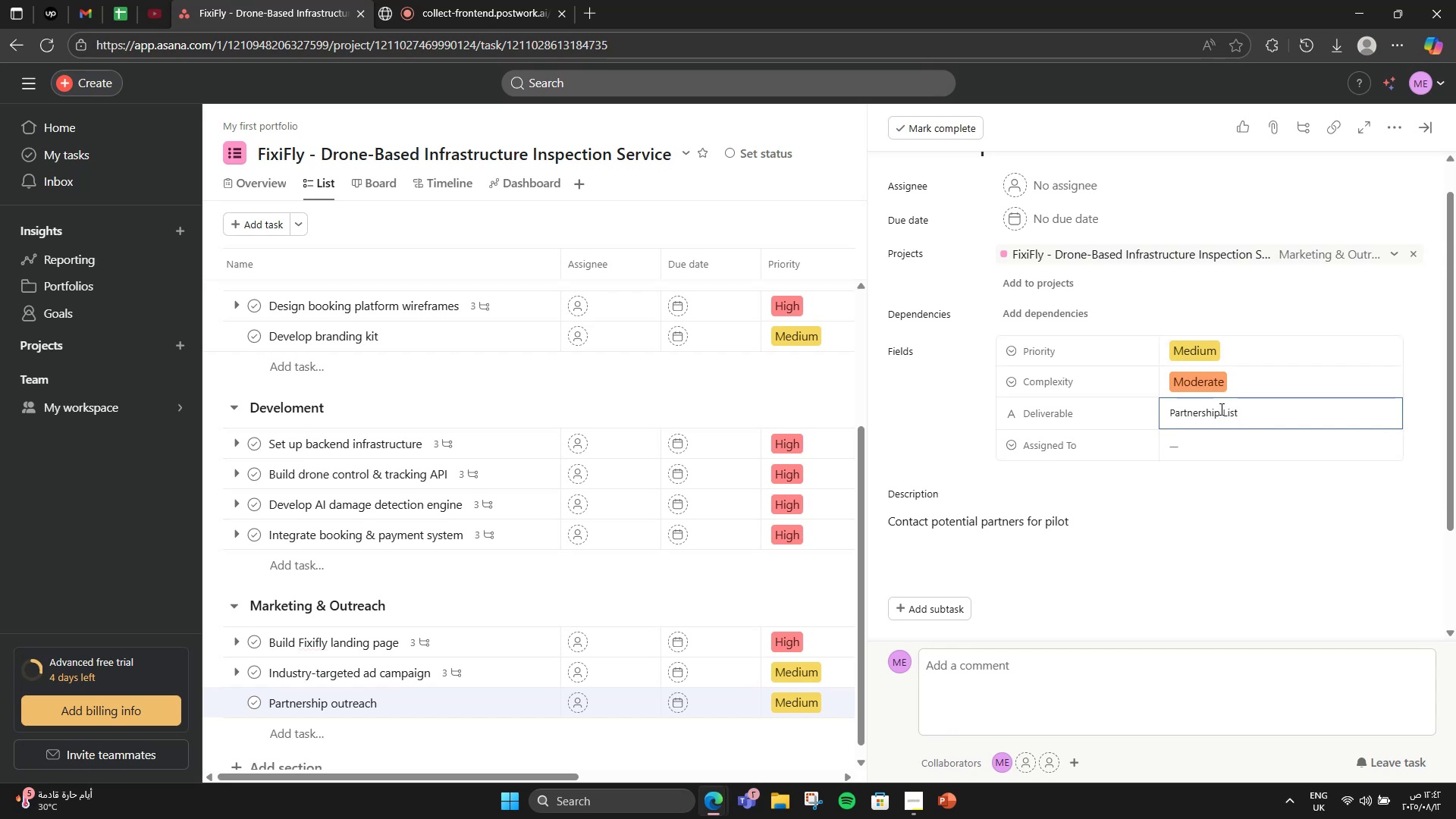 
hold_key(key=ArrowLeft, duration=0.78)
 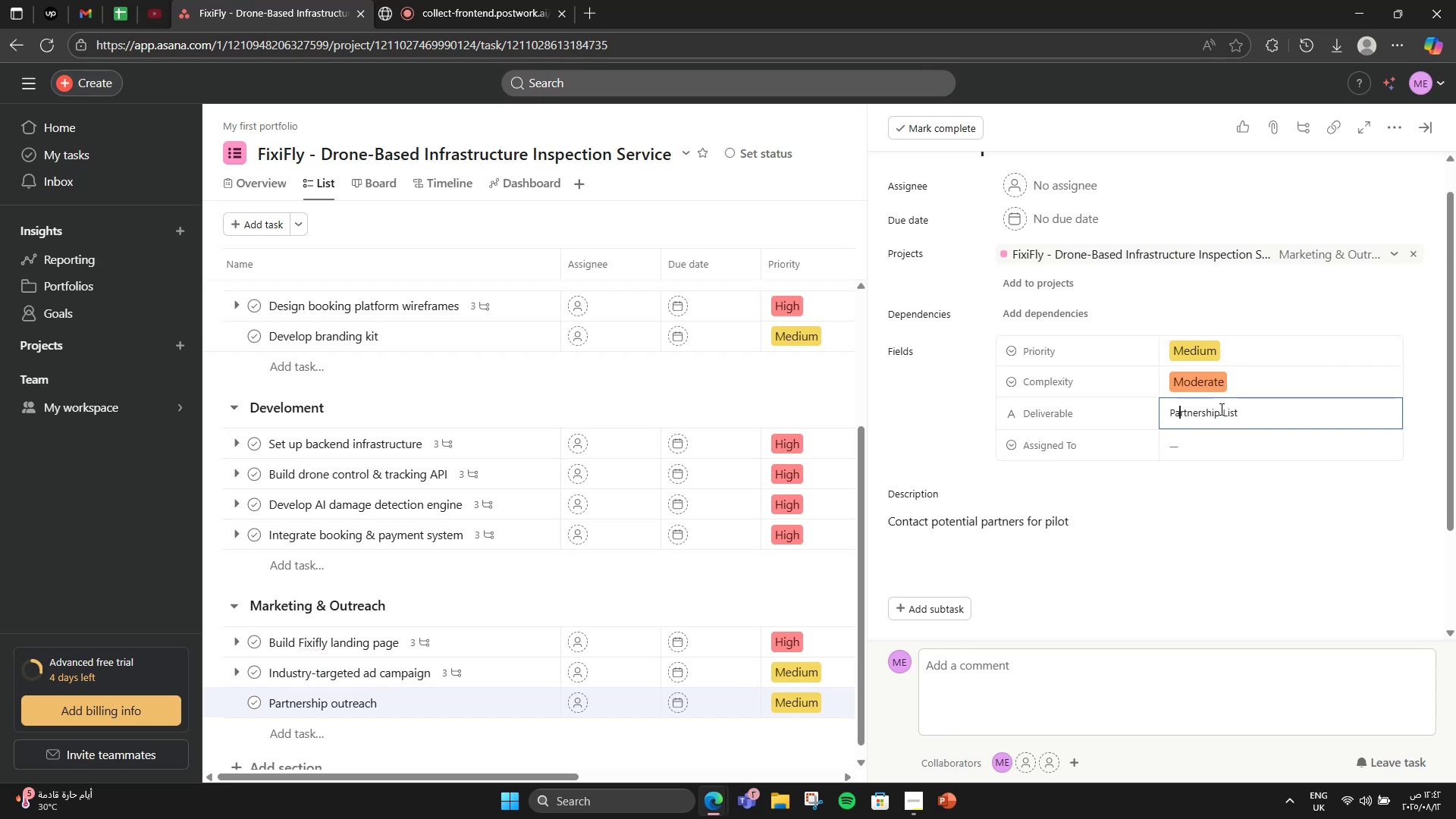 
key(ArrowLeft)
 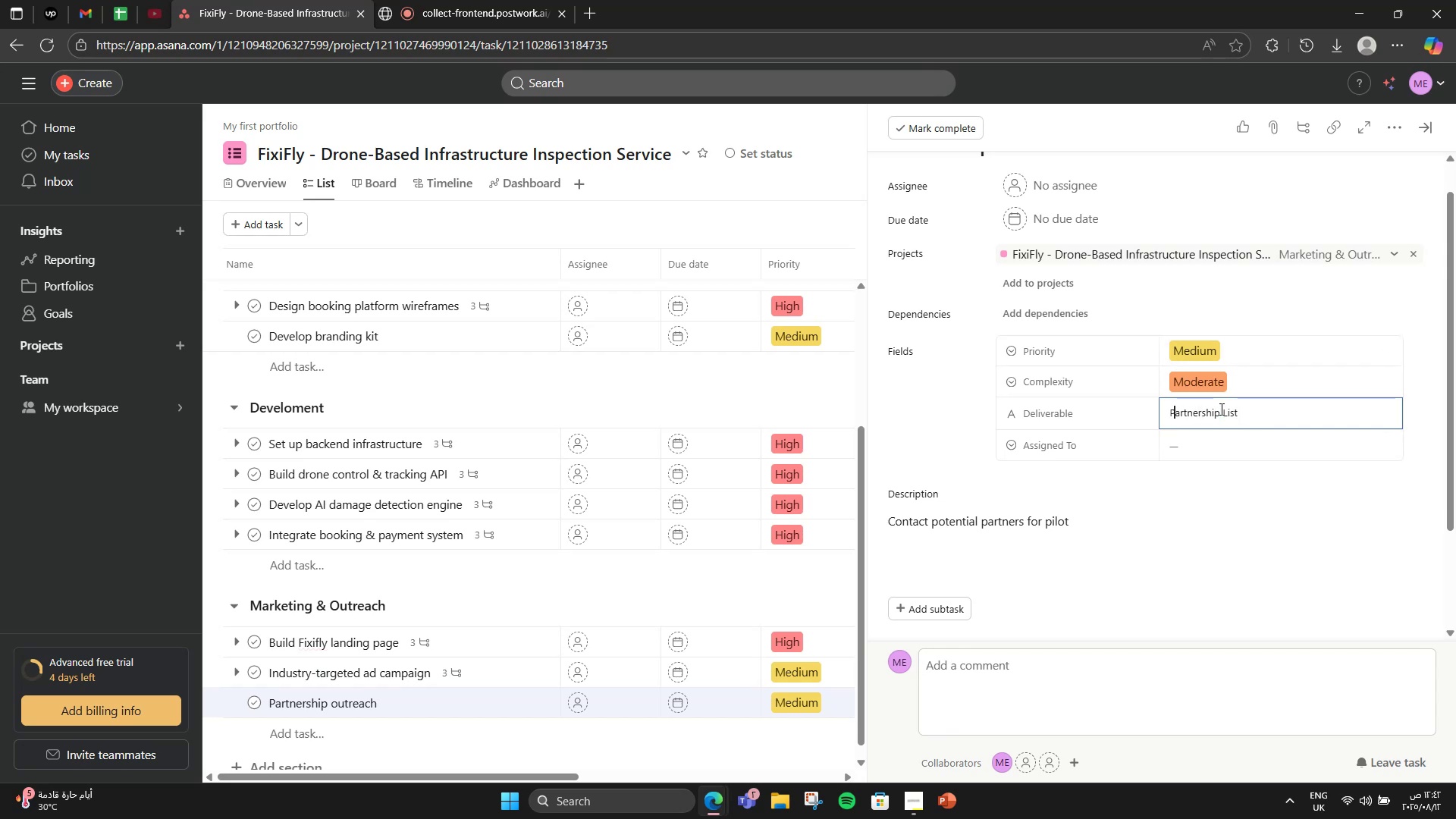 
key(Backspace)
 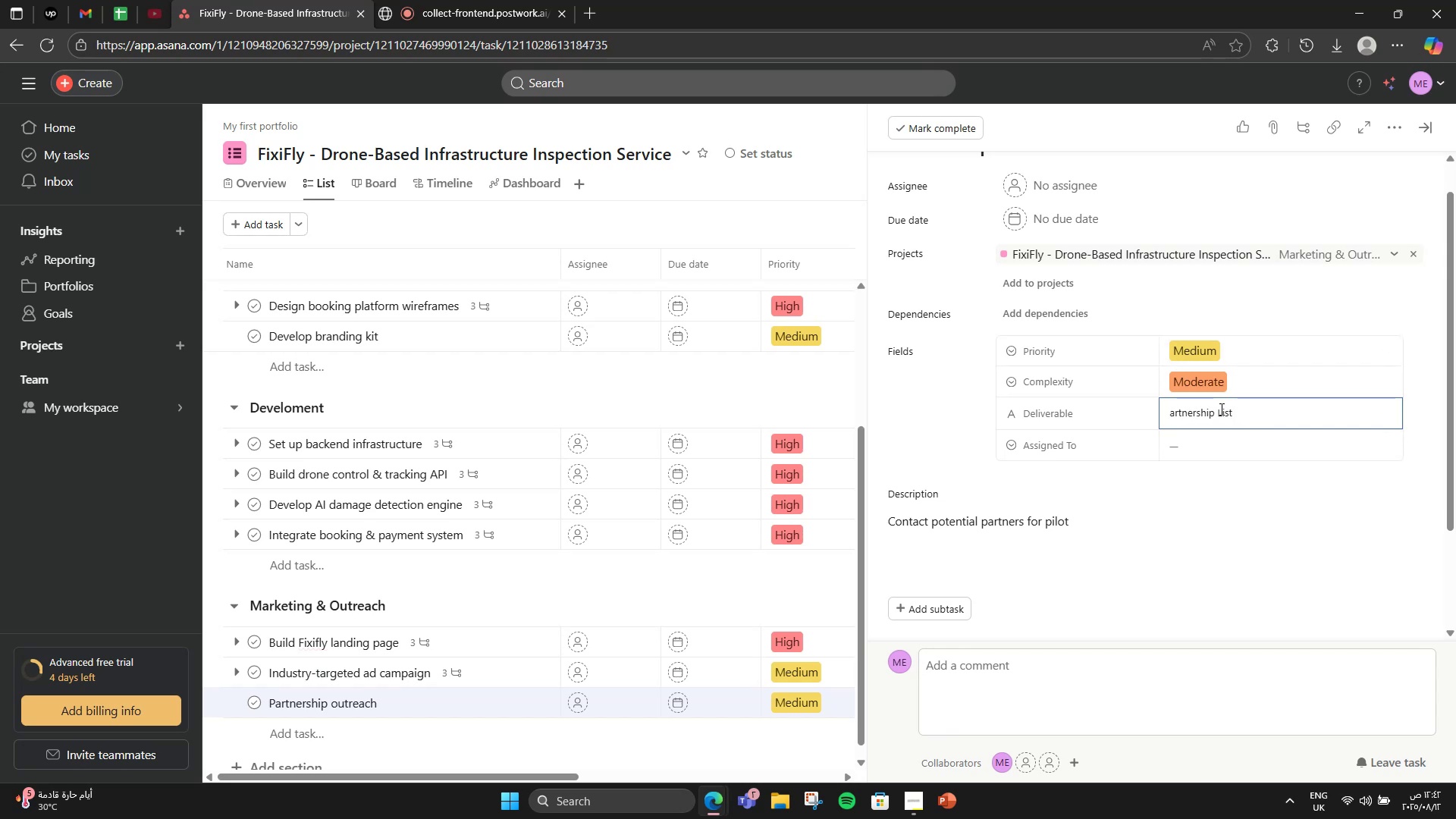 
key(CapsLock)
 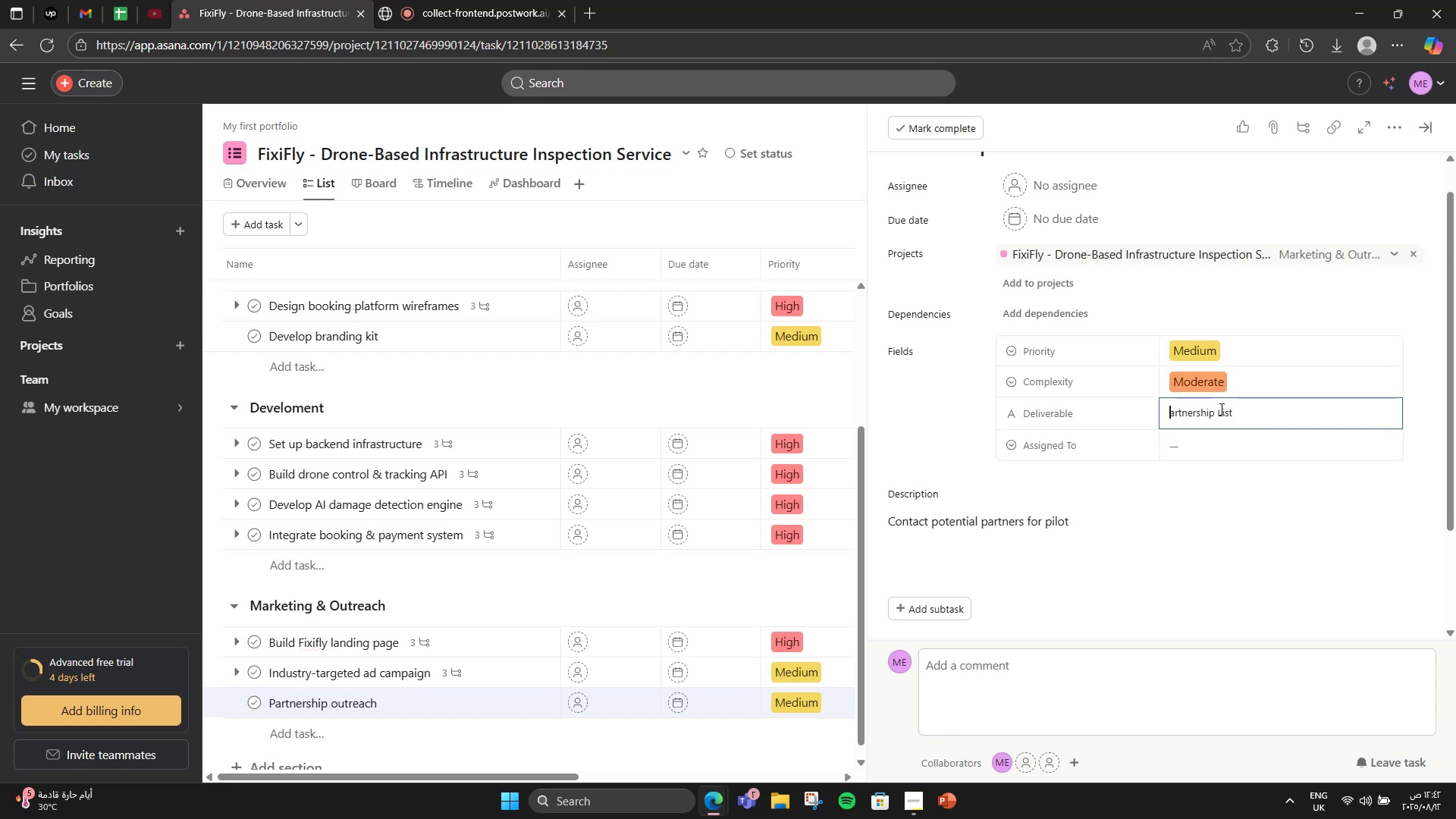 
key(P)
 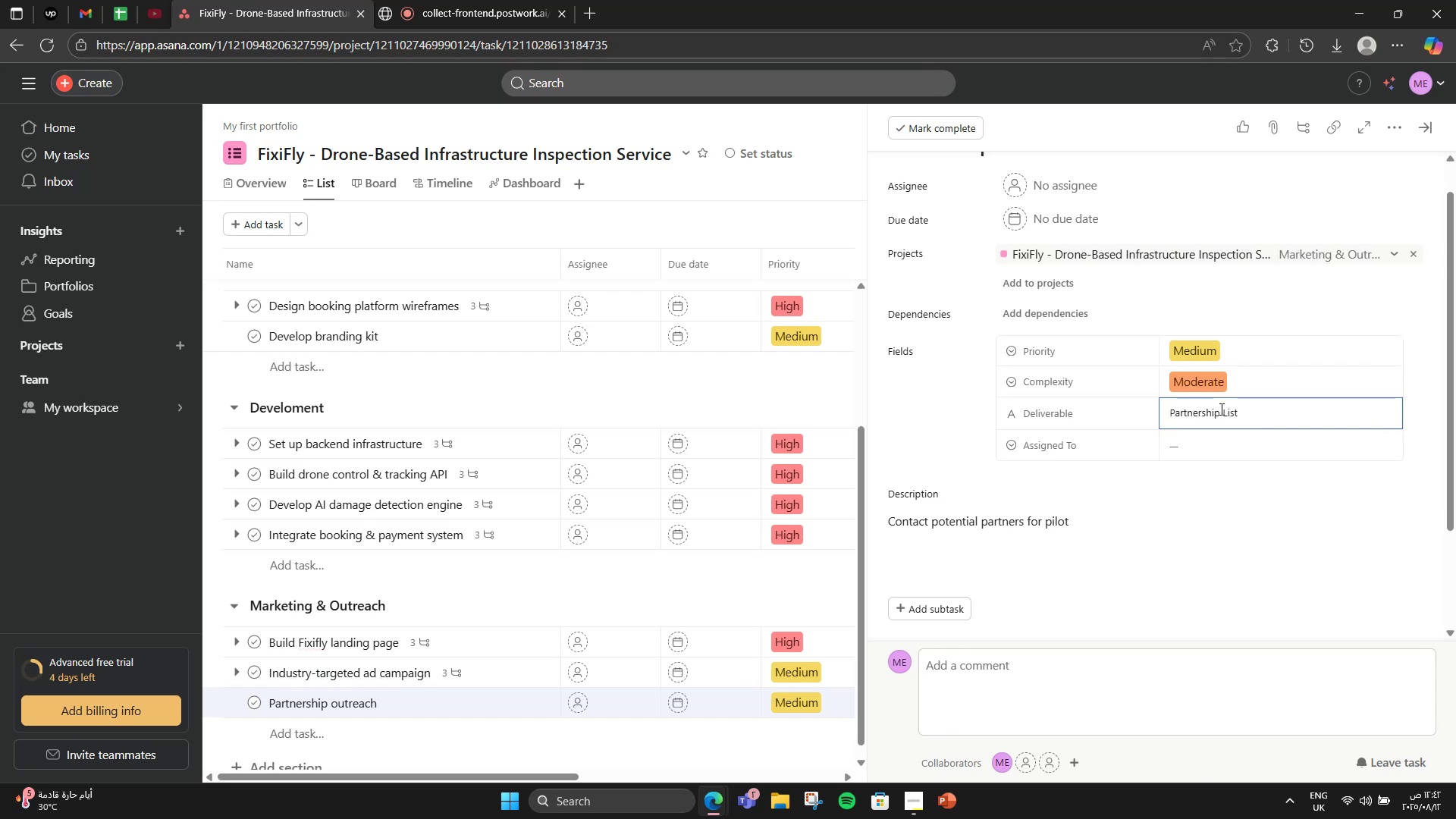 
key(CapsLock)
 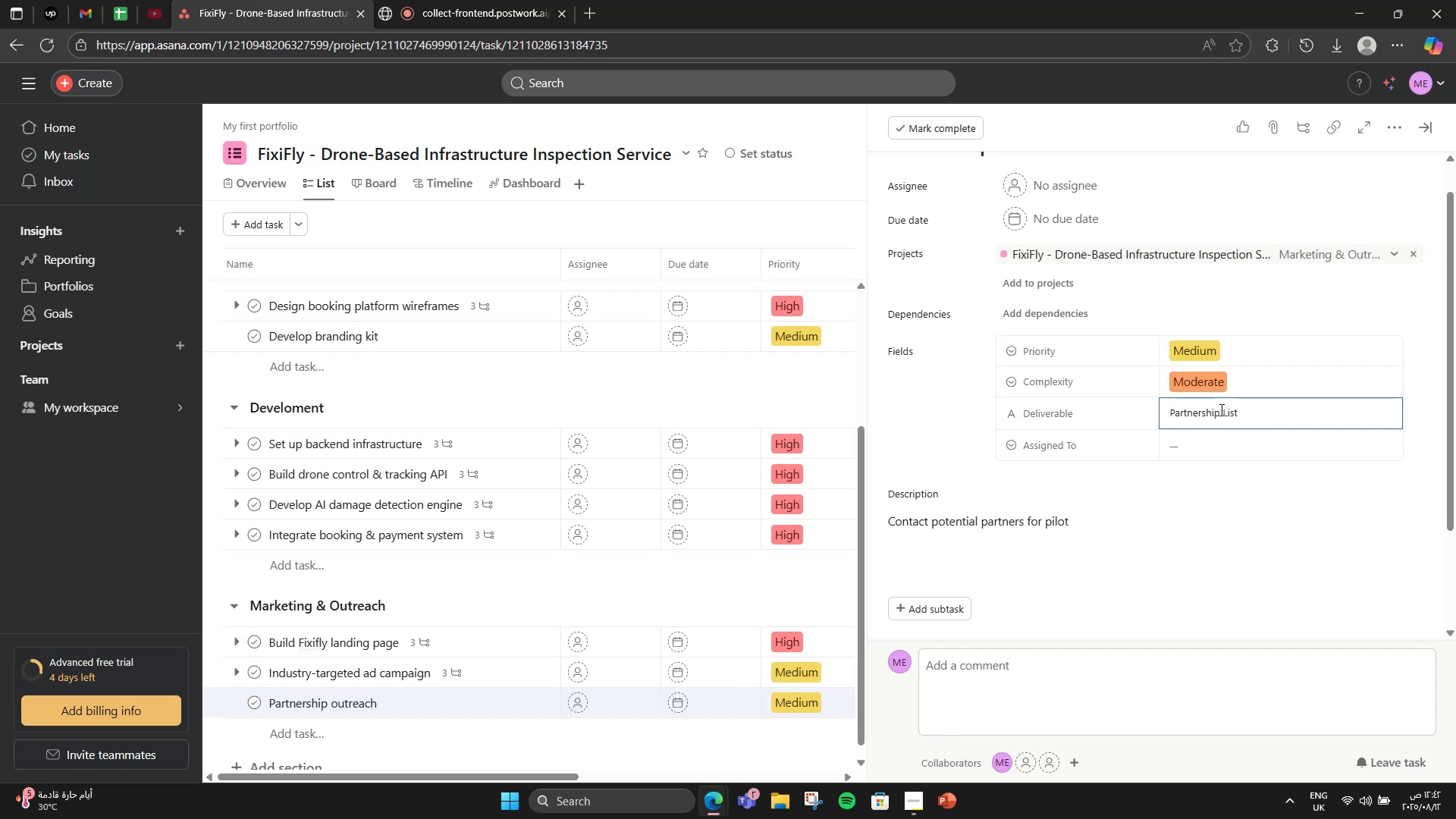 
left_click([1203, 437])
 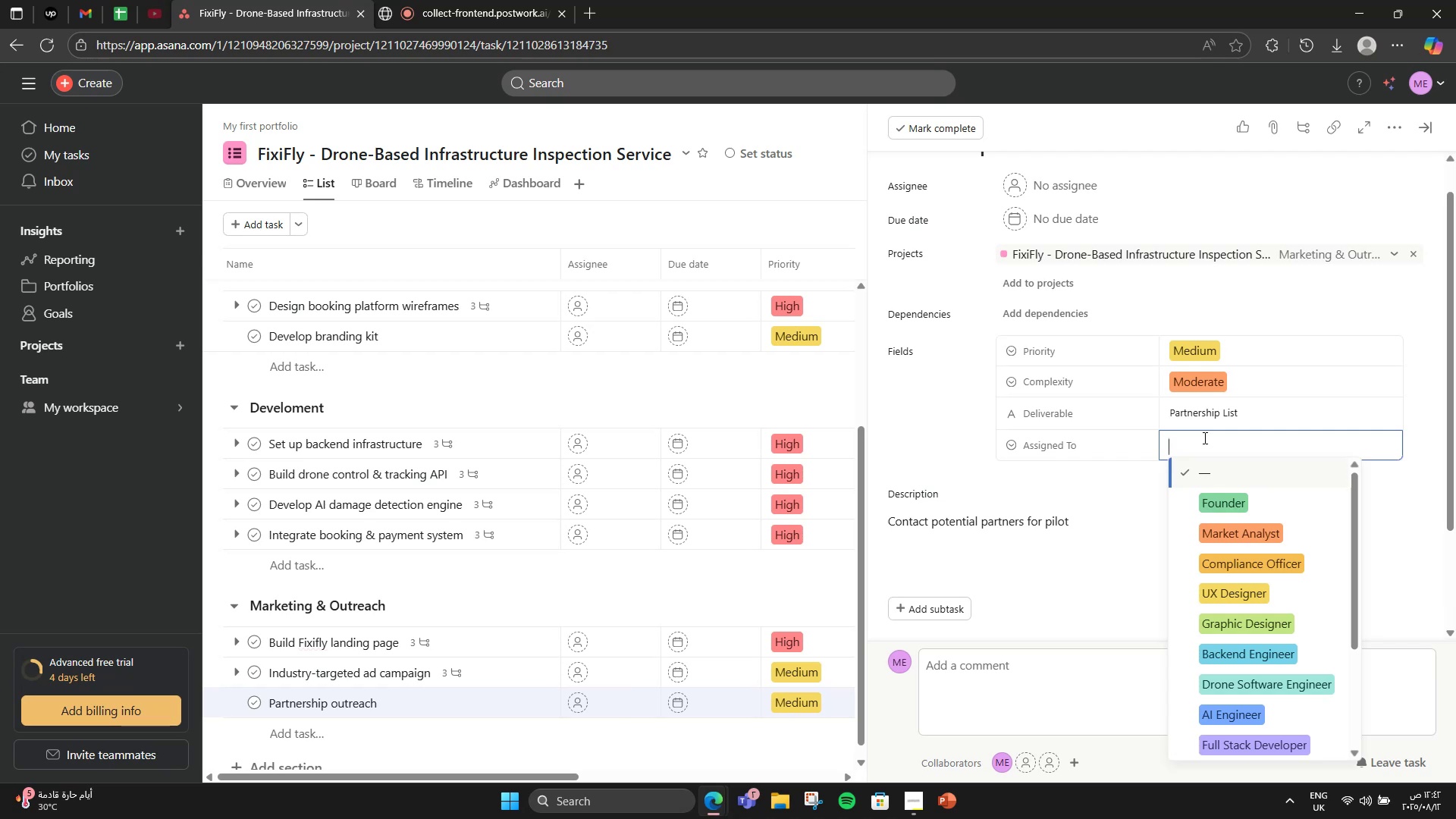 
scroll: coordinate [1224, 706], scroll_direction: down, amount: 3.0
 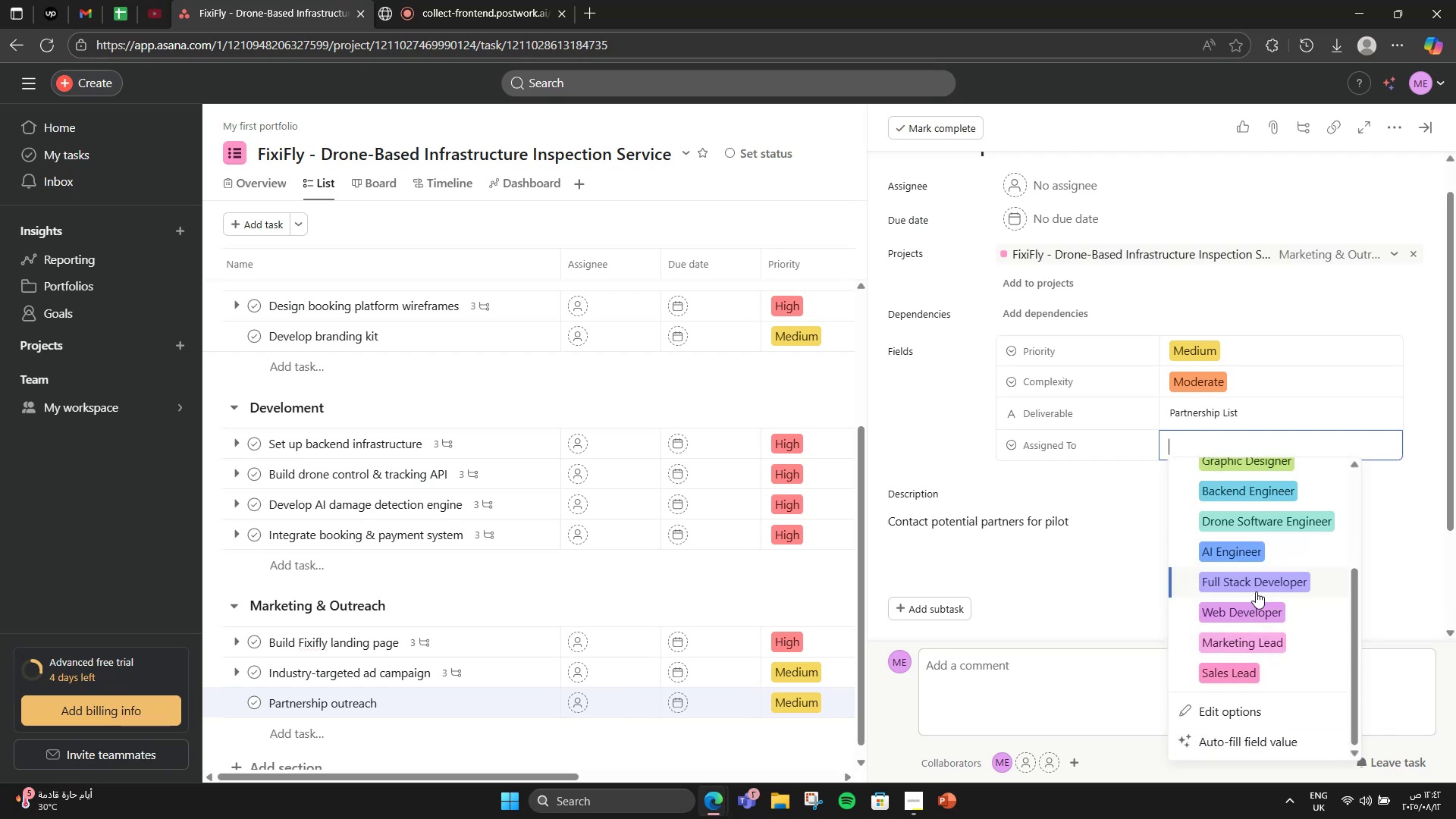 
left_click([1243, 664])
 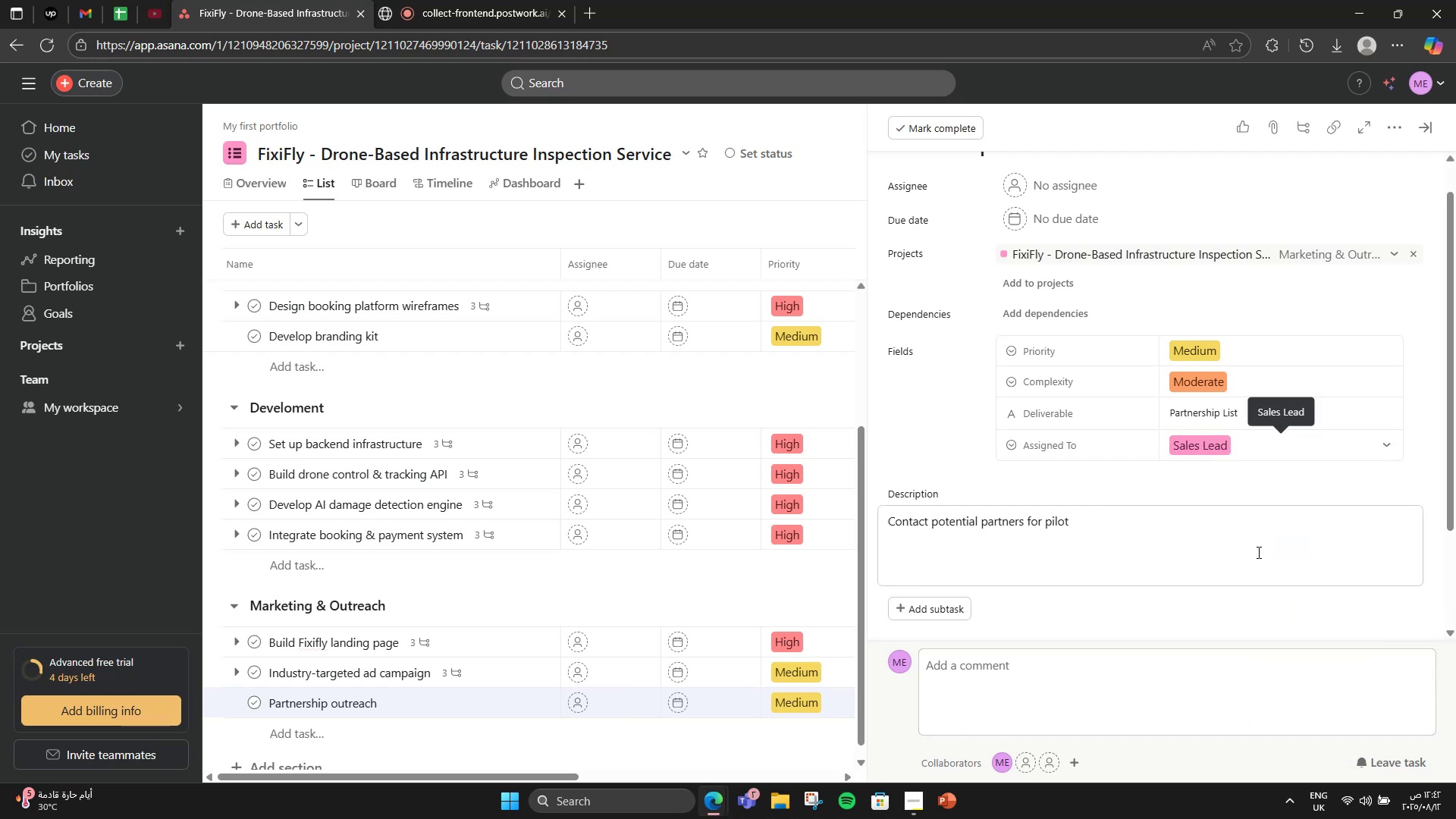 
left_click([1257, 552])
 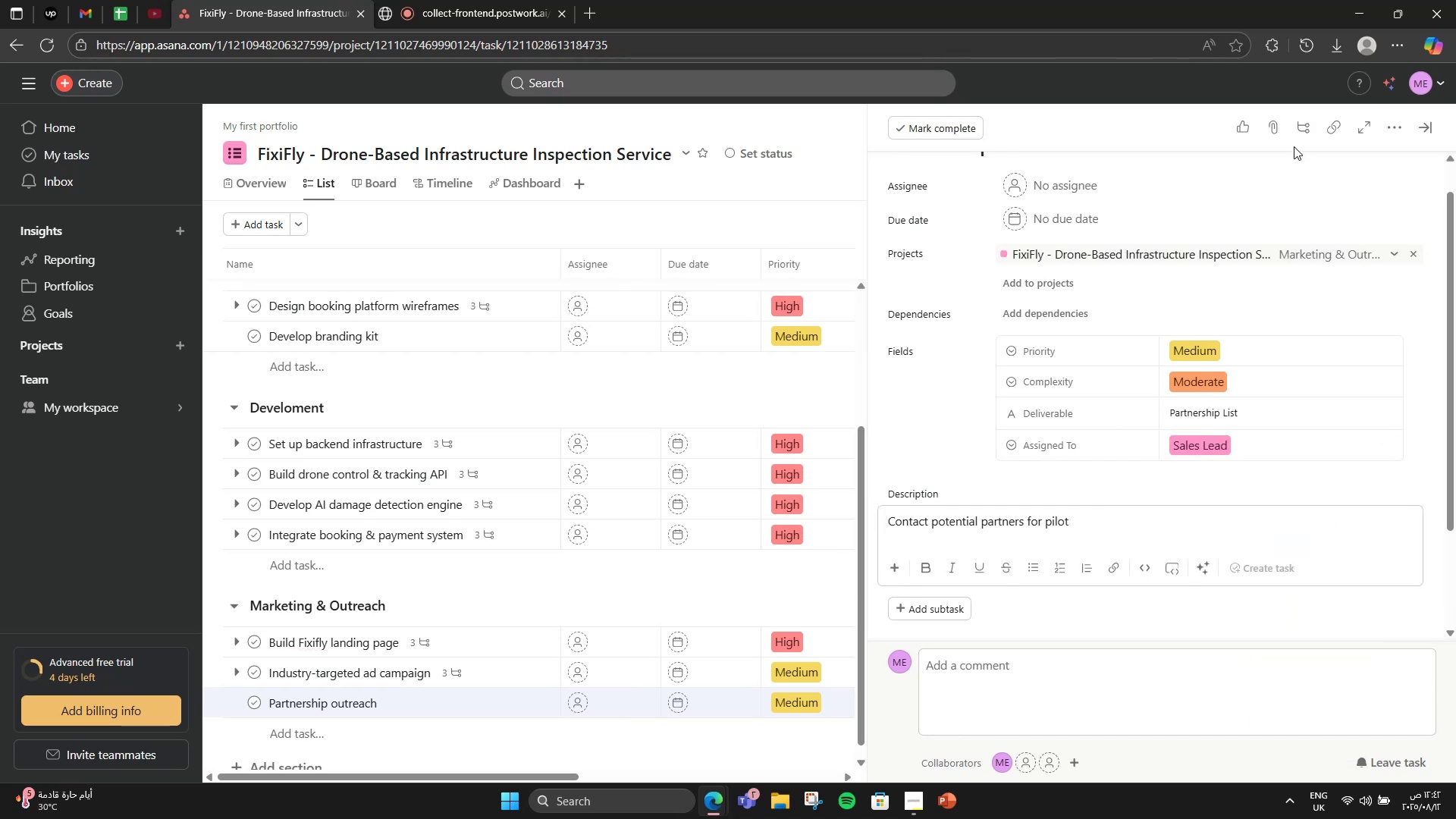 
double_click([1392, 132])
 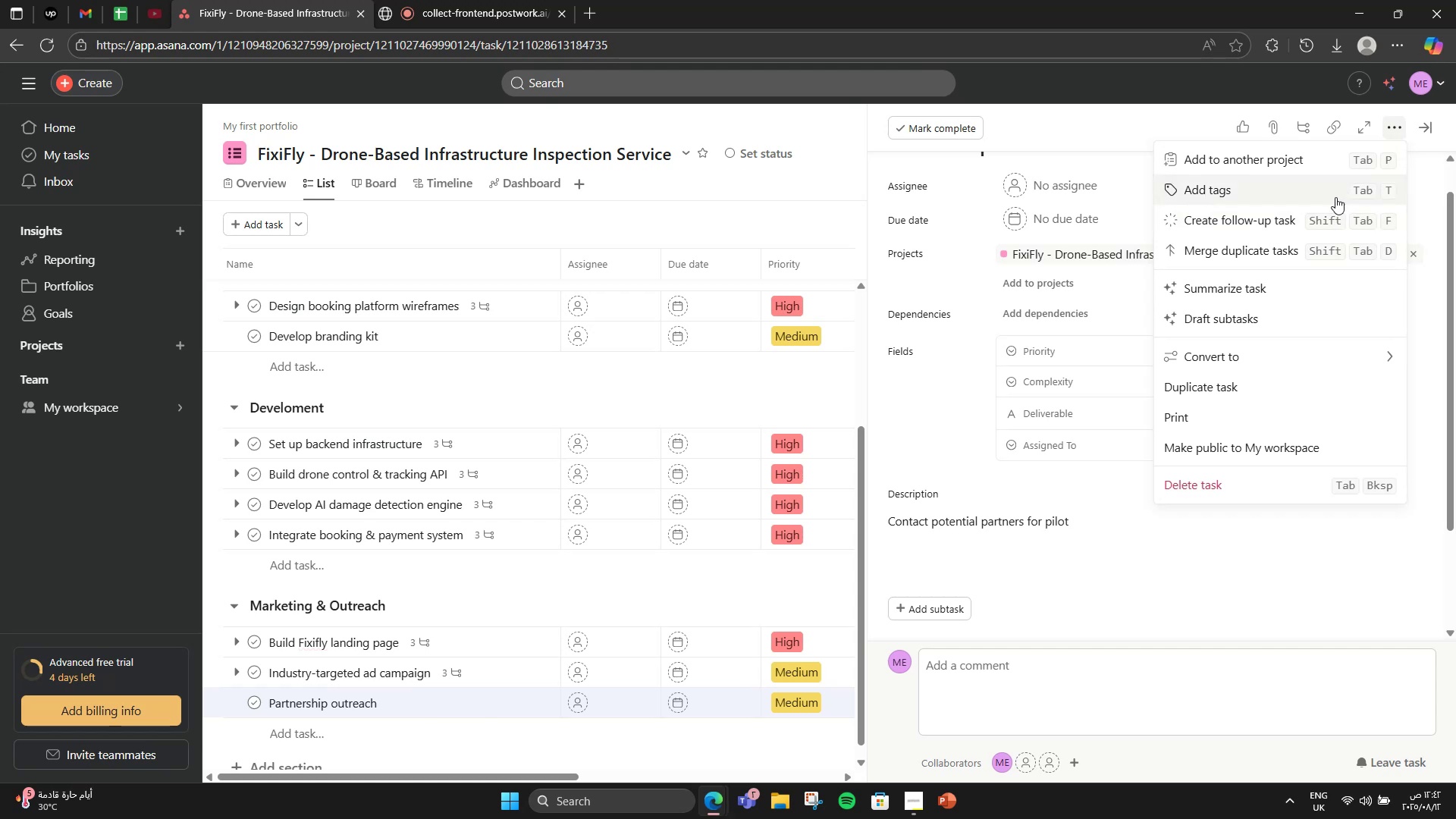 
left_click([1332, 183])
 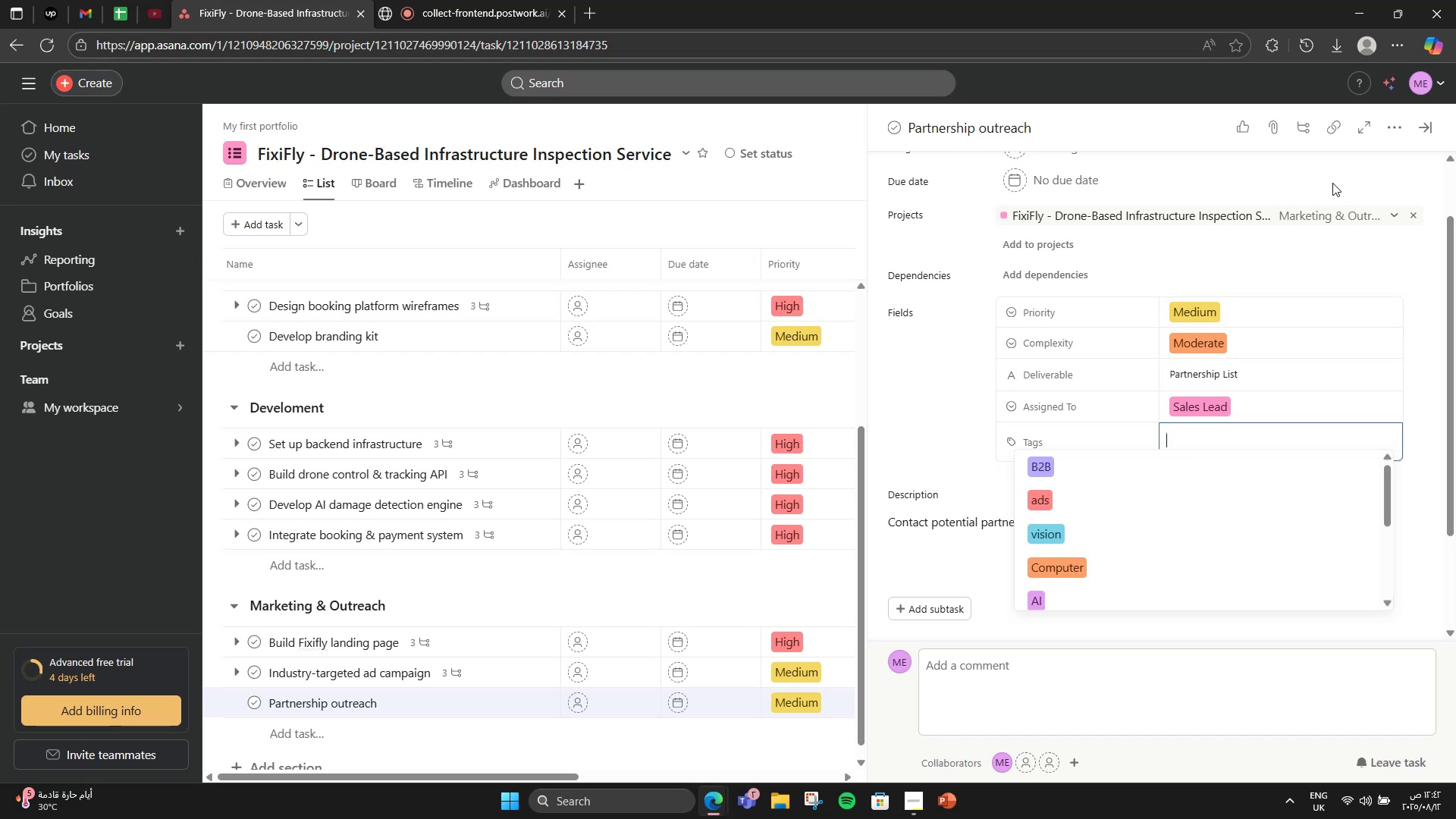 
wait(17.96)
 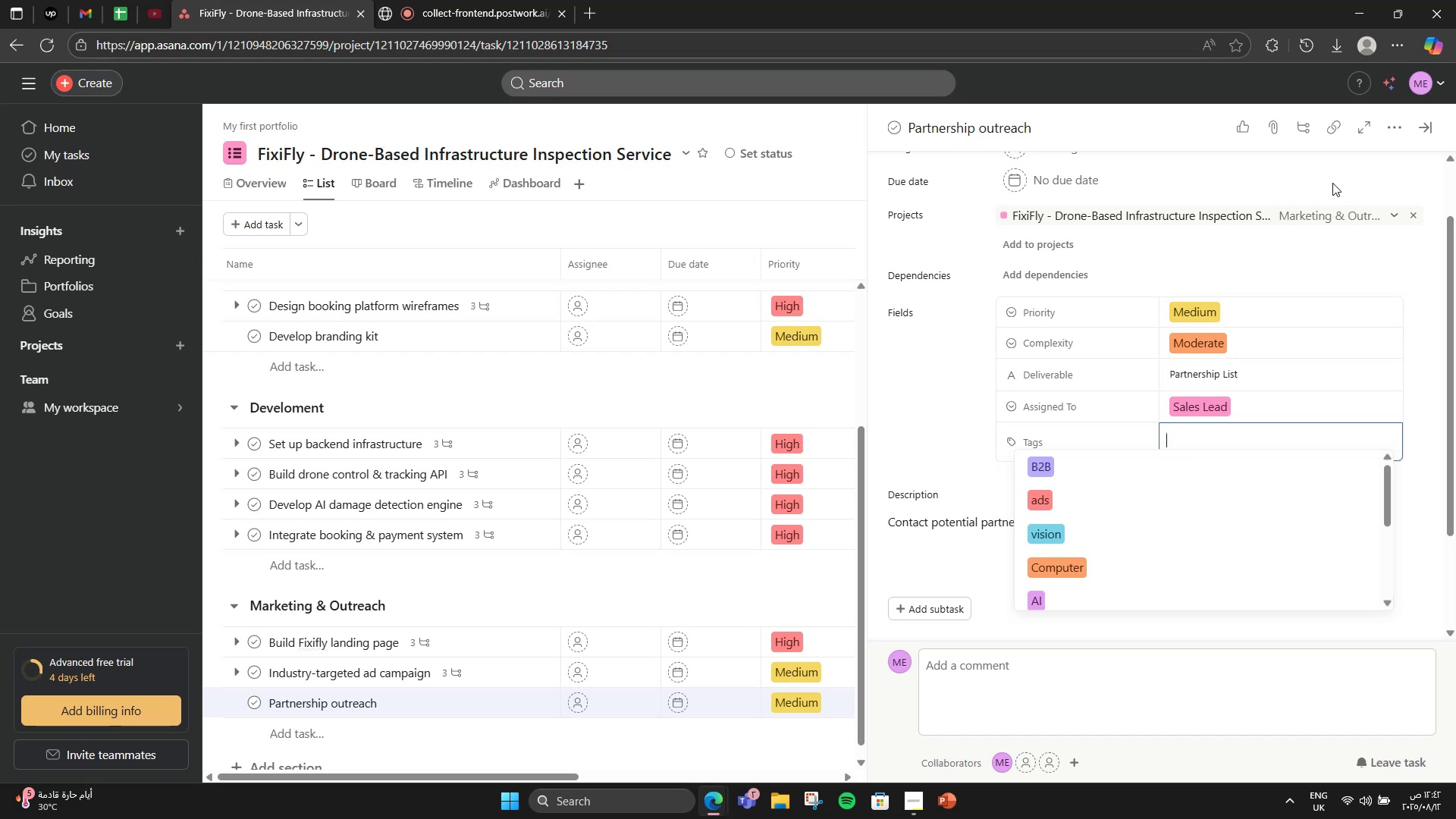 
type(Networking)
 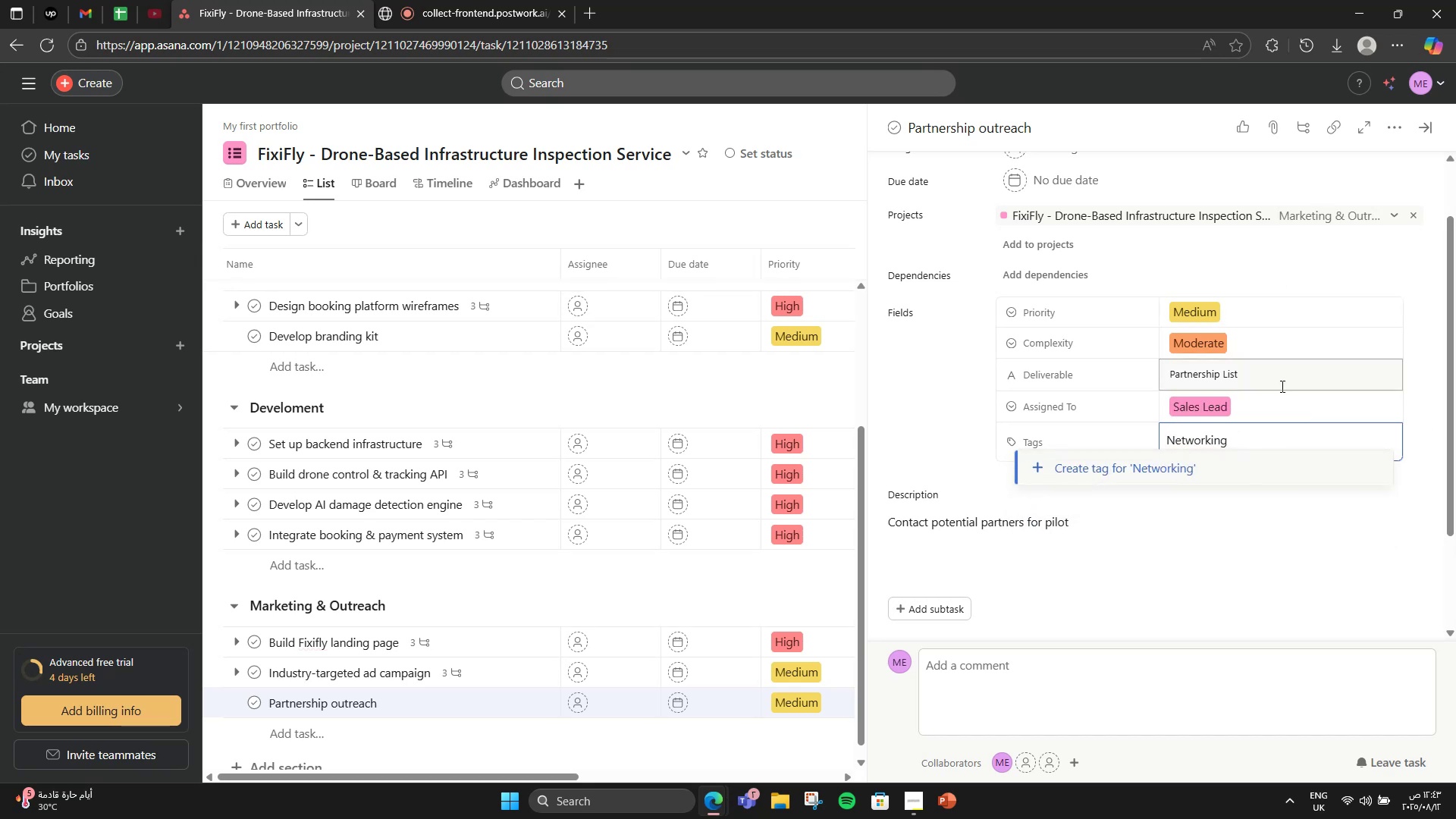 
left_click([1271, 466])
 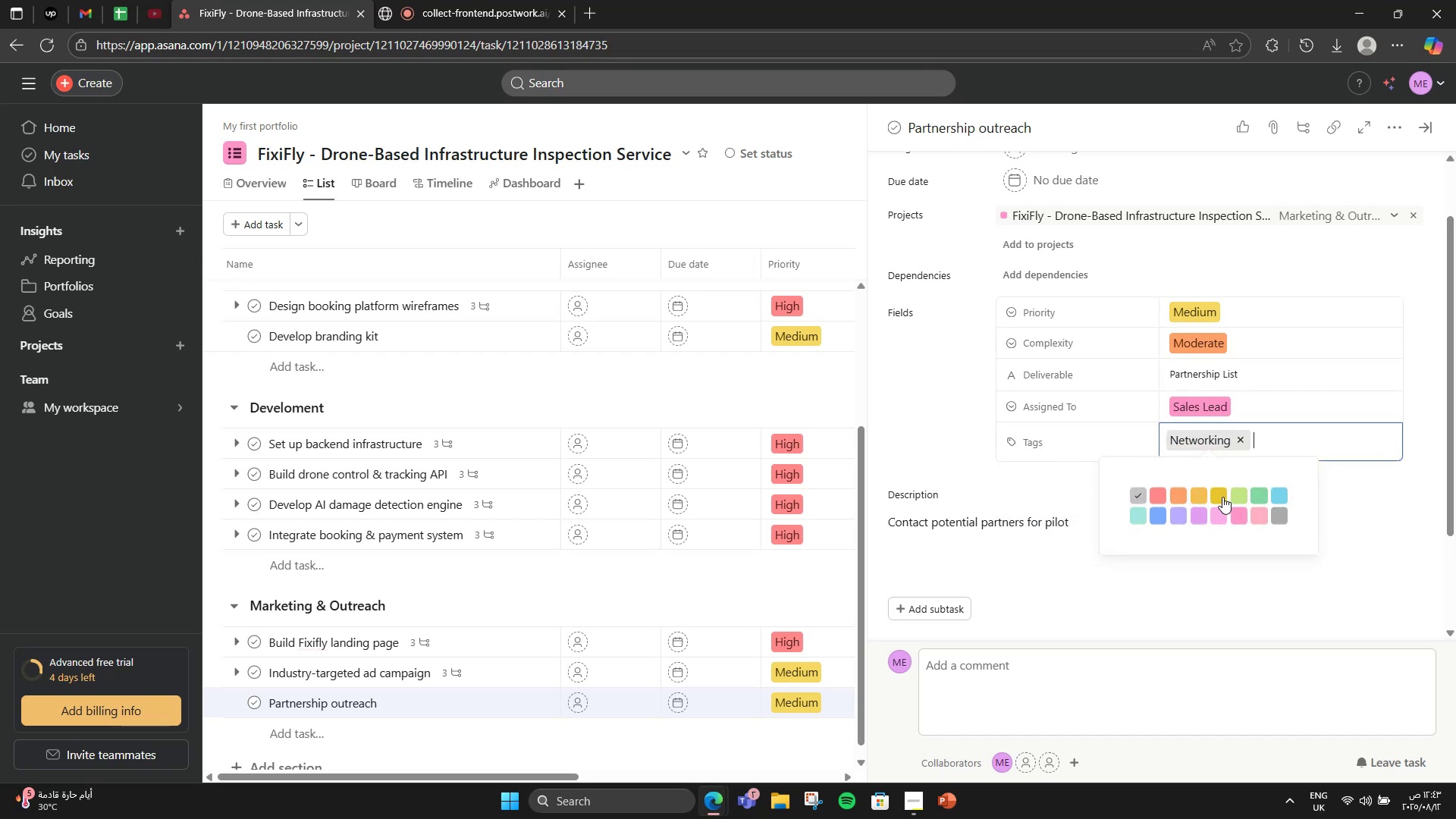 
left_click([1222, 497])
 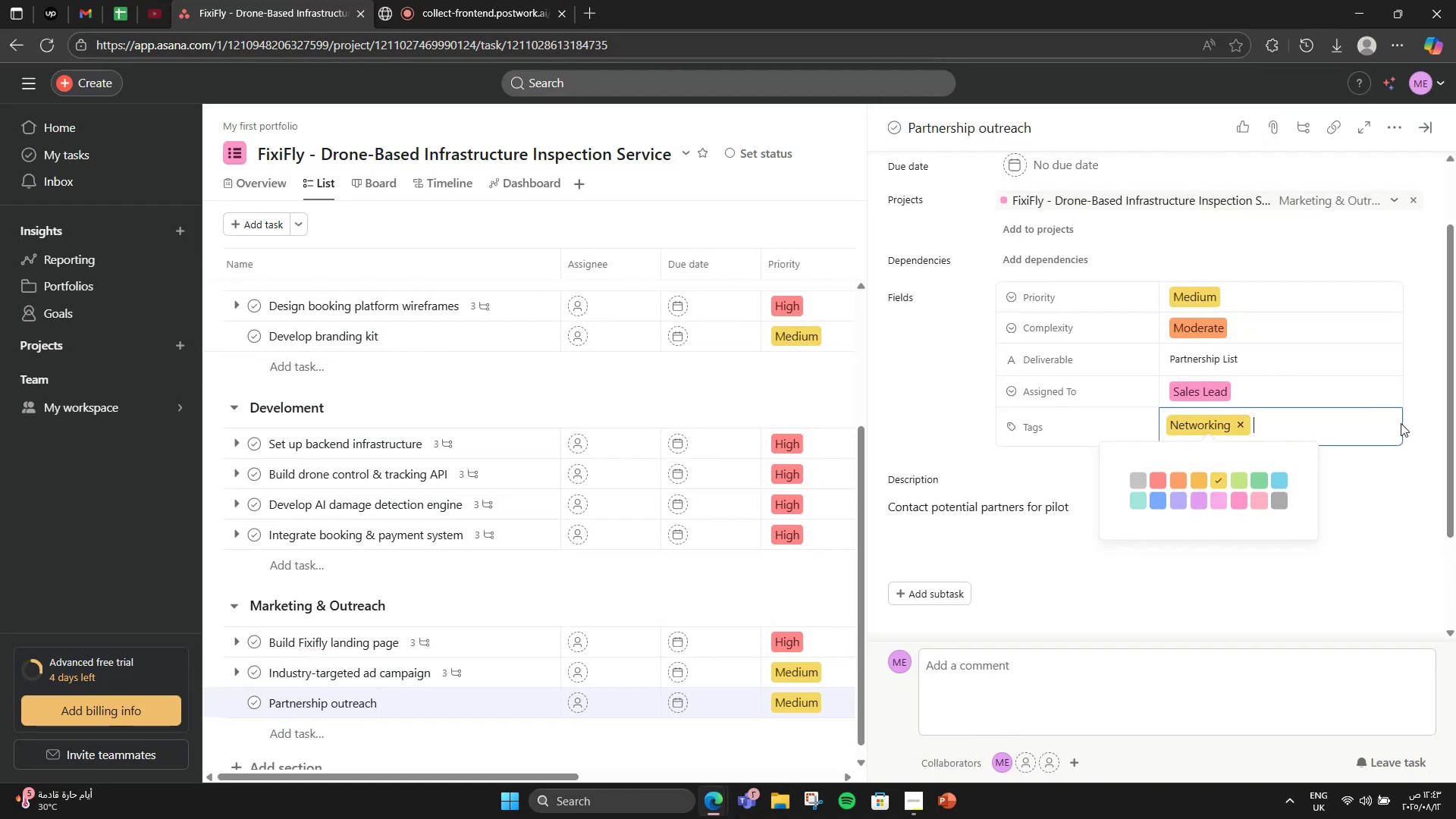 
type(sales)
 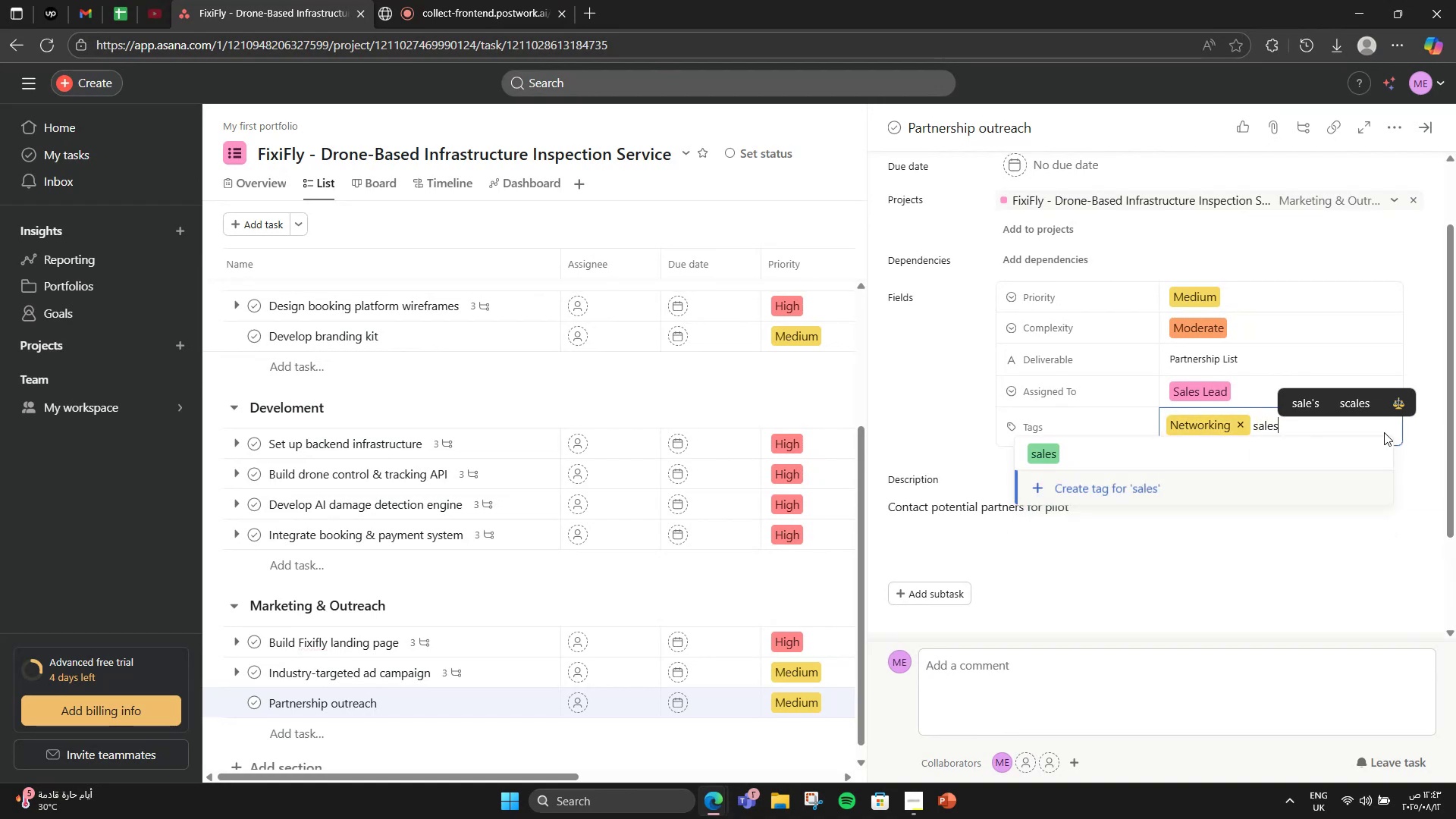 
left_click([1355, 464])
 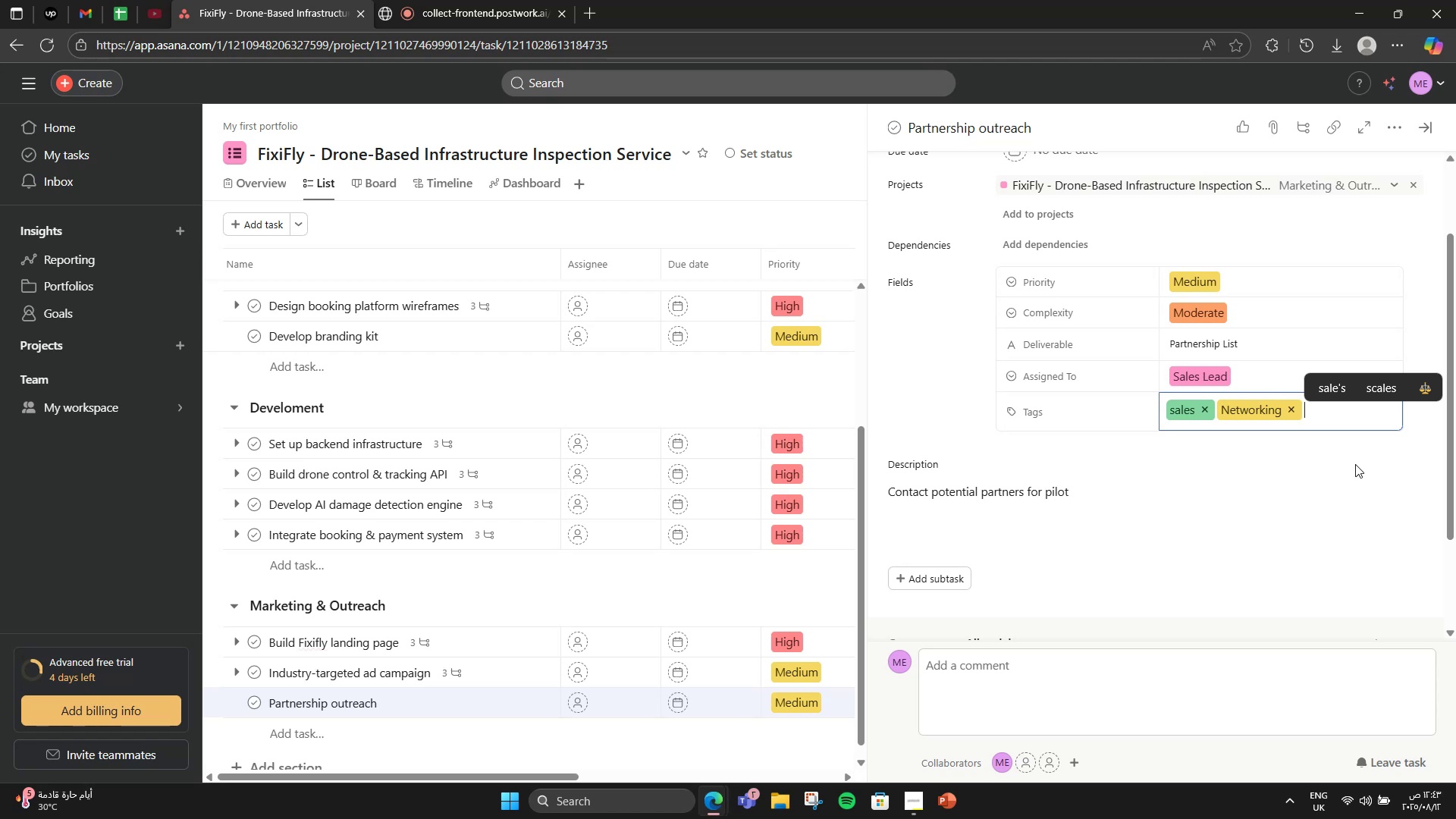 
wait(7.47)
 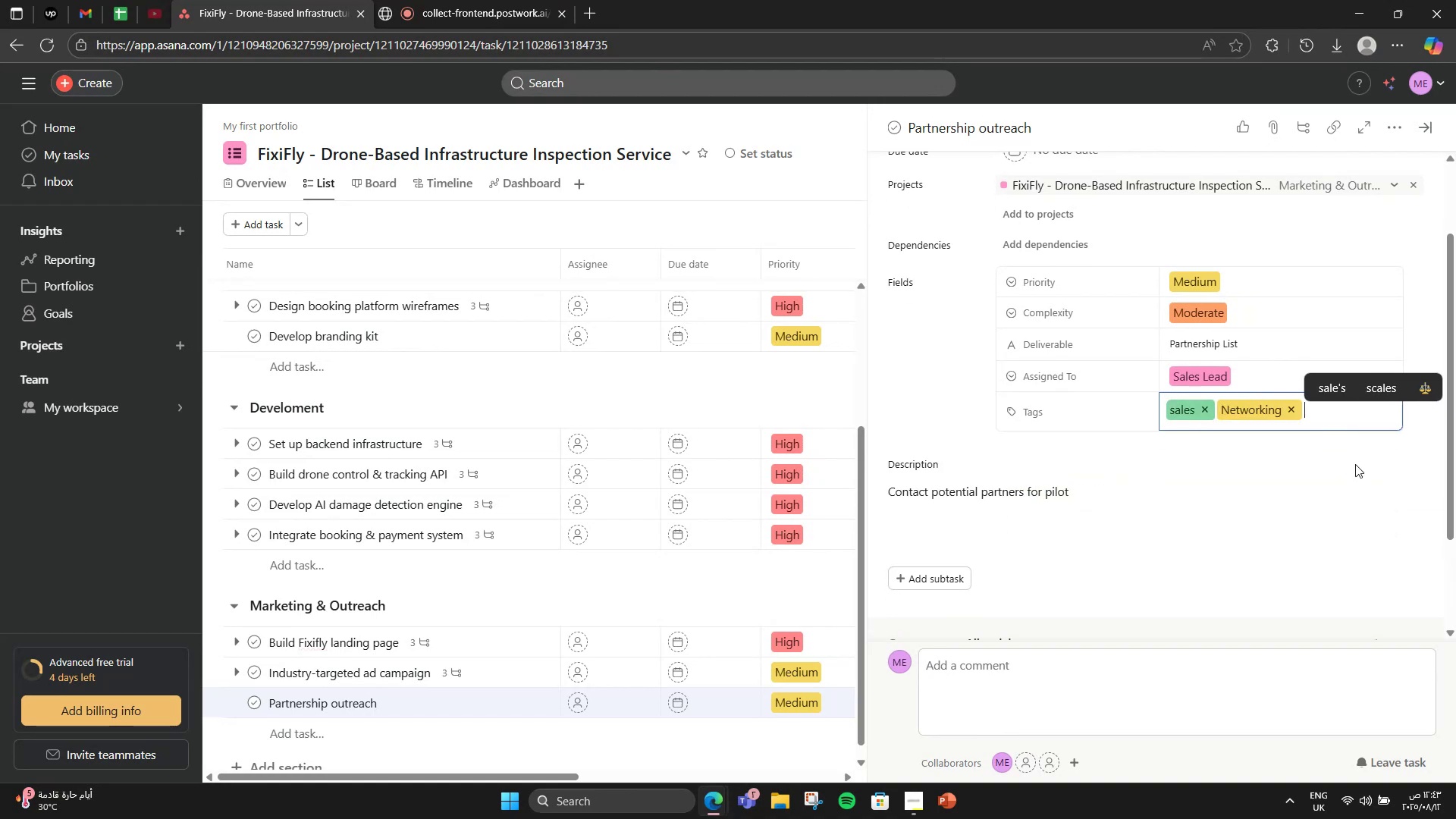 
scroll: coordinate [1314, 493], scroll_direction: down, amount: 2.0
 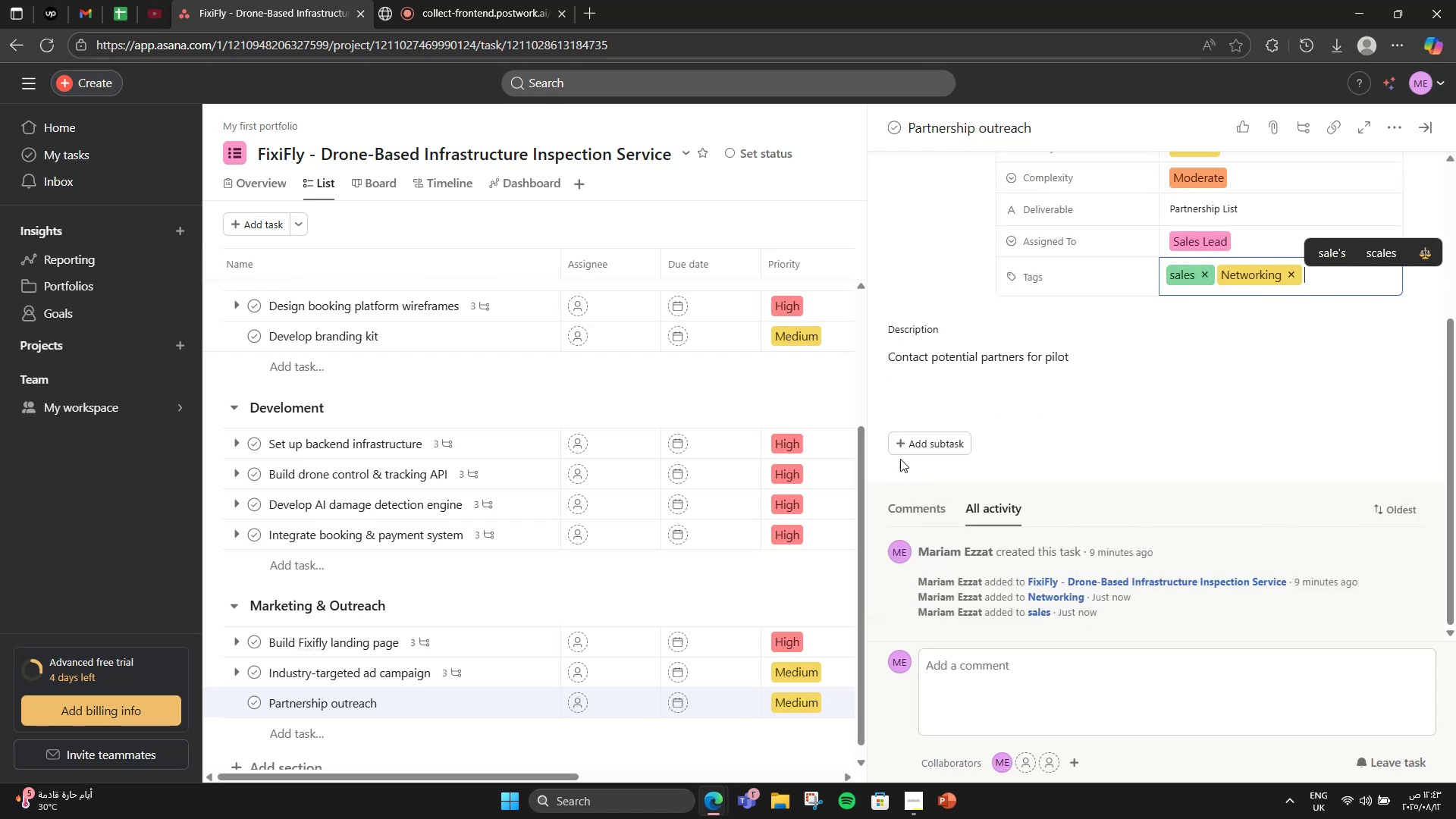 
left_click([909, 447])
 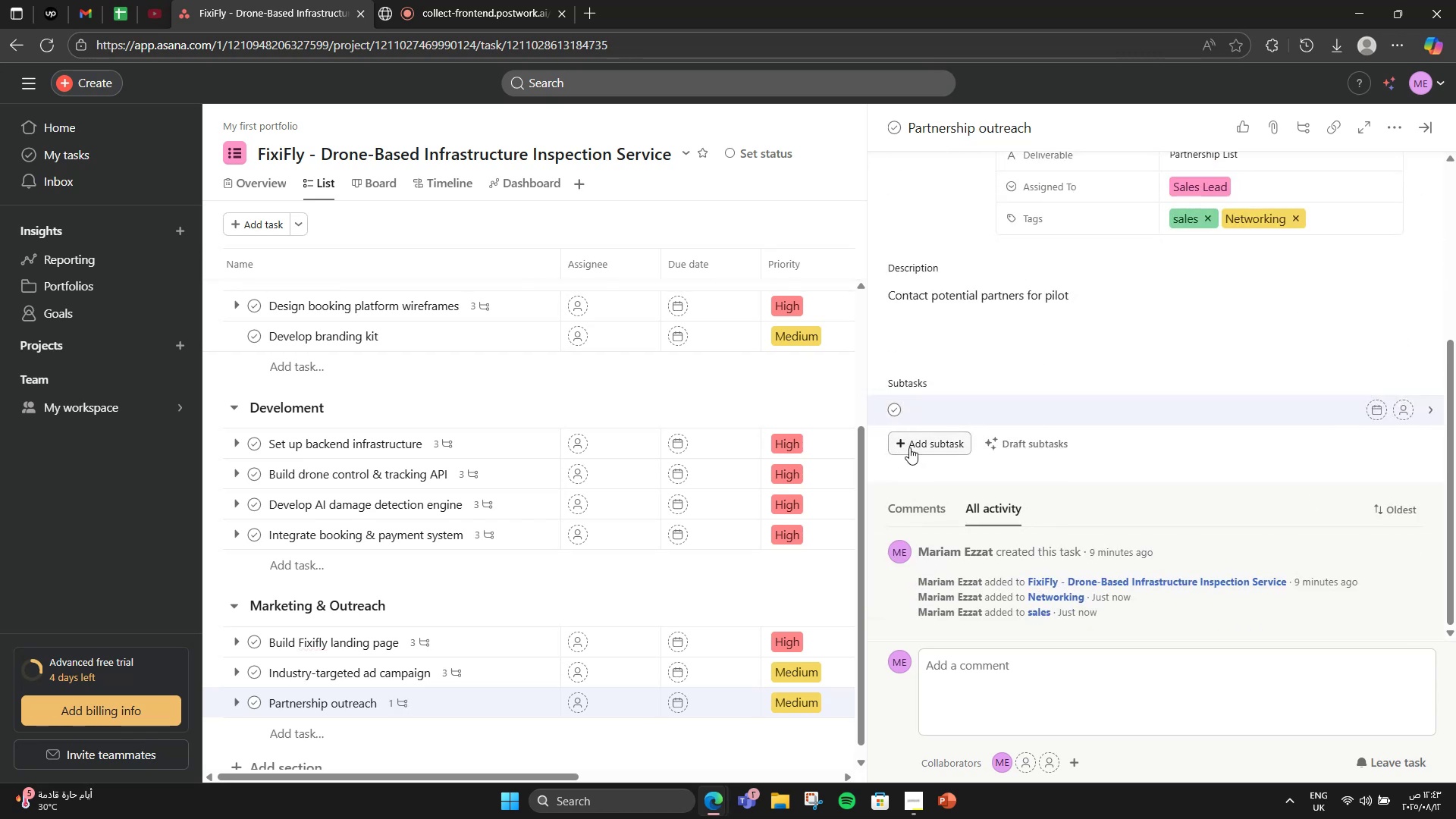 
type(Iden)
 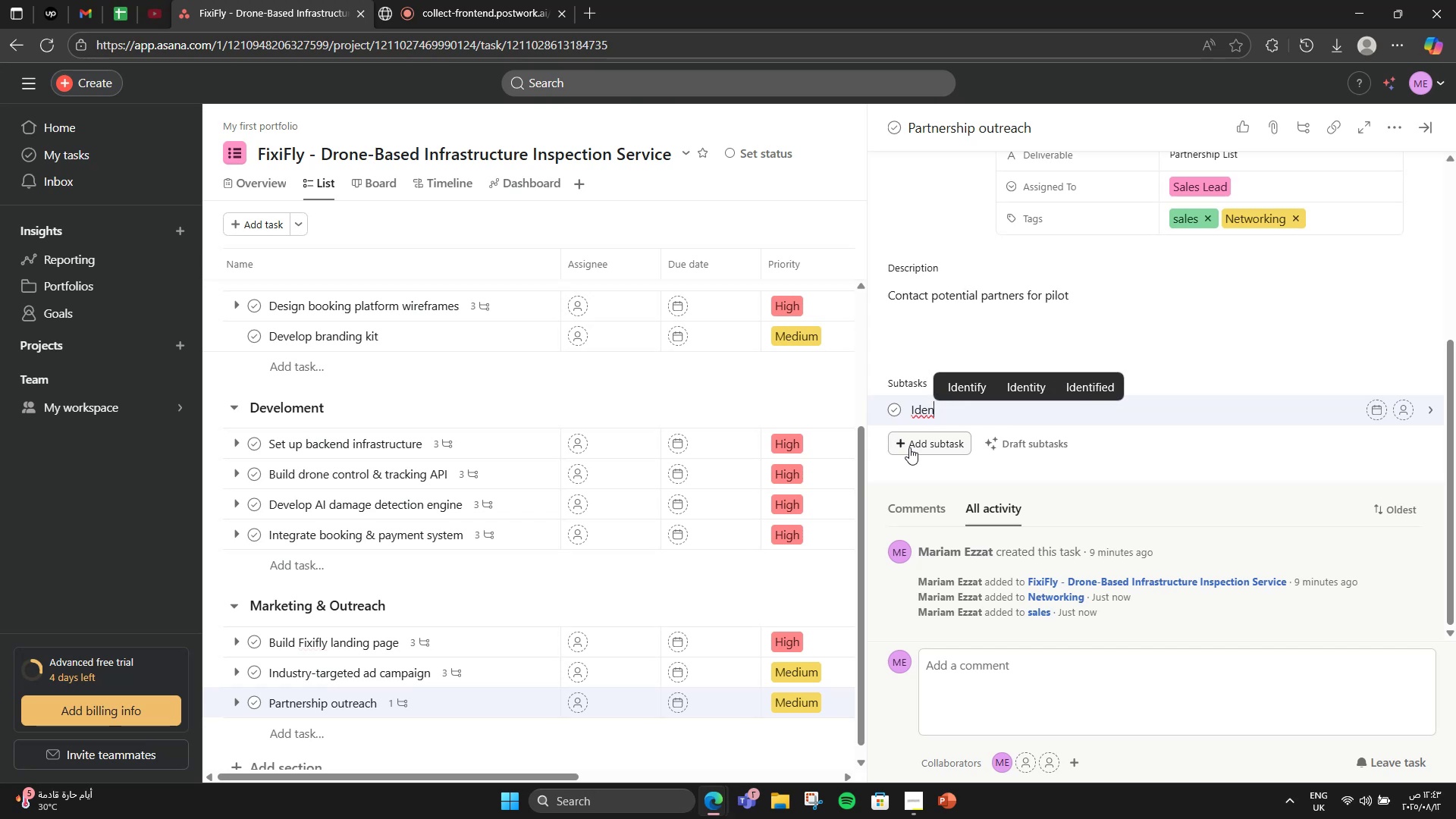 
type(tify target )
 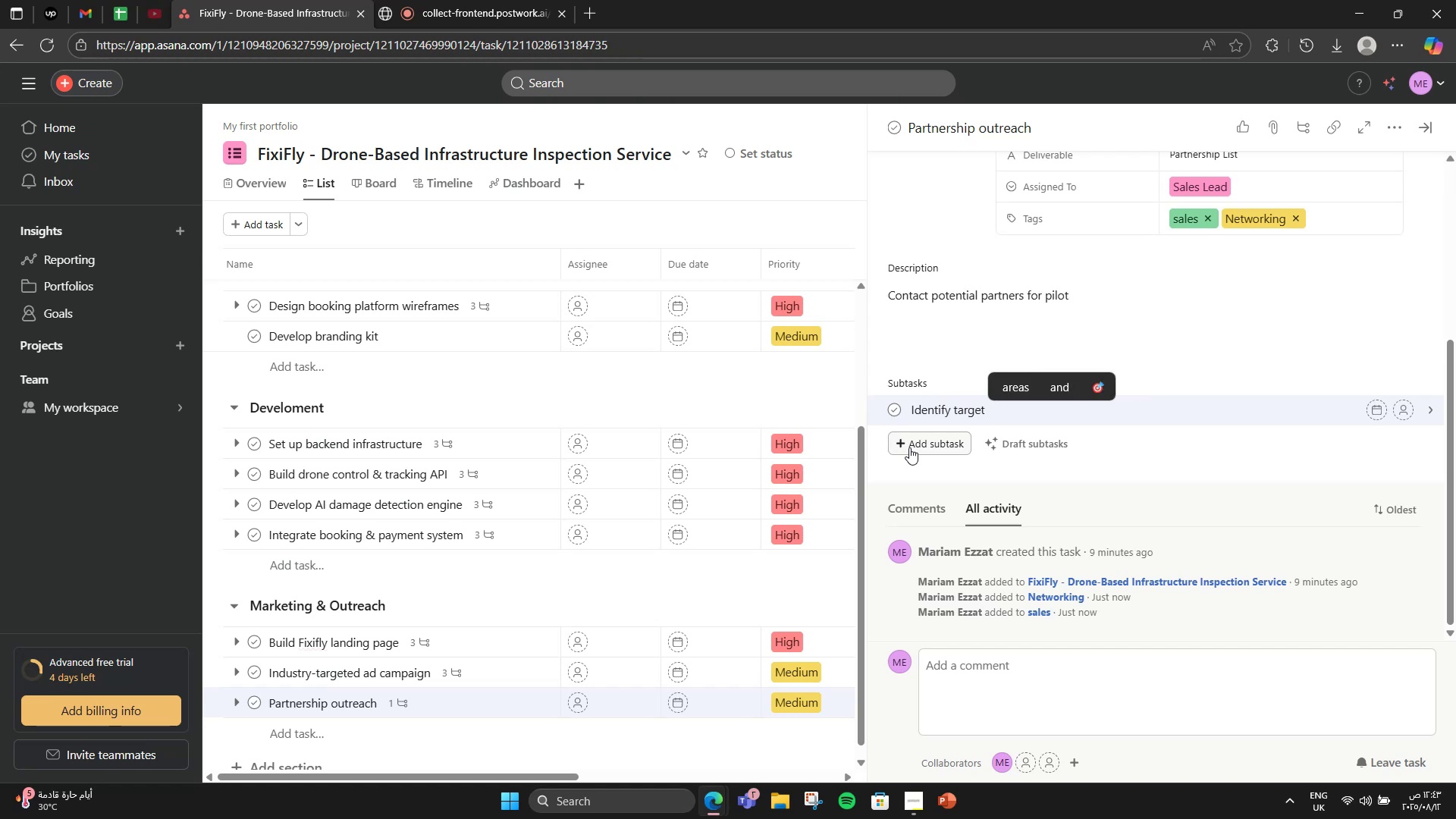 
wait(6.92)
 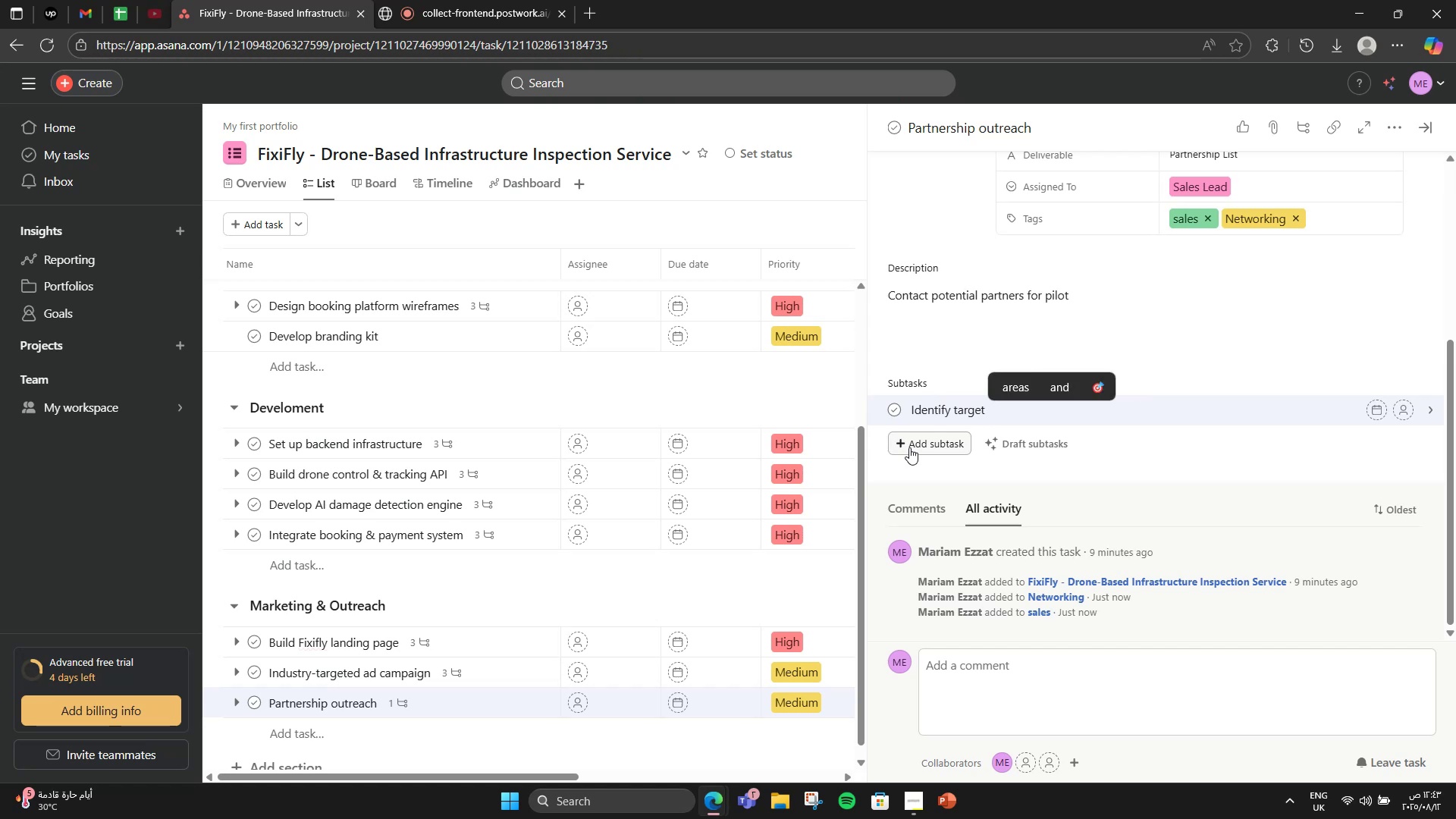 
key(Backspace)
 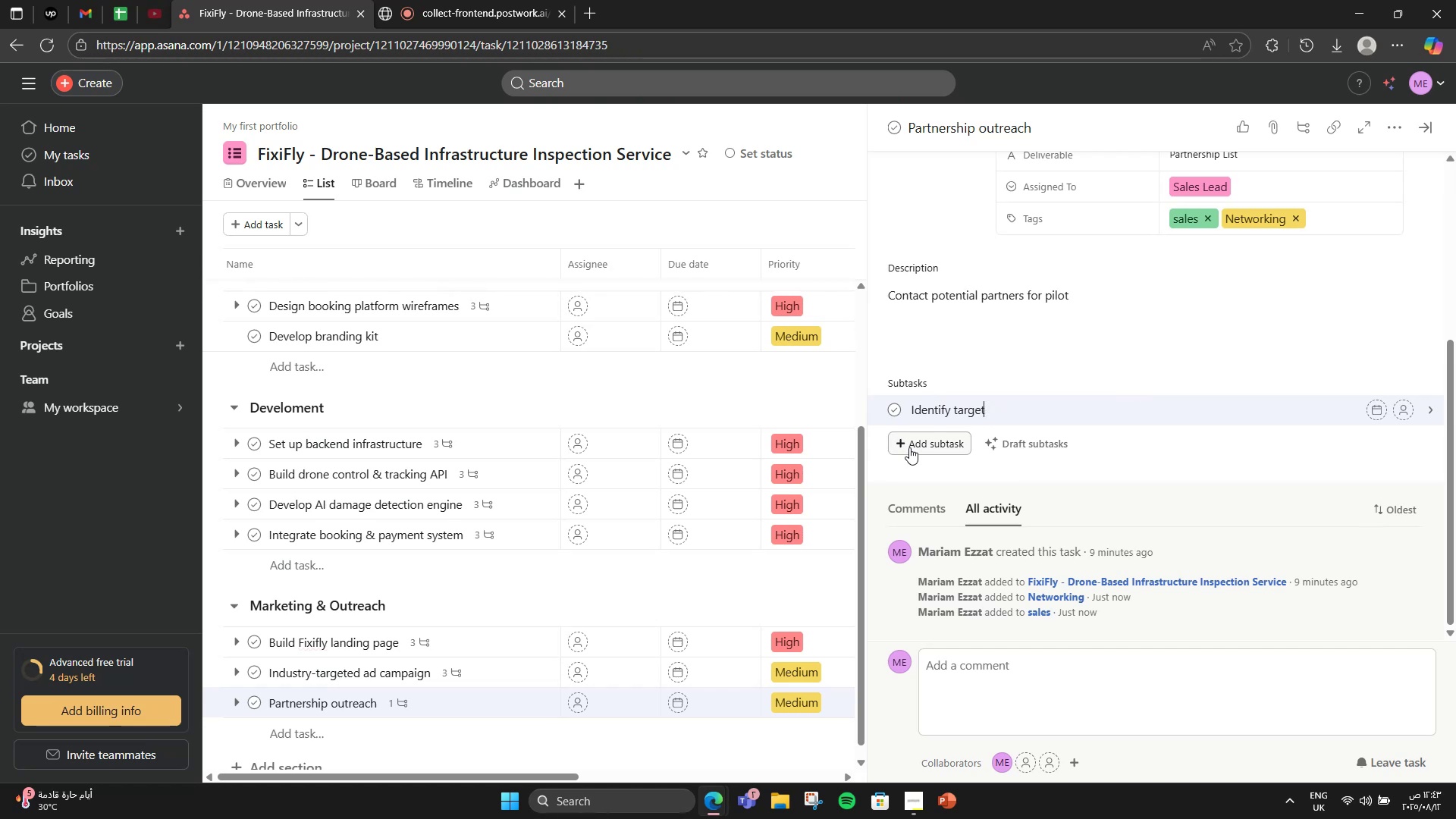 
key(S)
 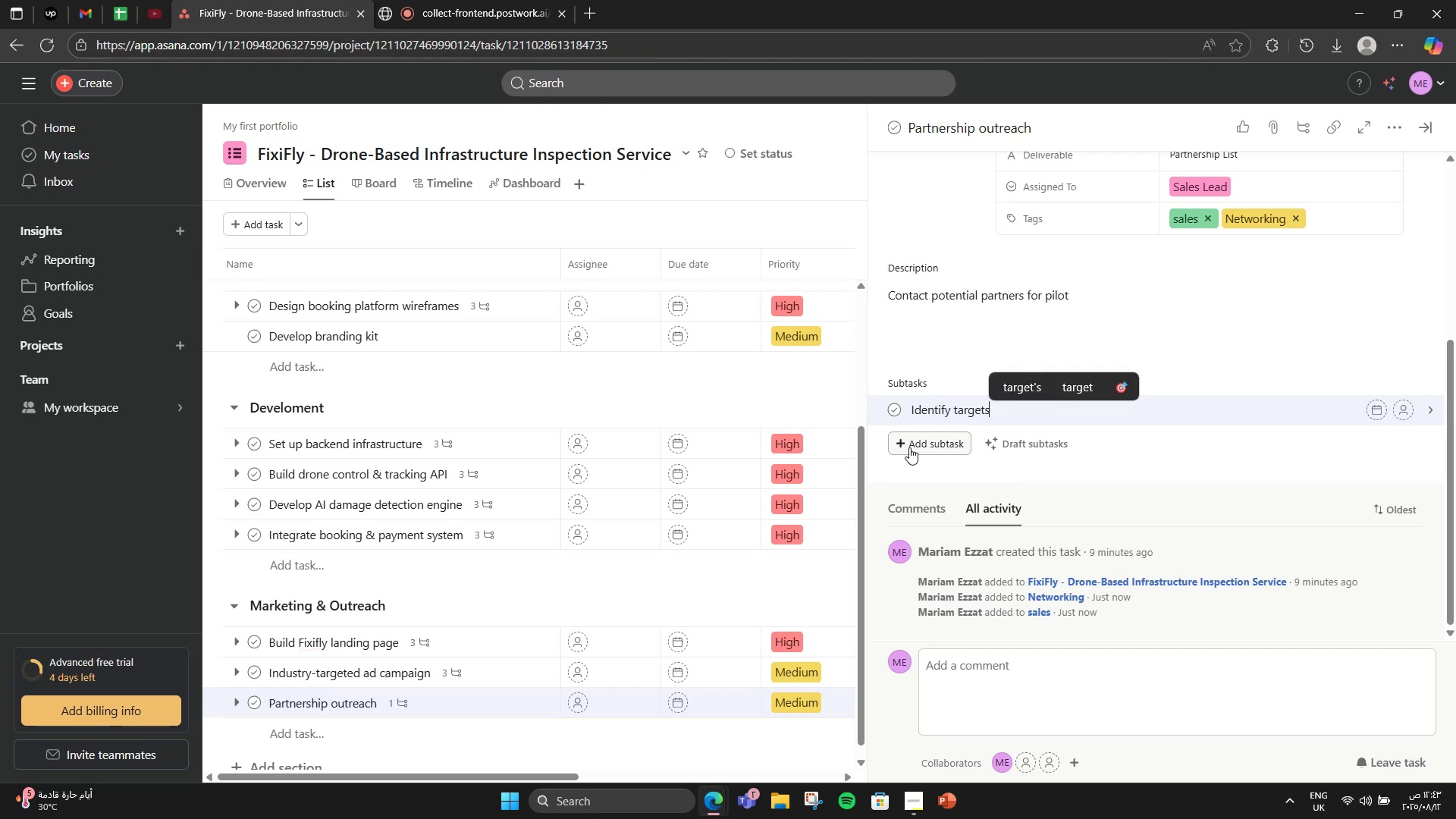 
key(Enter)
 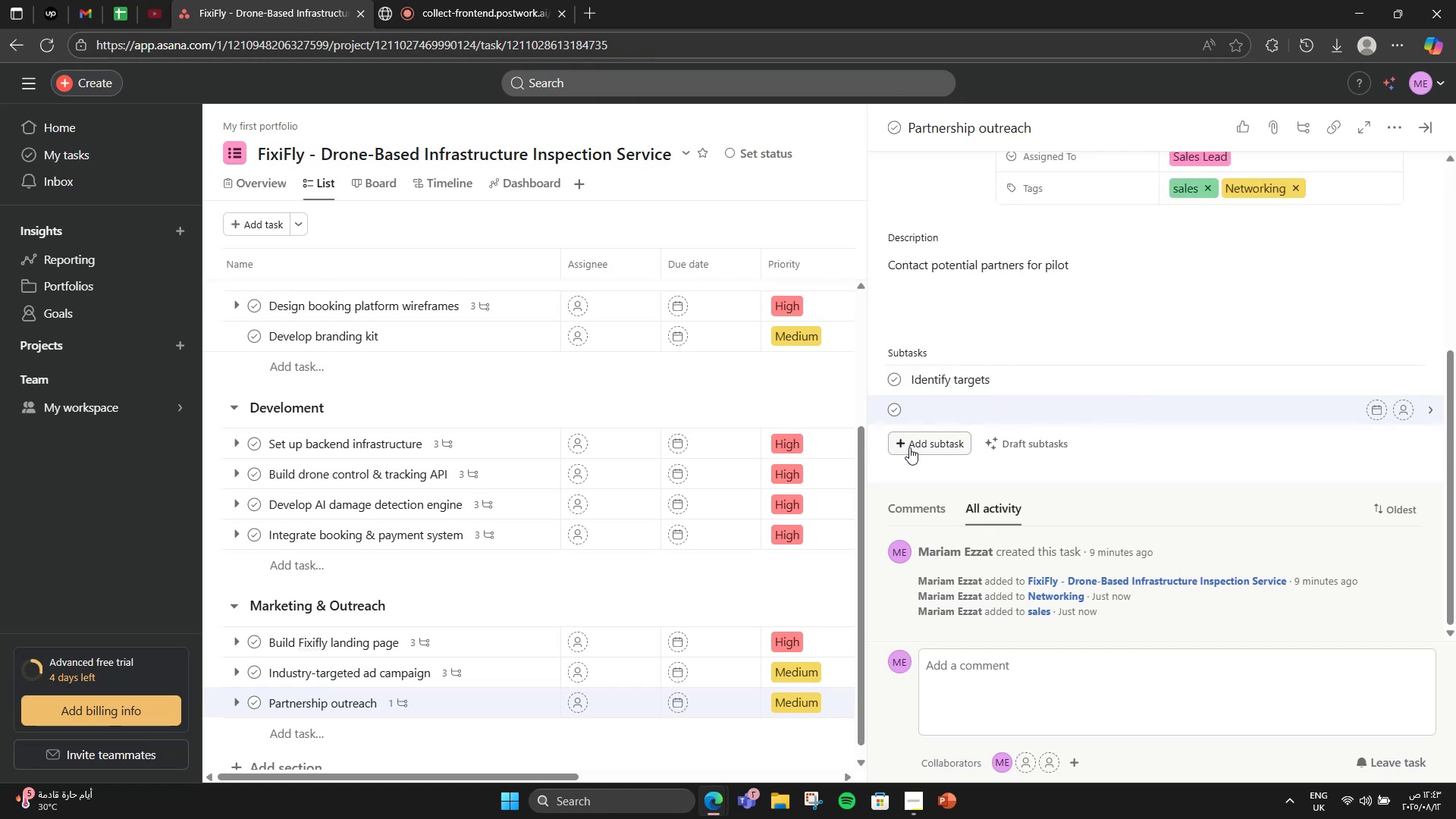 
type(Draft emails4)
key(Backspace)
 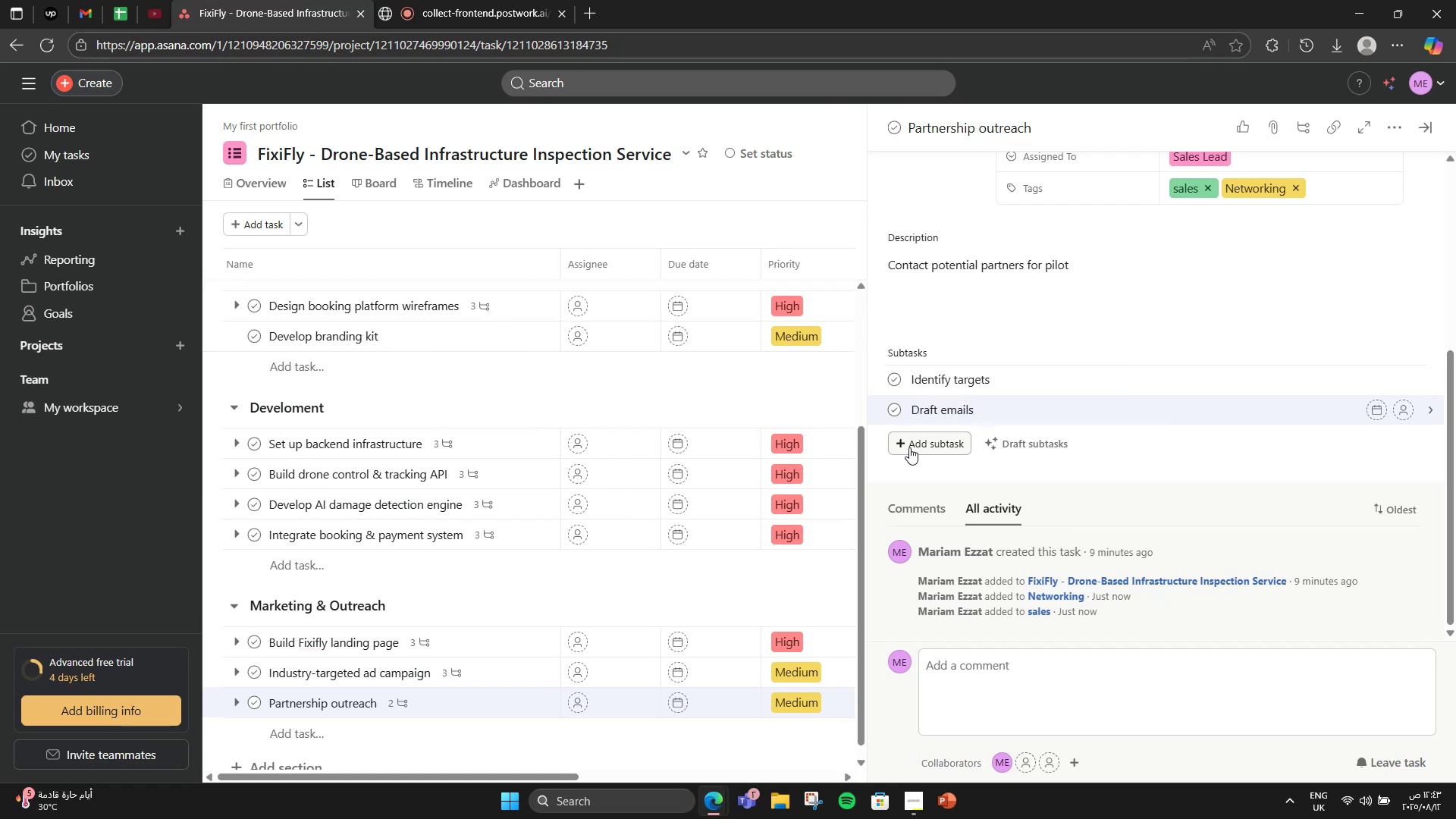 
key(Enter)
 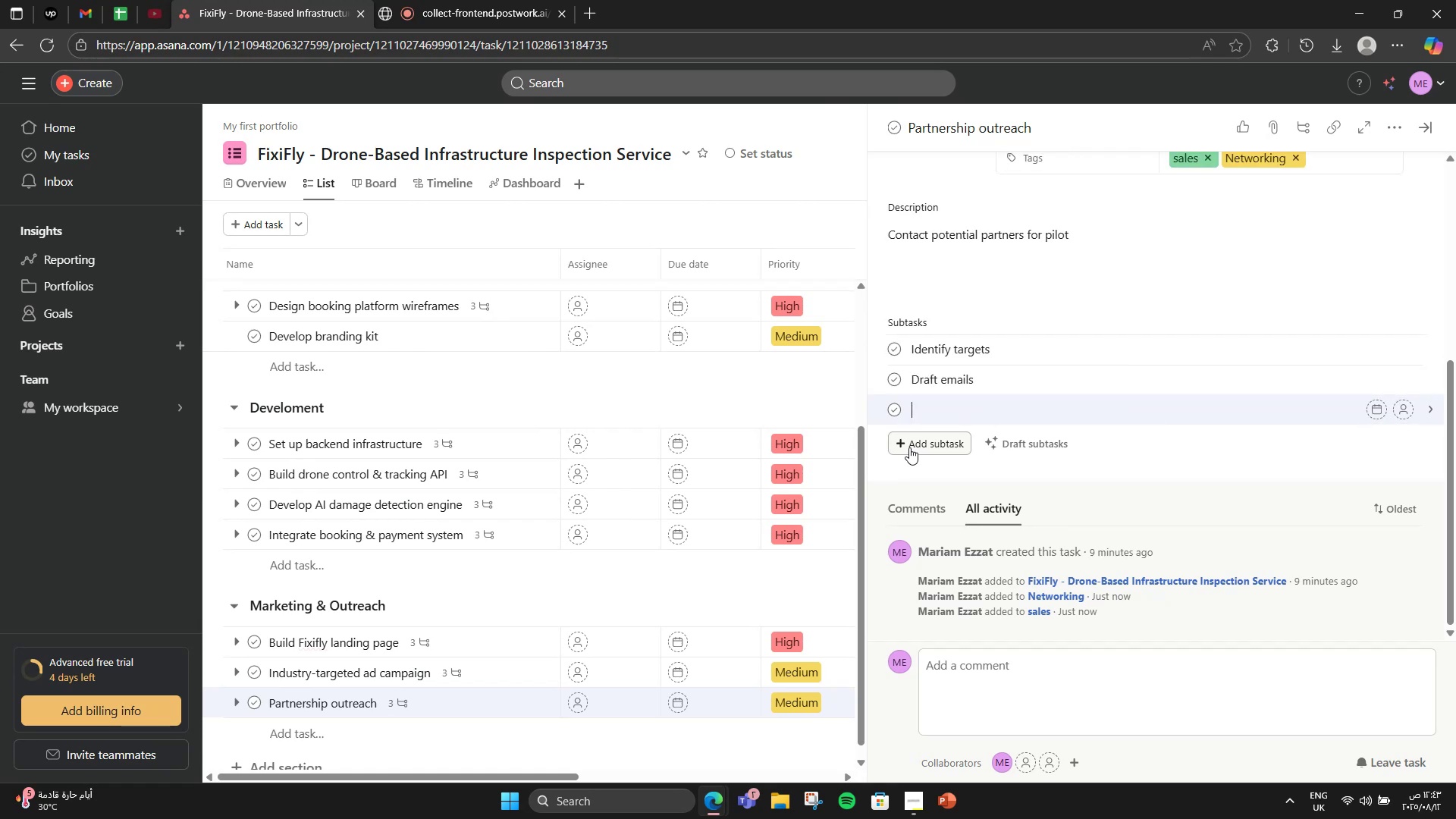 
type(Send proposals)
 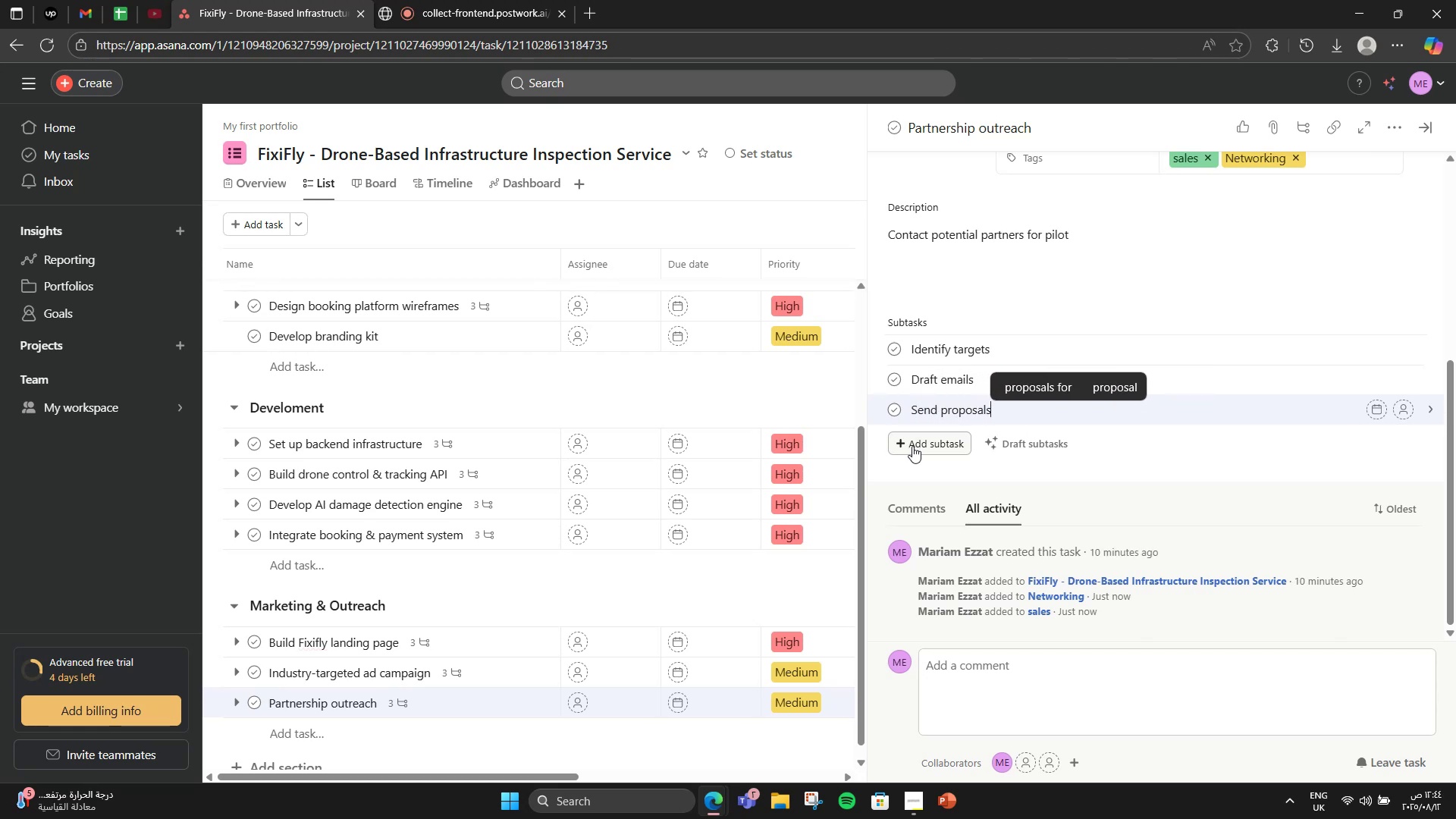 
scroll: coordinate [883, 435], scroll_direction: down, amount: 1.0
 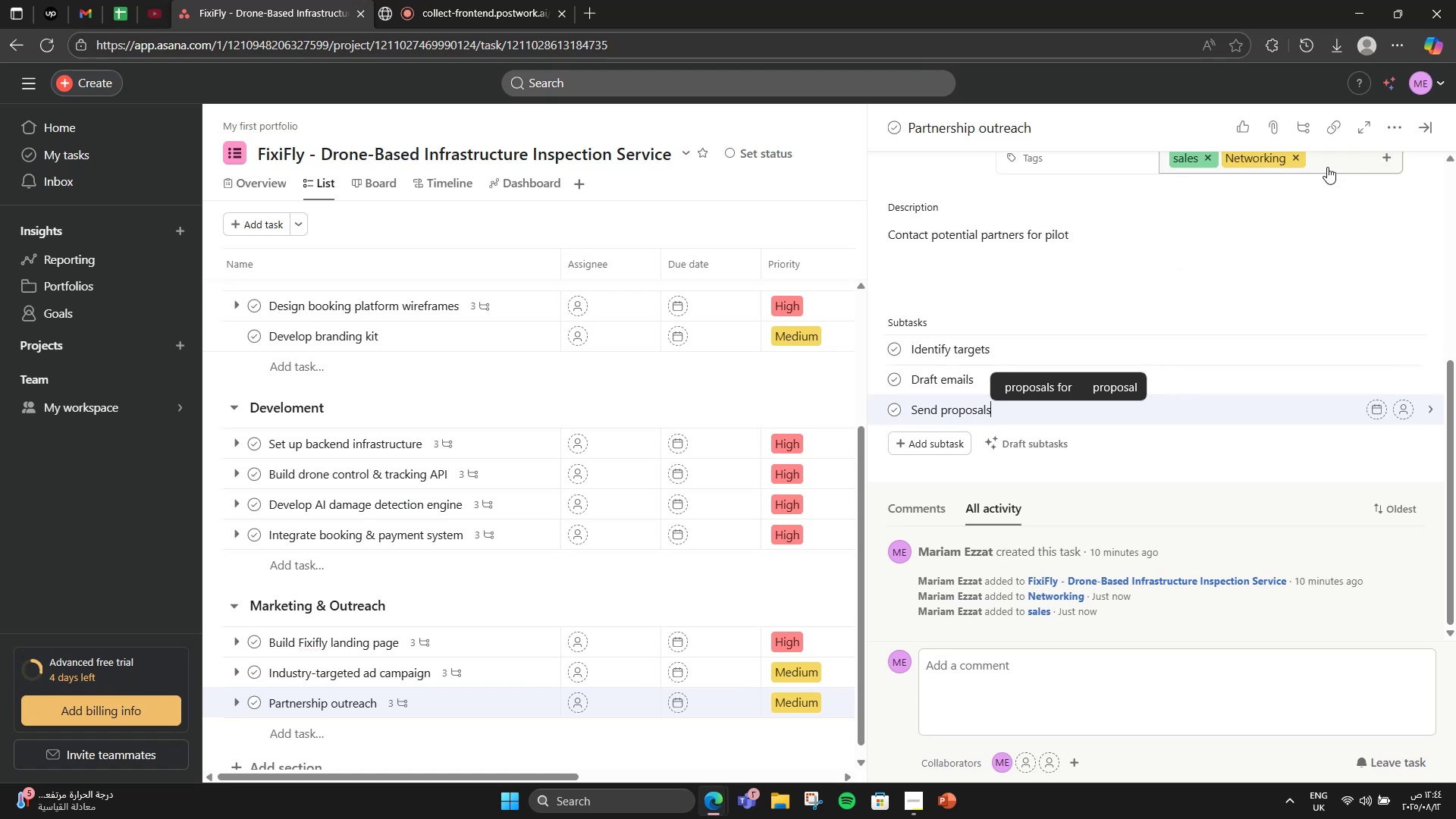 
left_click([1424, 121])
 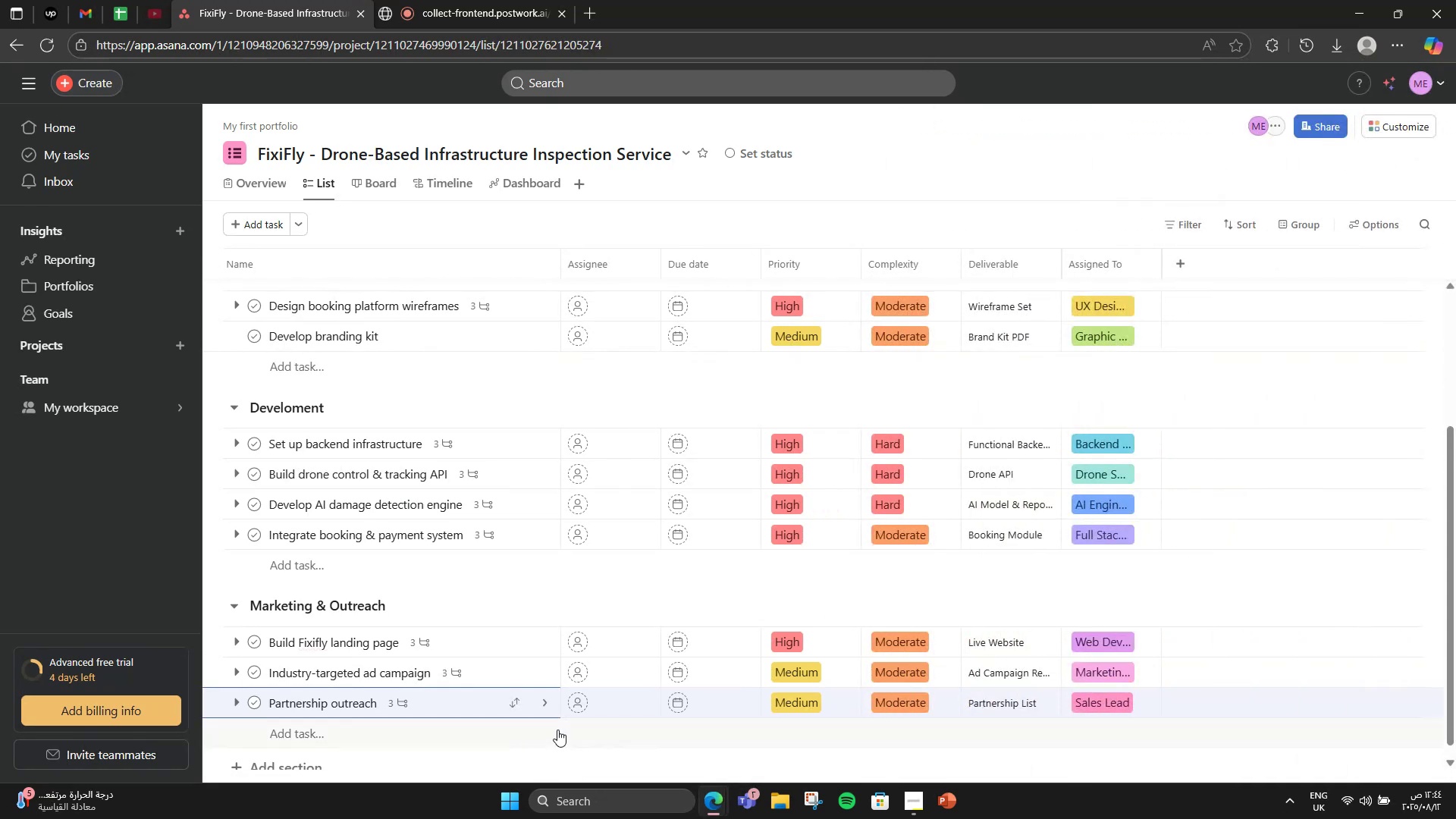 
scroll: coordinate [557, 729], scroll_direction: down, amount: 2.0
 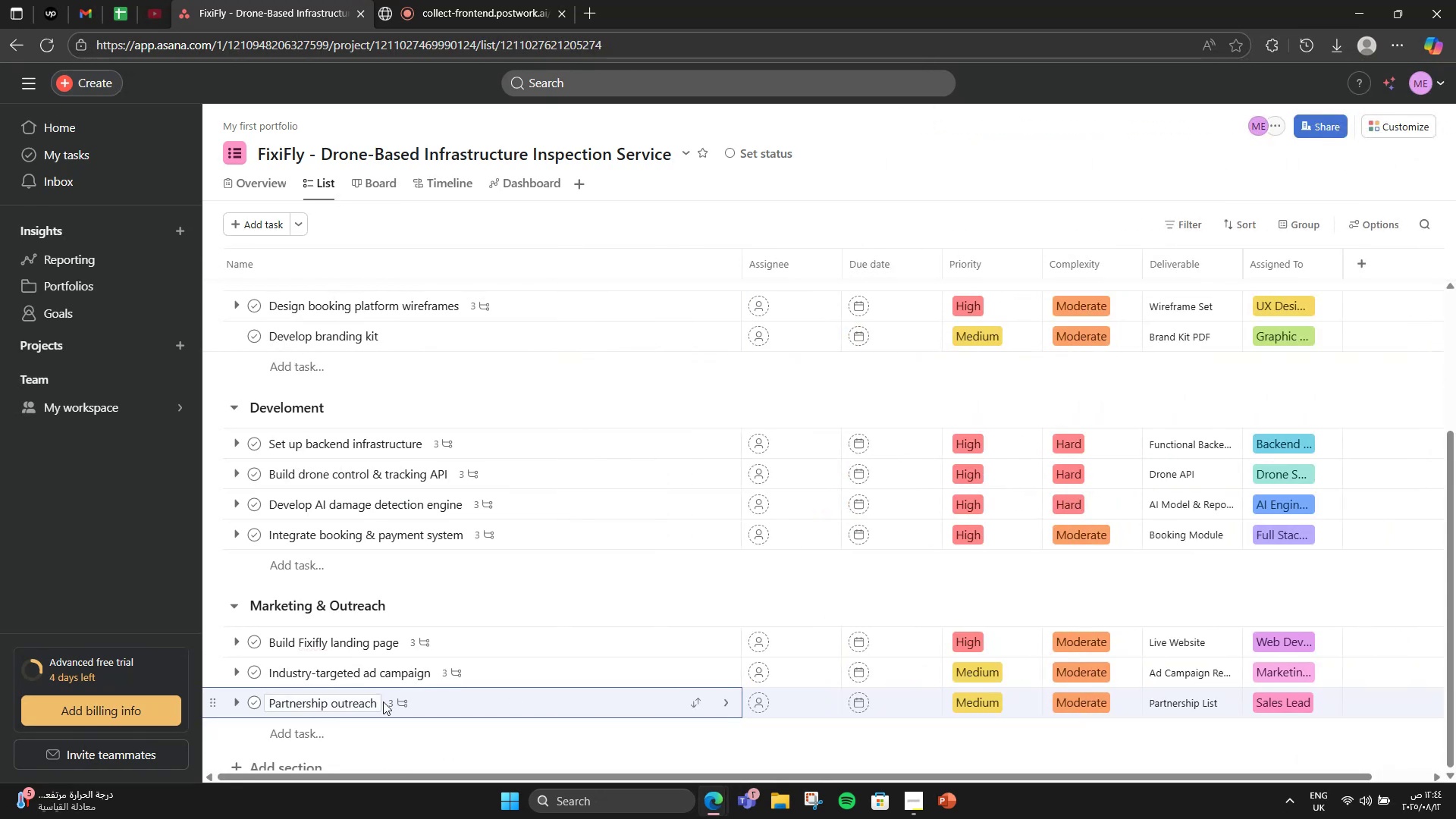 
wait(6.55)
 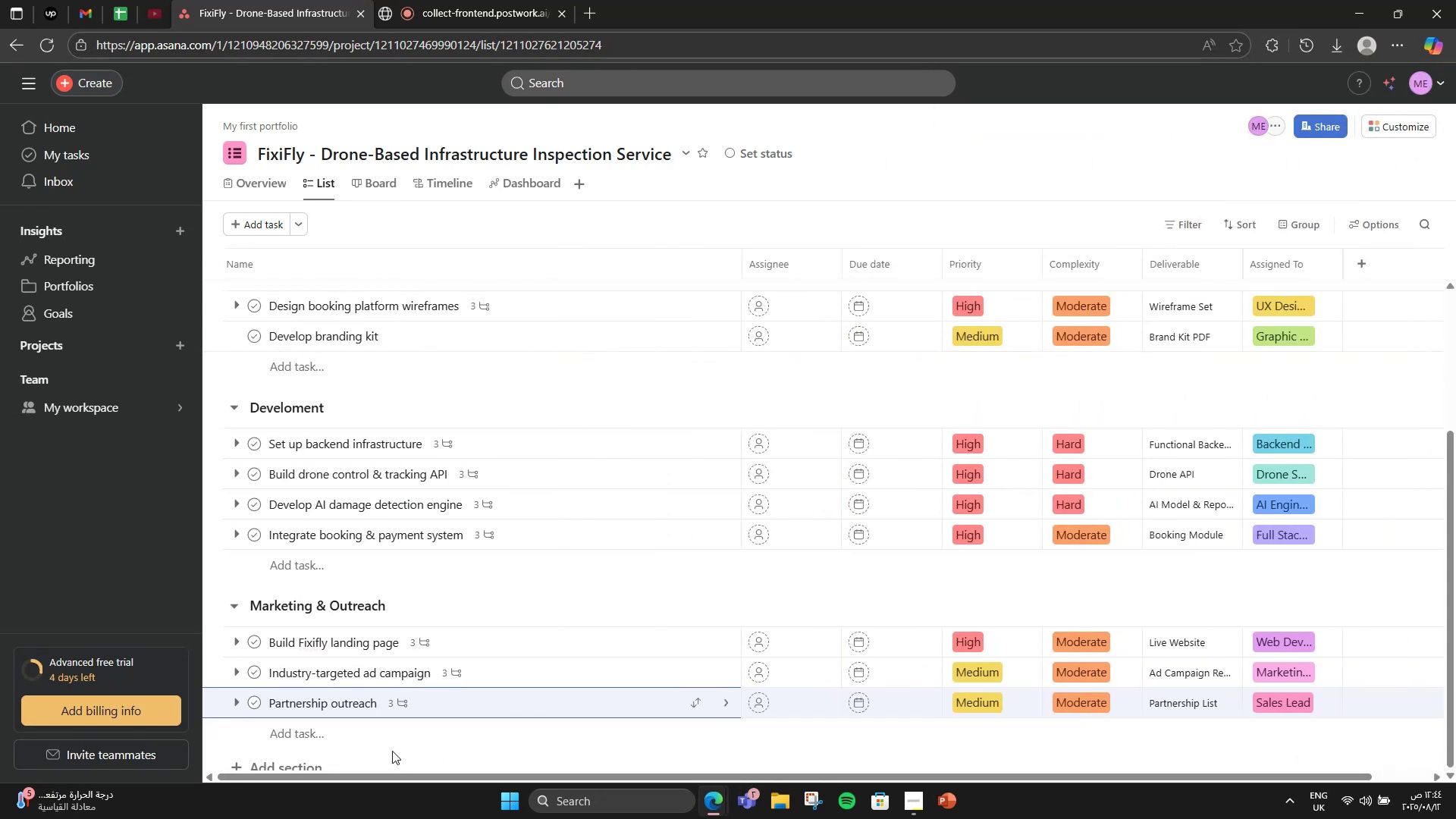 
scroll: coordinate [276, 732], scroll_direction: down, amount: 6.0
 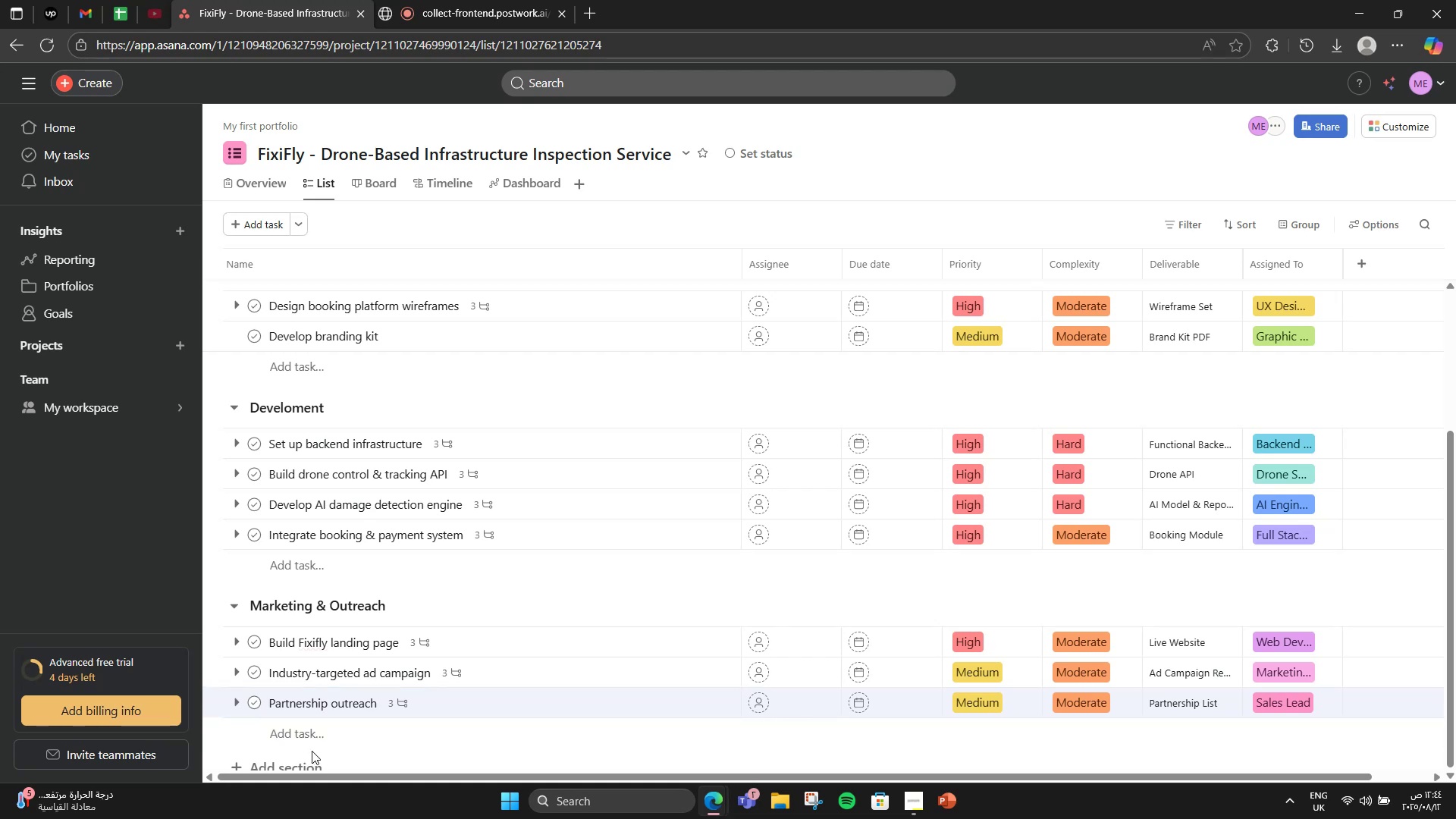 
double_click([308, 757])
 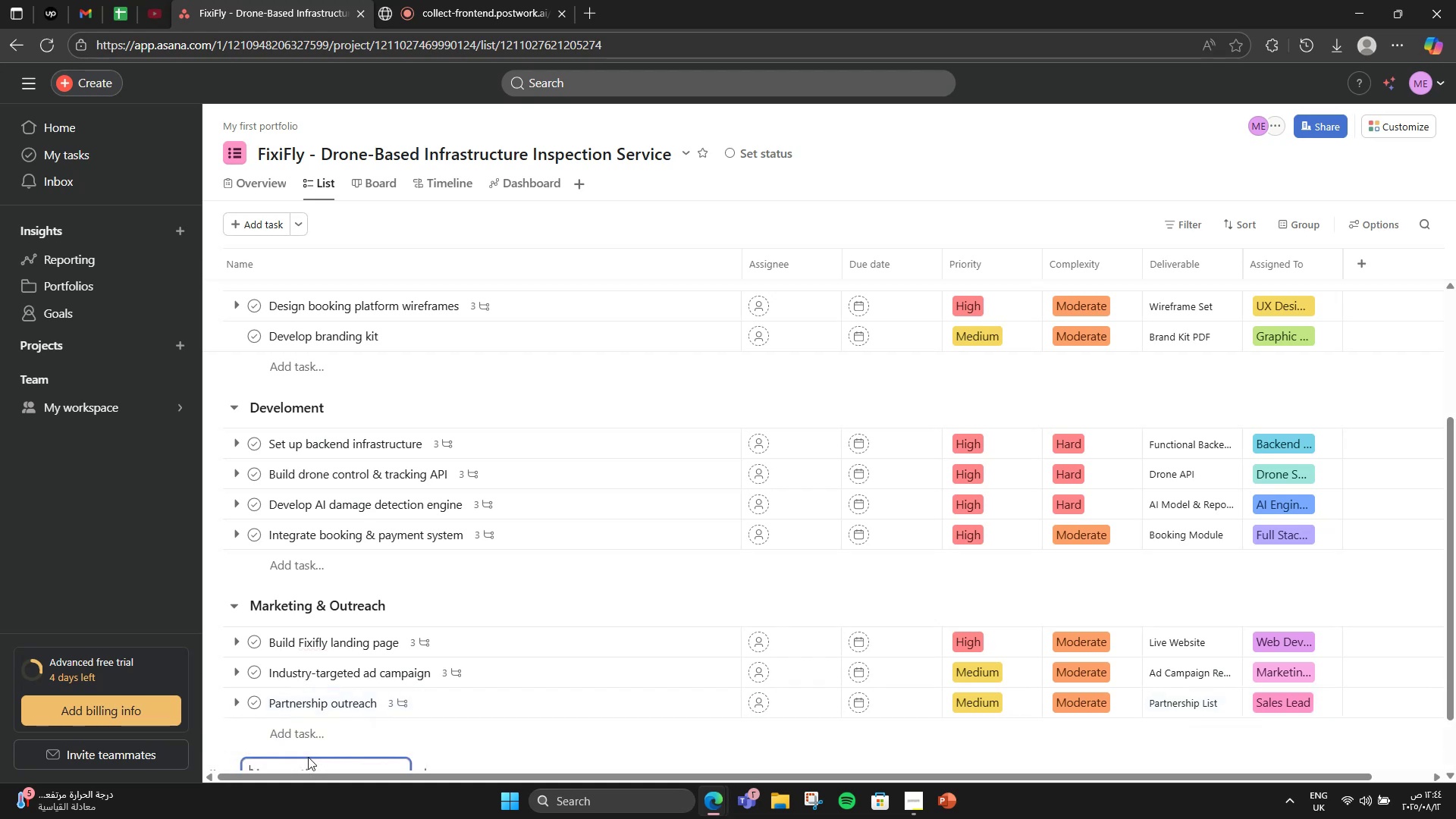 
scroll: coordinate [321, 490], scroll_direction: down, amount: 6.0
 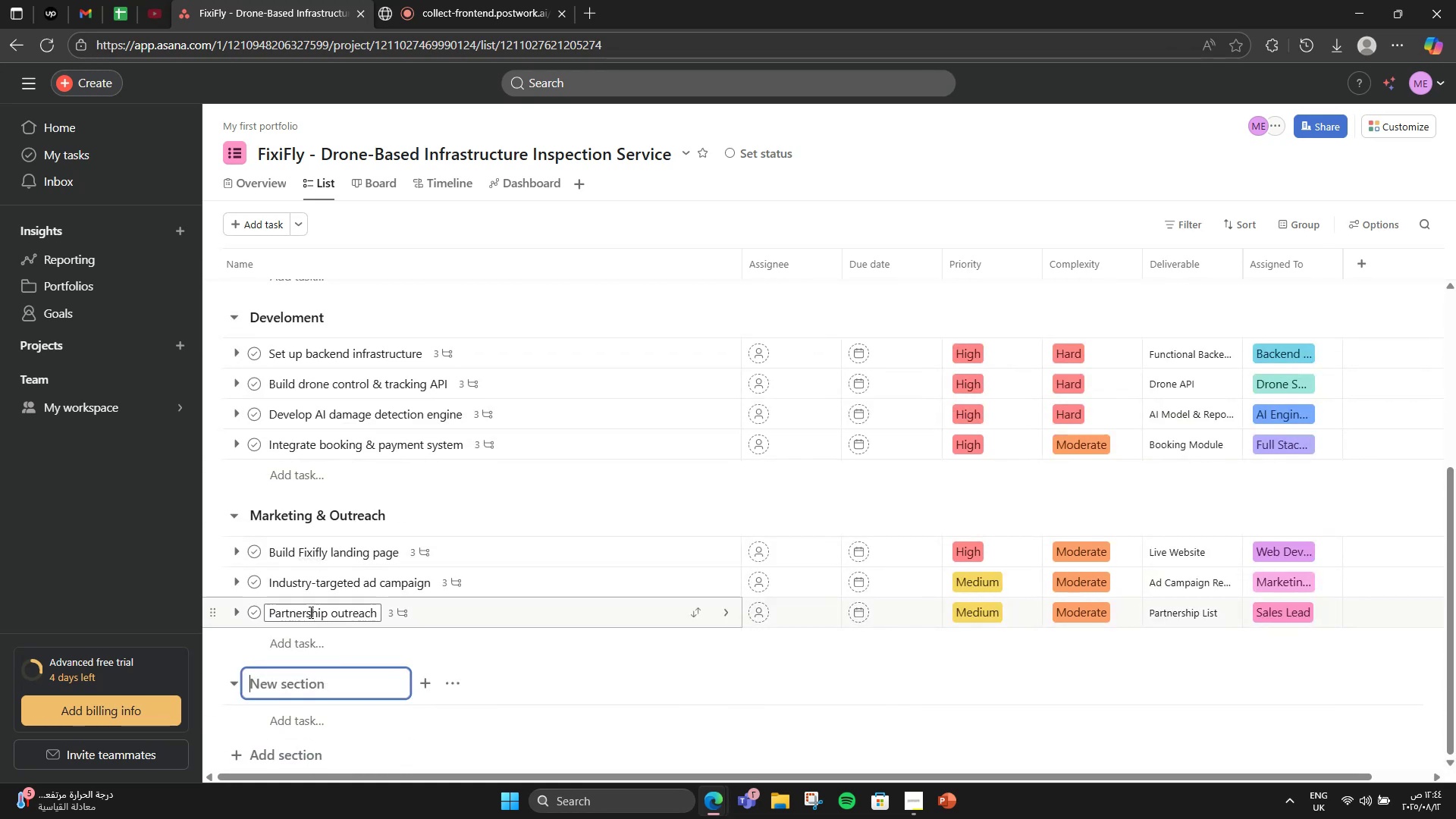 
type(Operations & Compliance)
 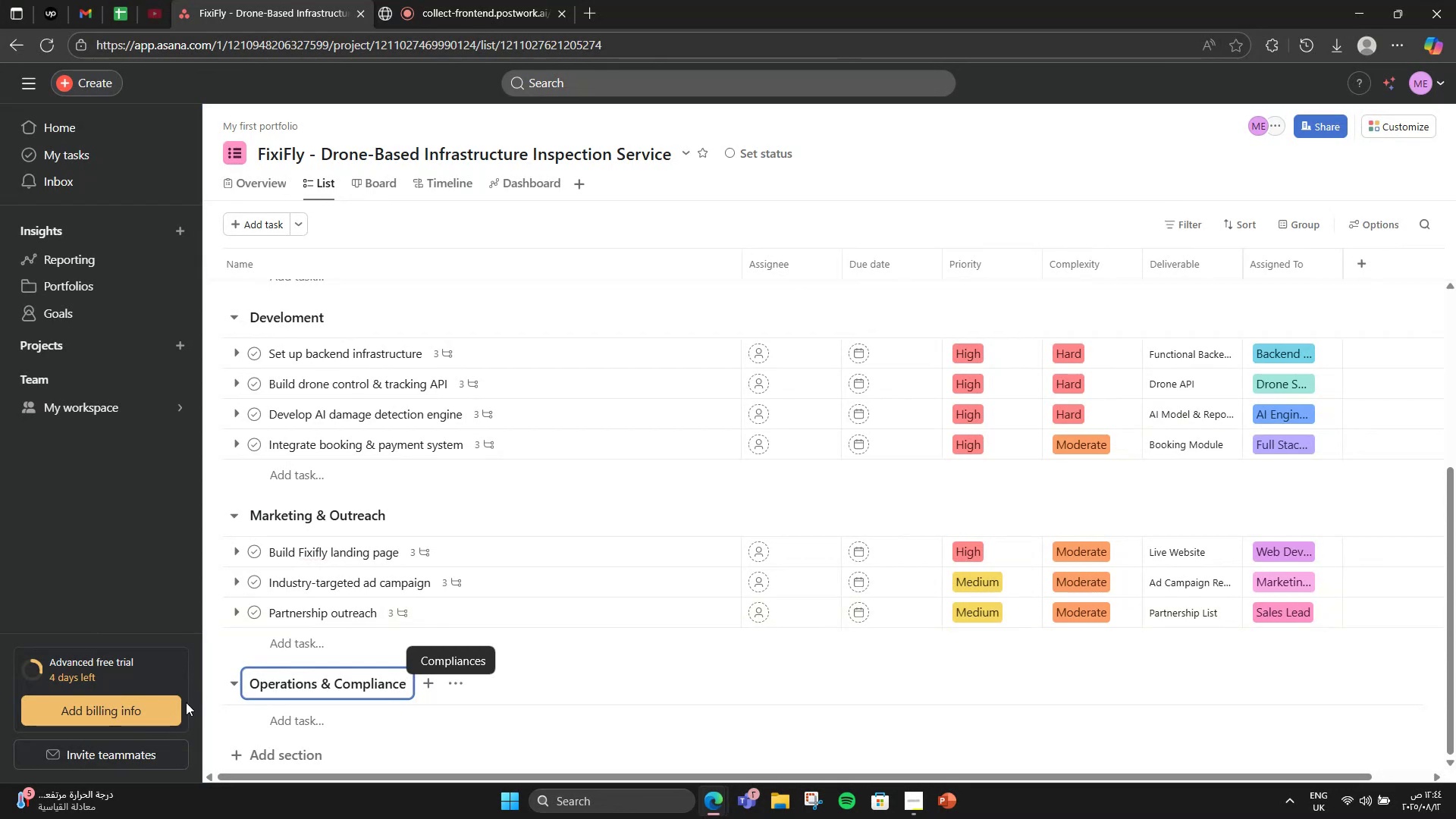 
left_click([298, 721])
 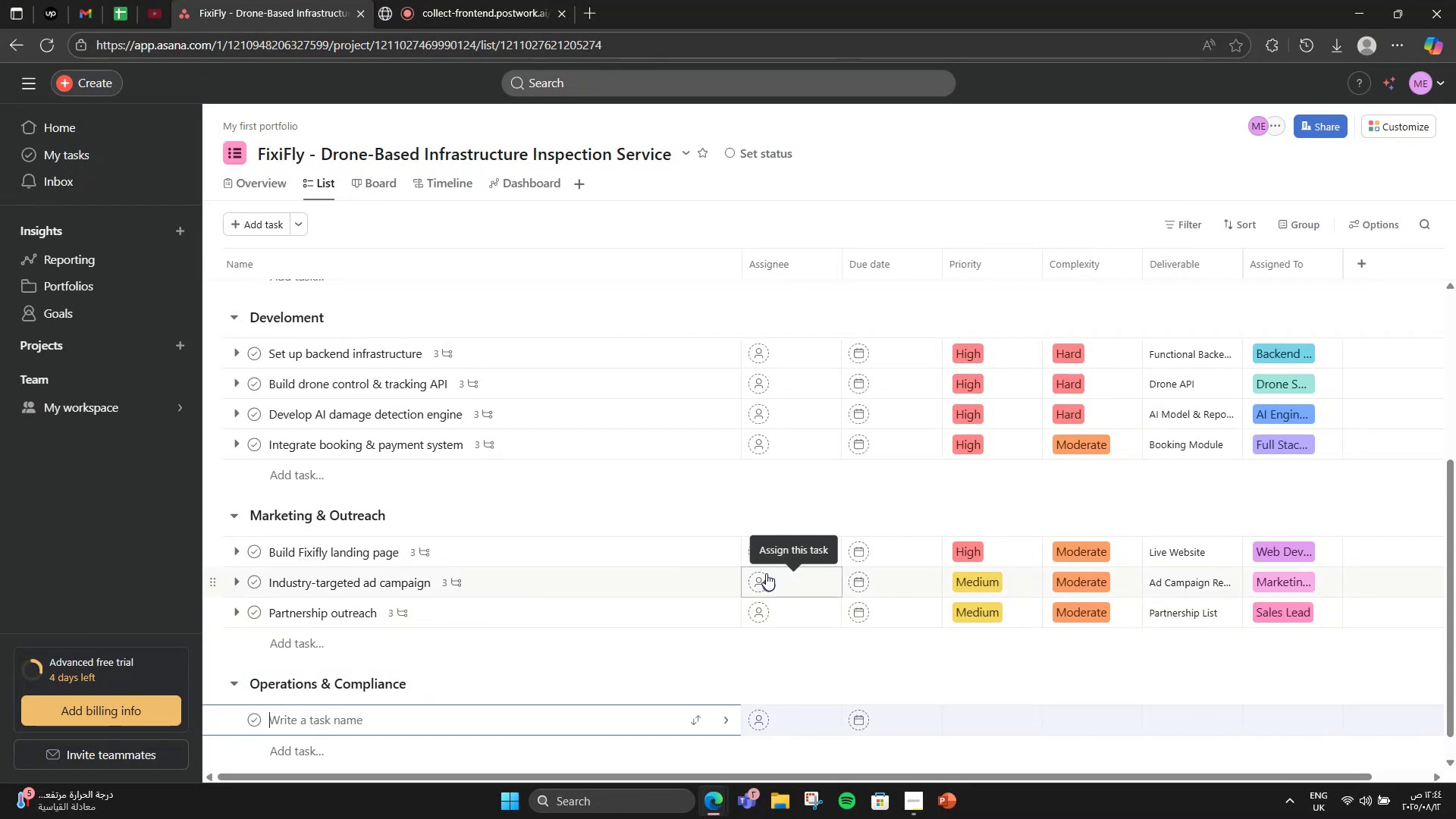 
type(Recry)
key(Backspace)
type(uit cet)
key(Backspace)
type(rtified drone pilots)
 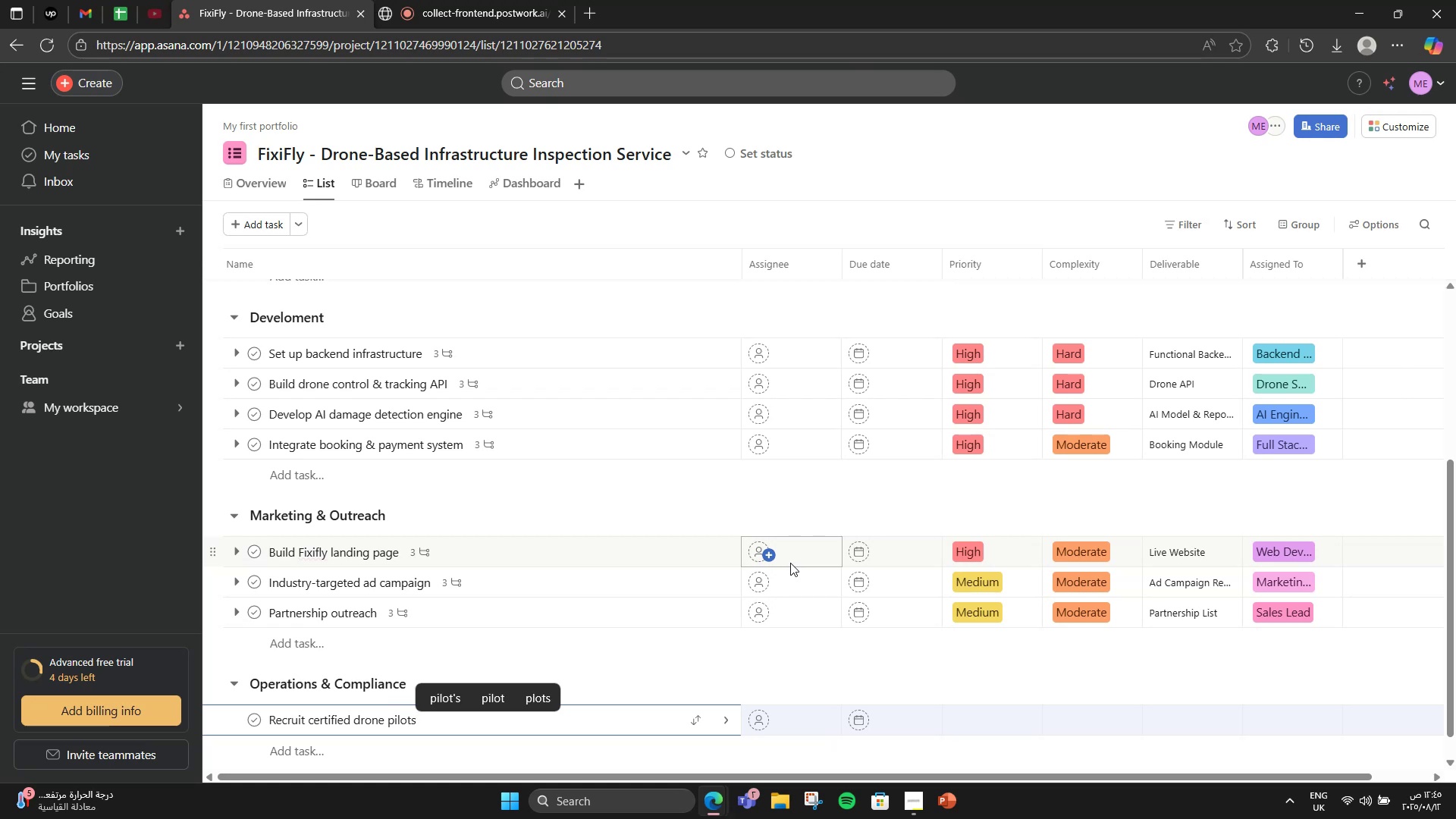 
key(Enter)
 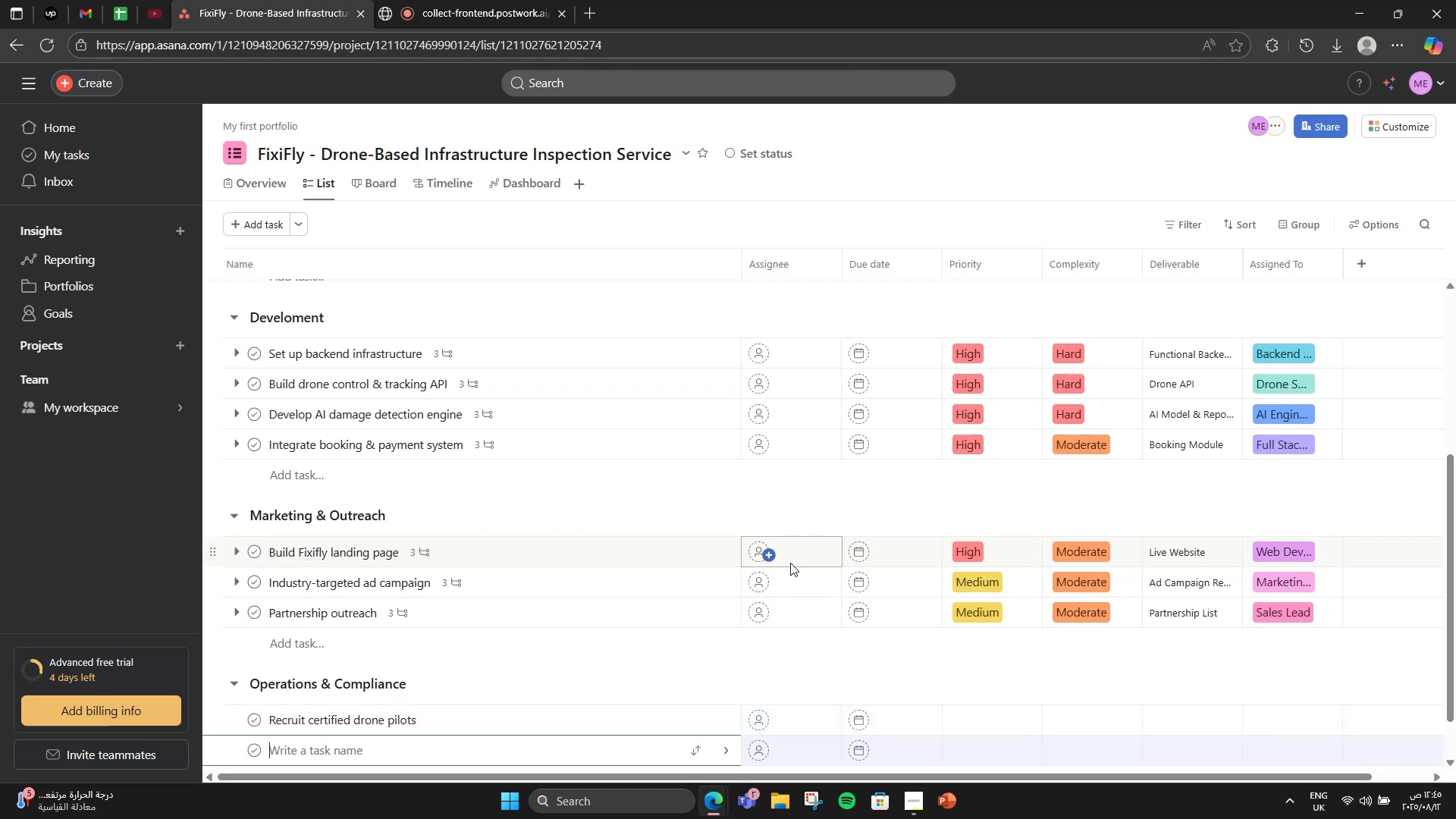 
type(Set up safety protocols )
 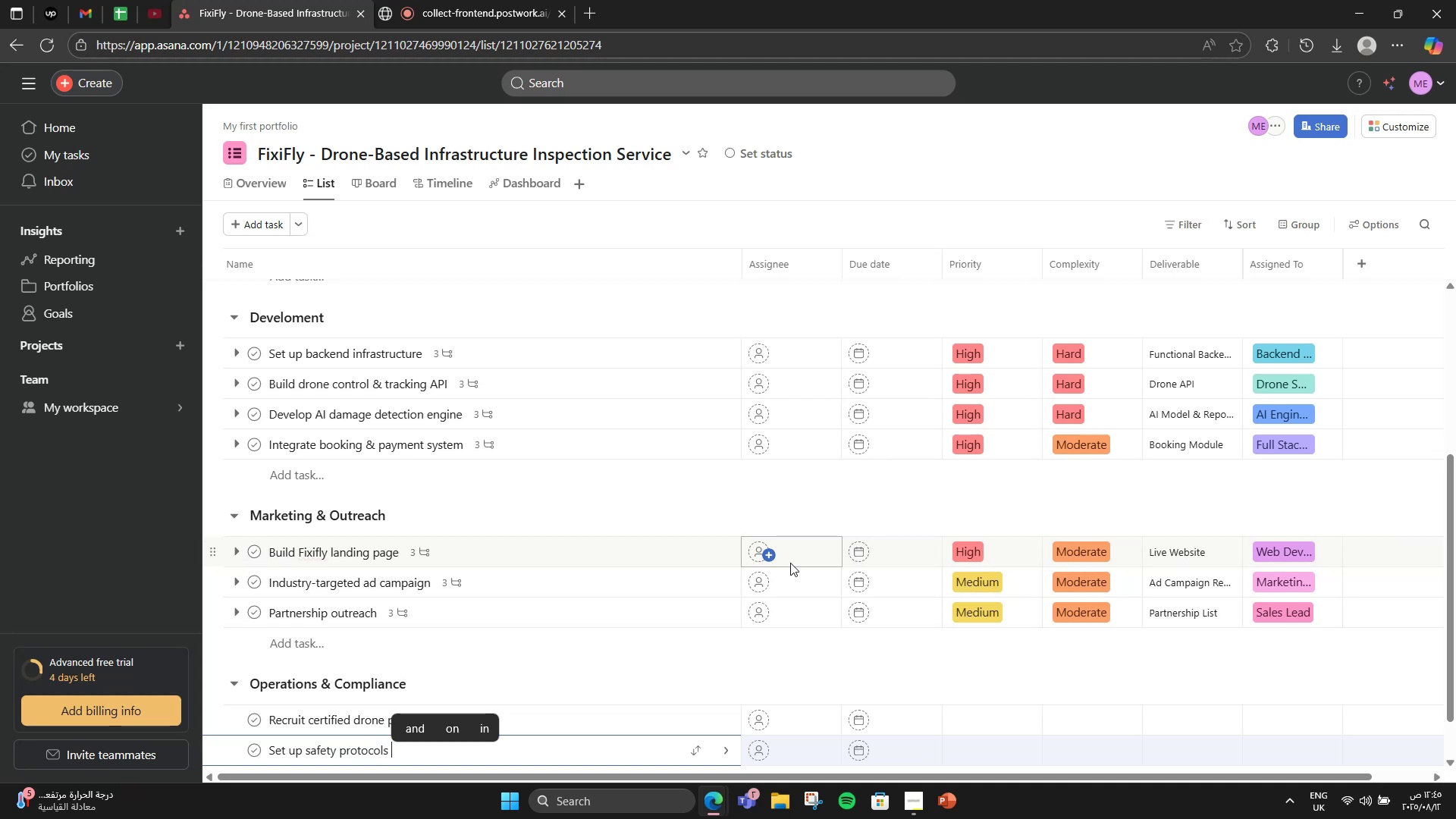 
key(Shift+7)
 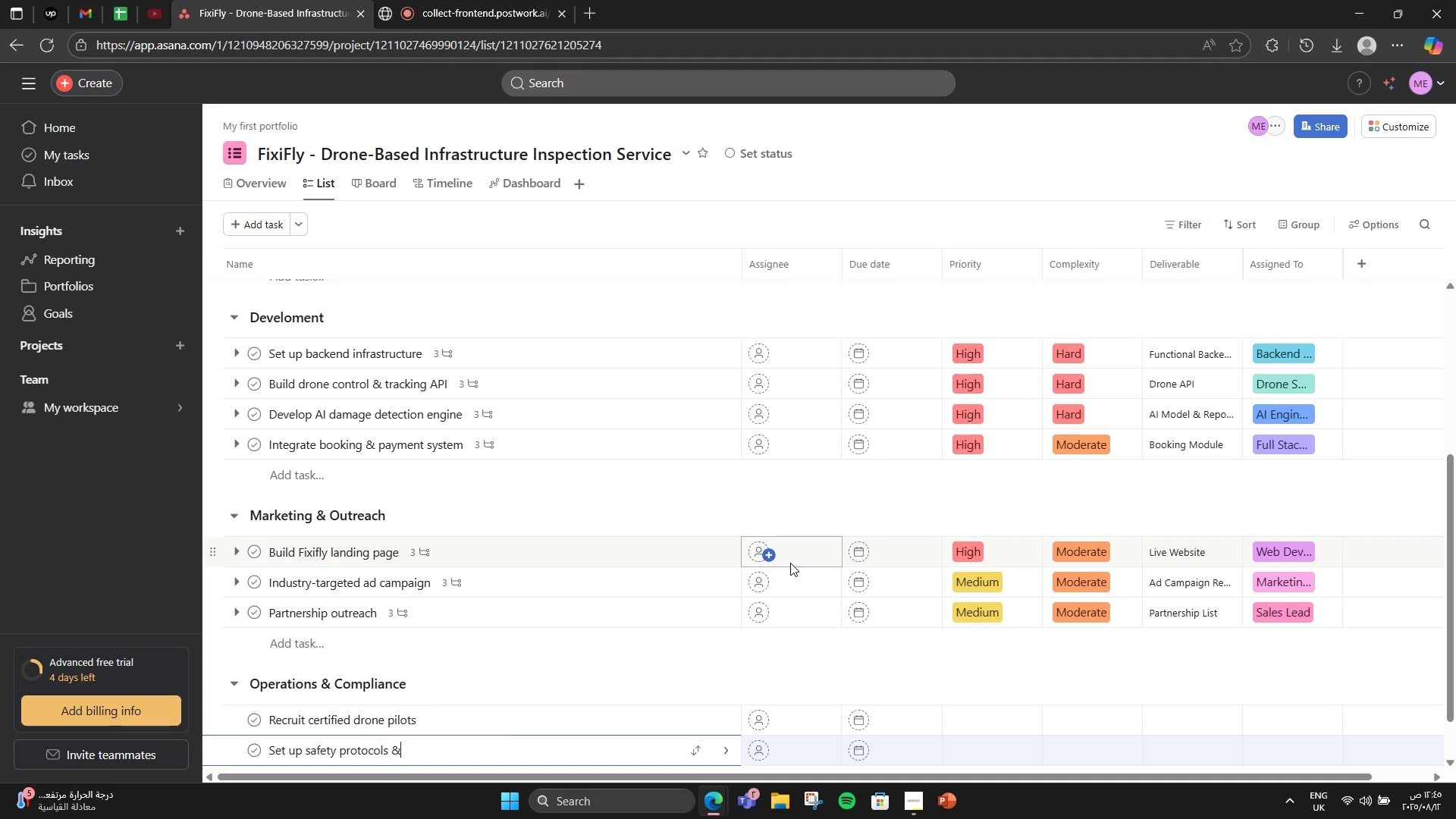 
key(Space)
 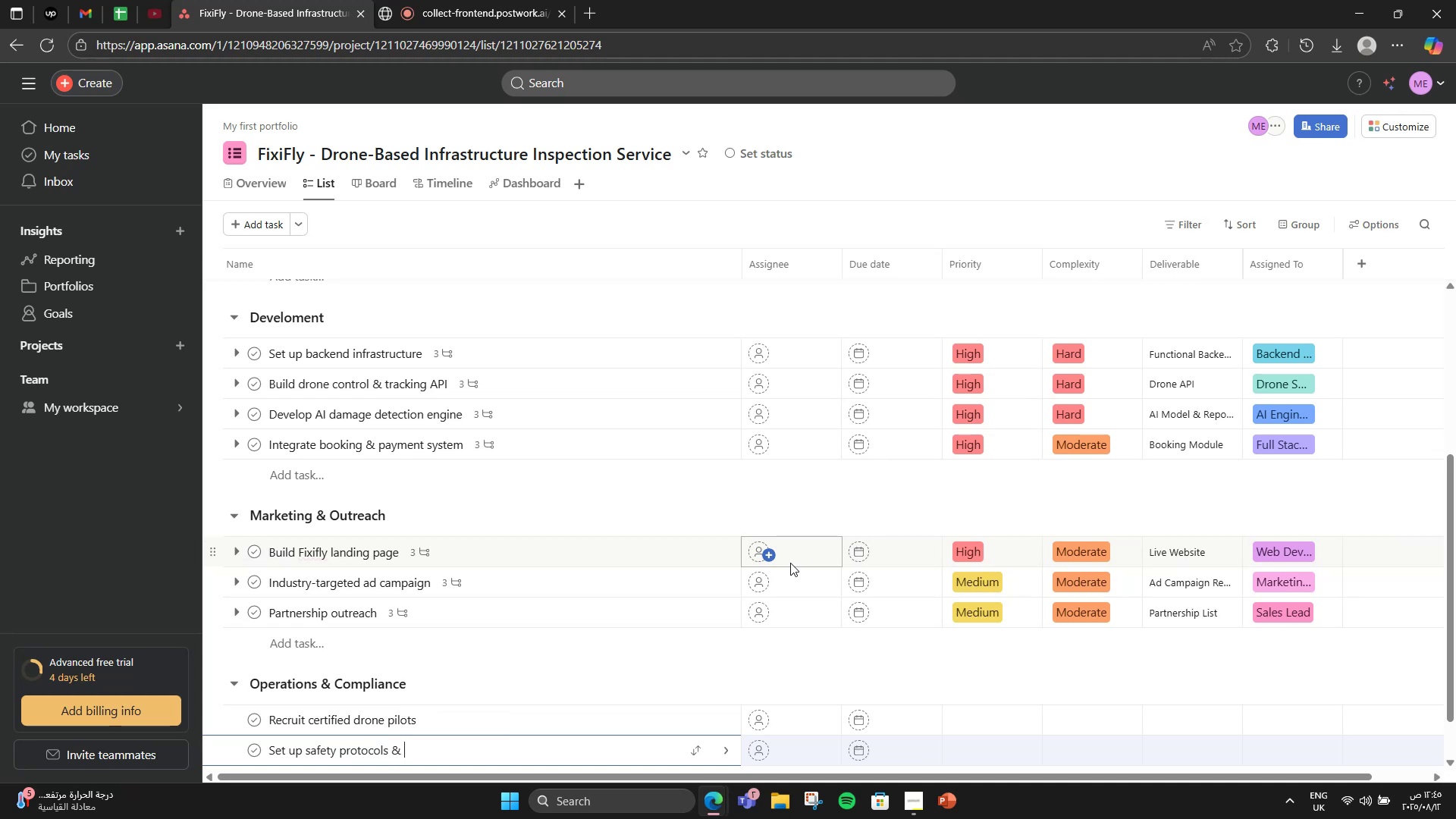 
type(no-fly )
 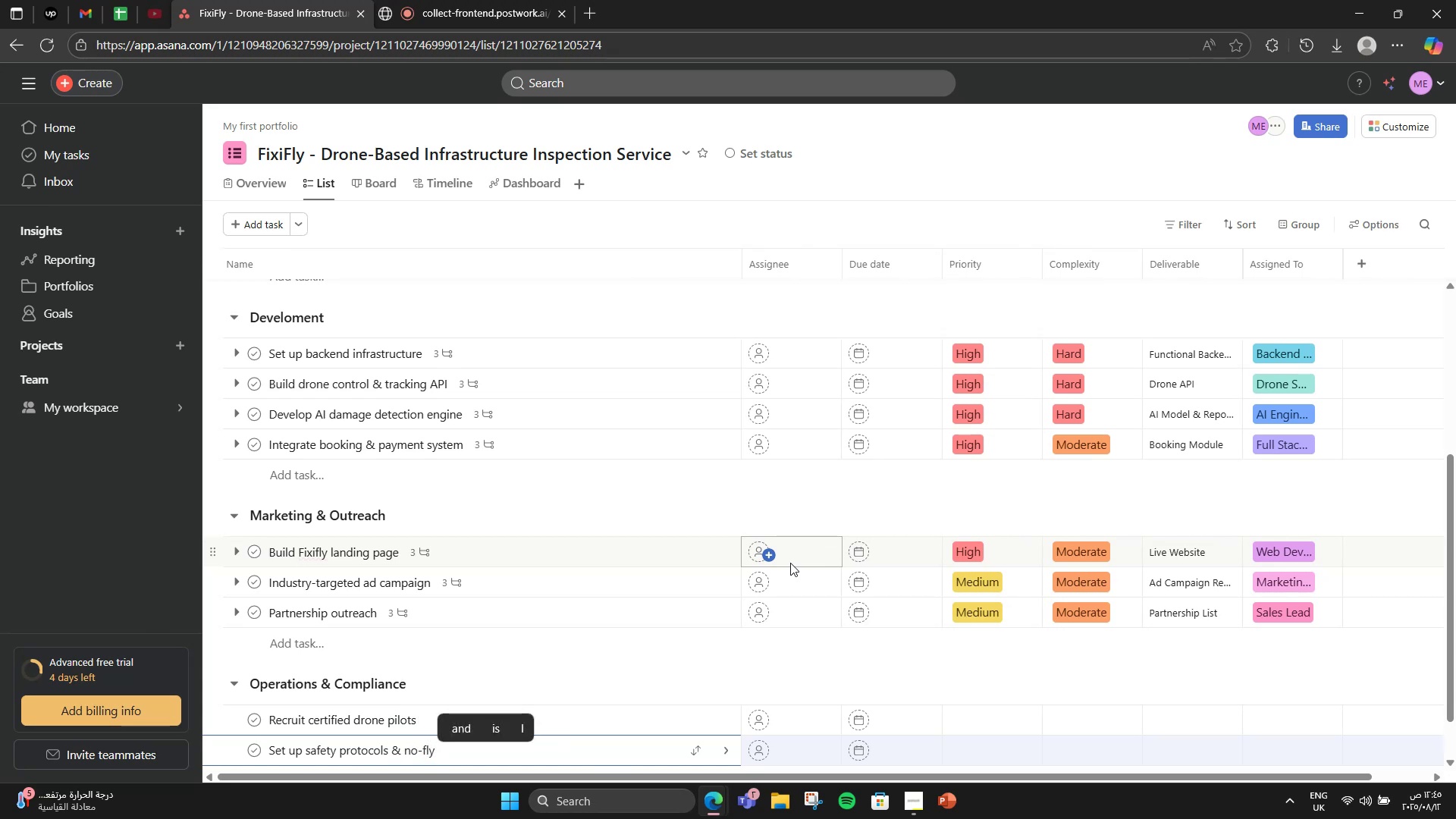 
wait(8.21)
 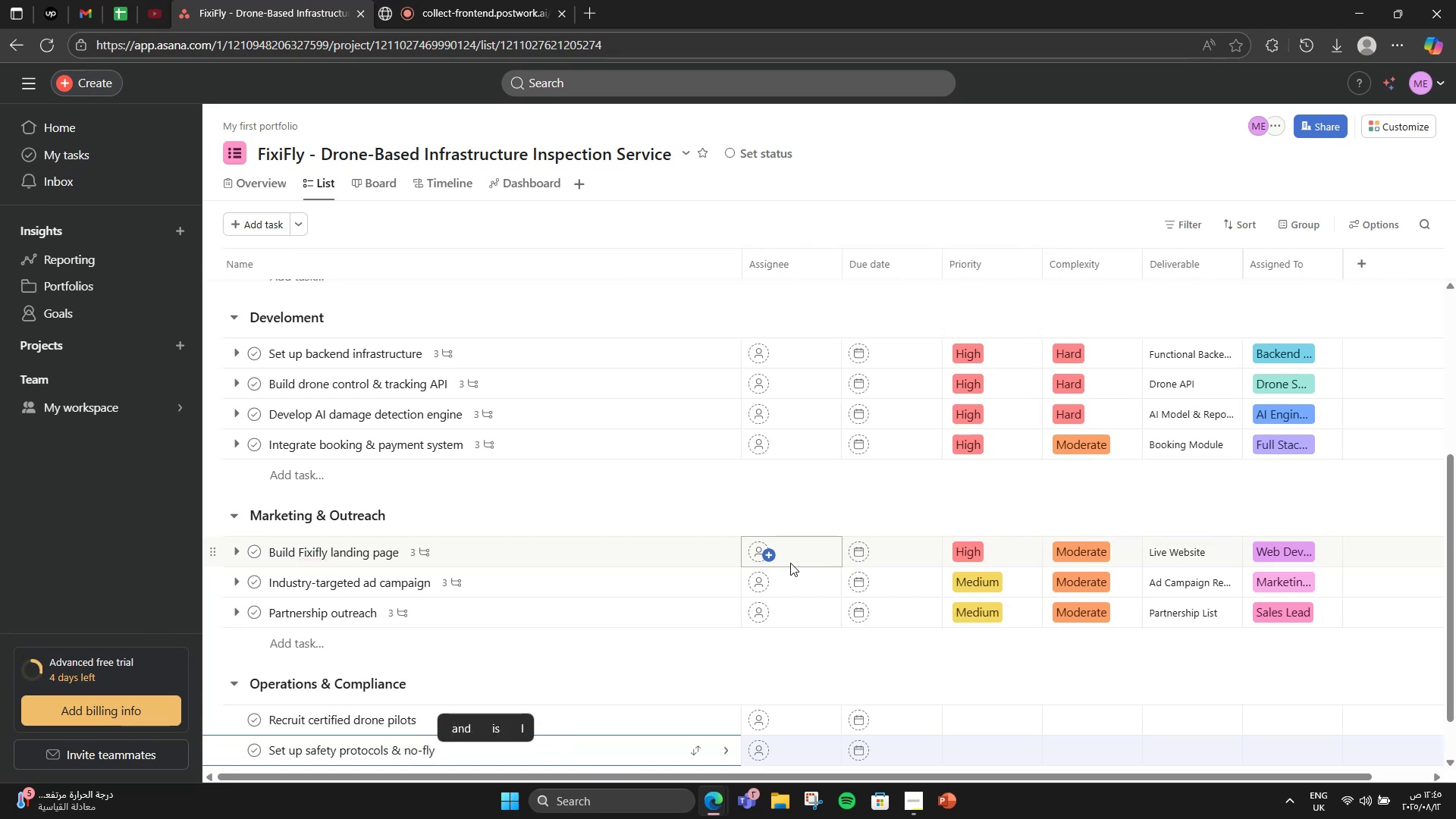 
type(zone automatio n)
key(Backspace)
key(Backspace)
type(n )
key(Backspace)
 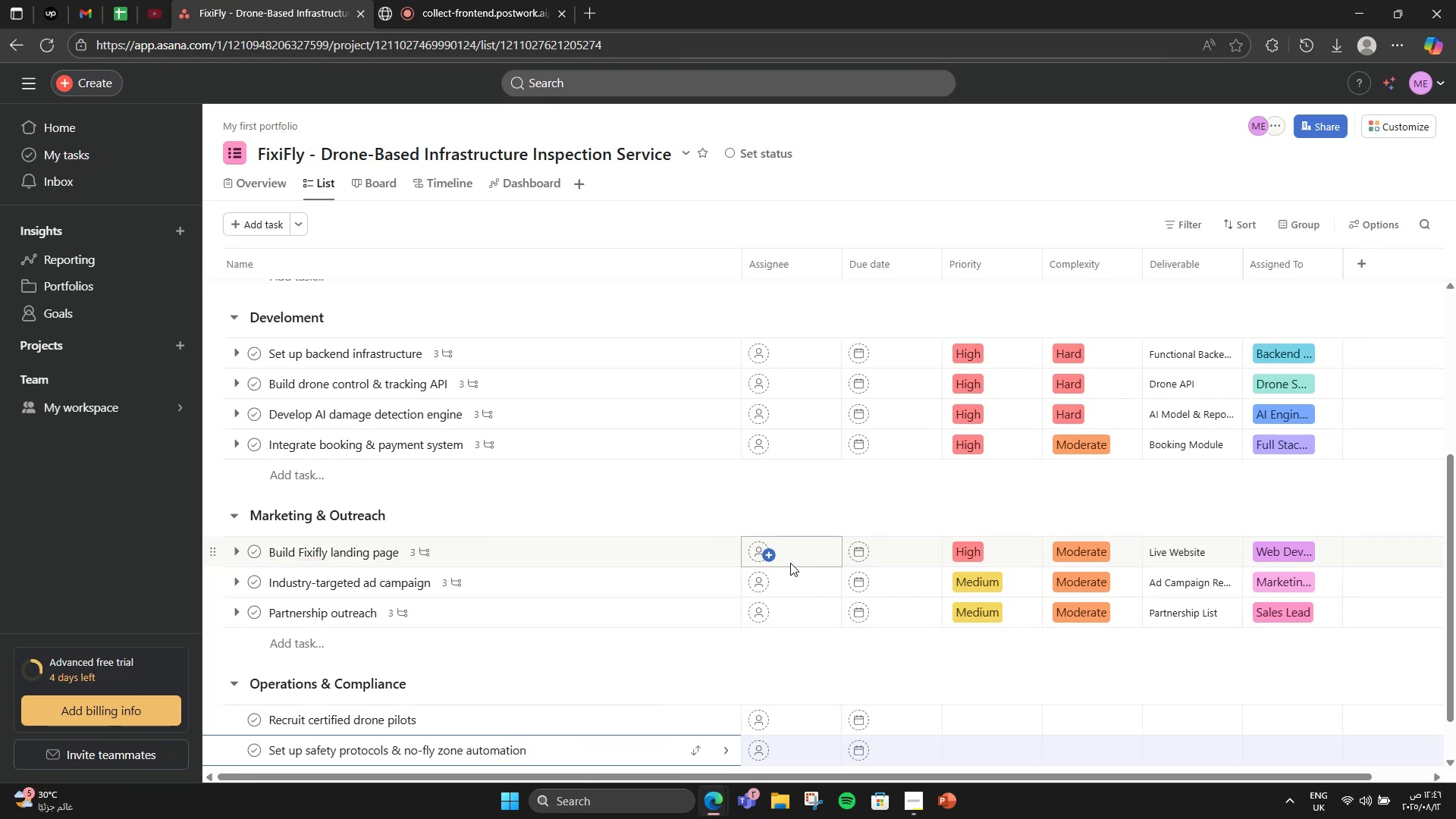 
key(Enter)
 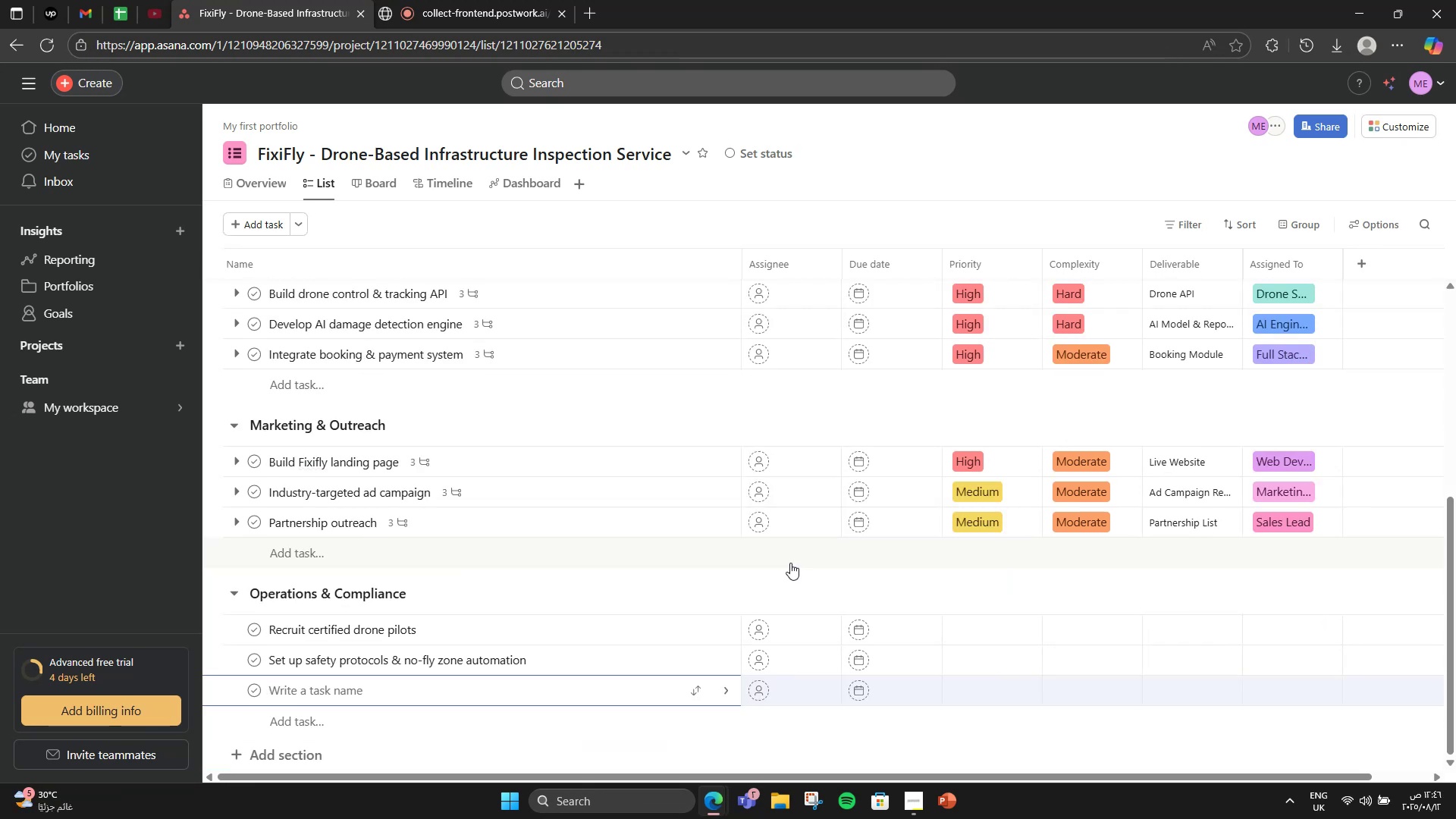 
key(CapsLock)
 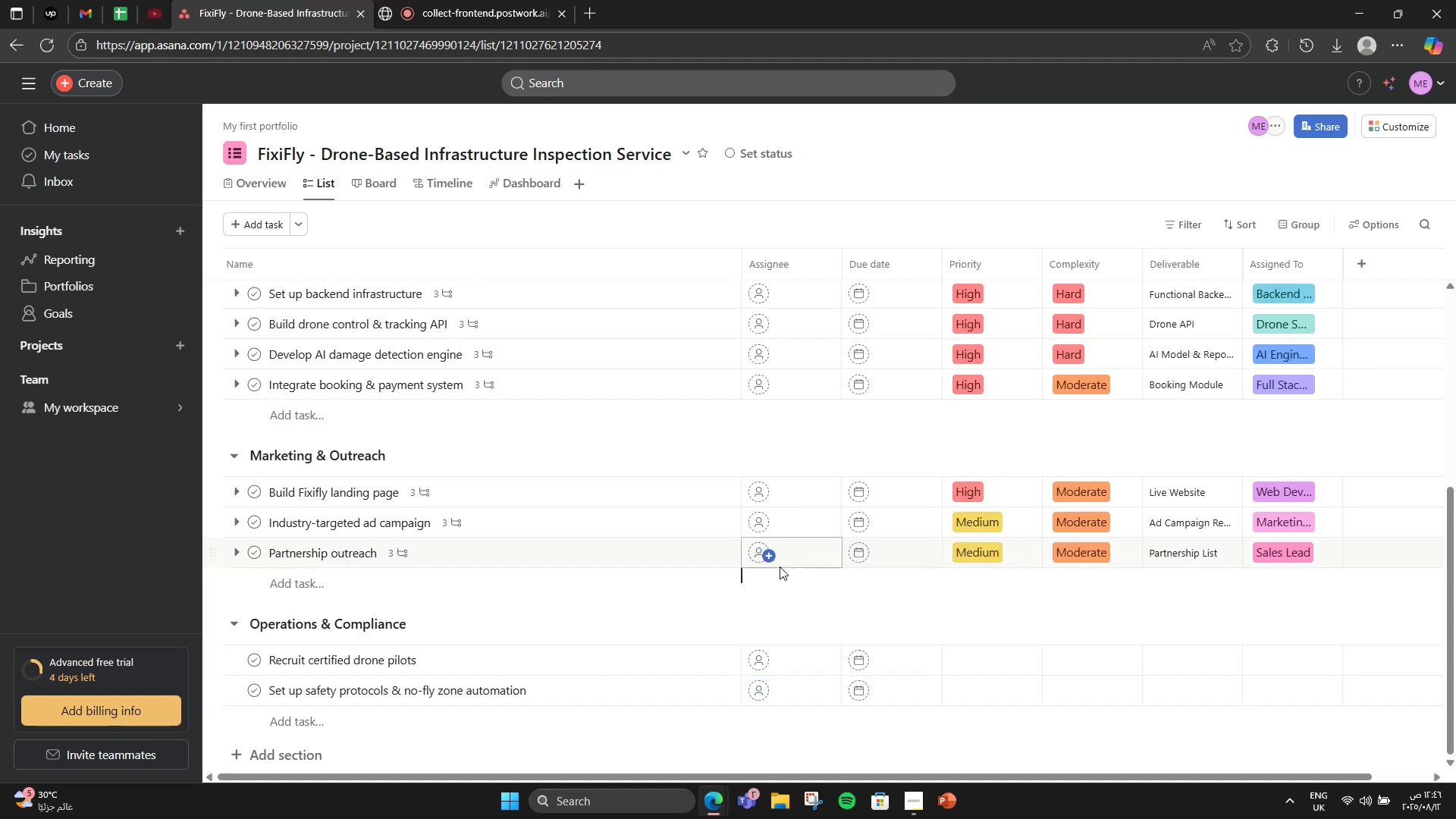 
left_click([780, 566])
 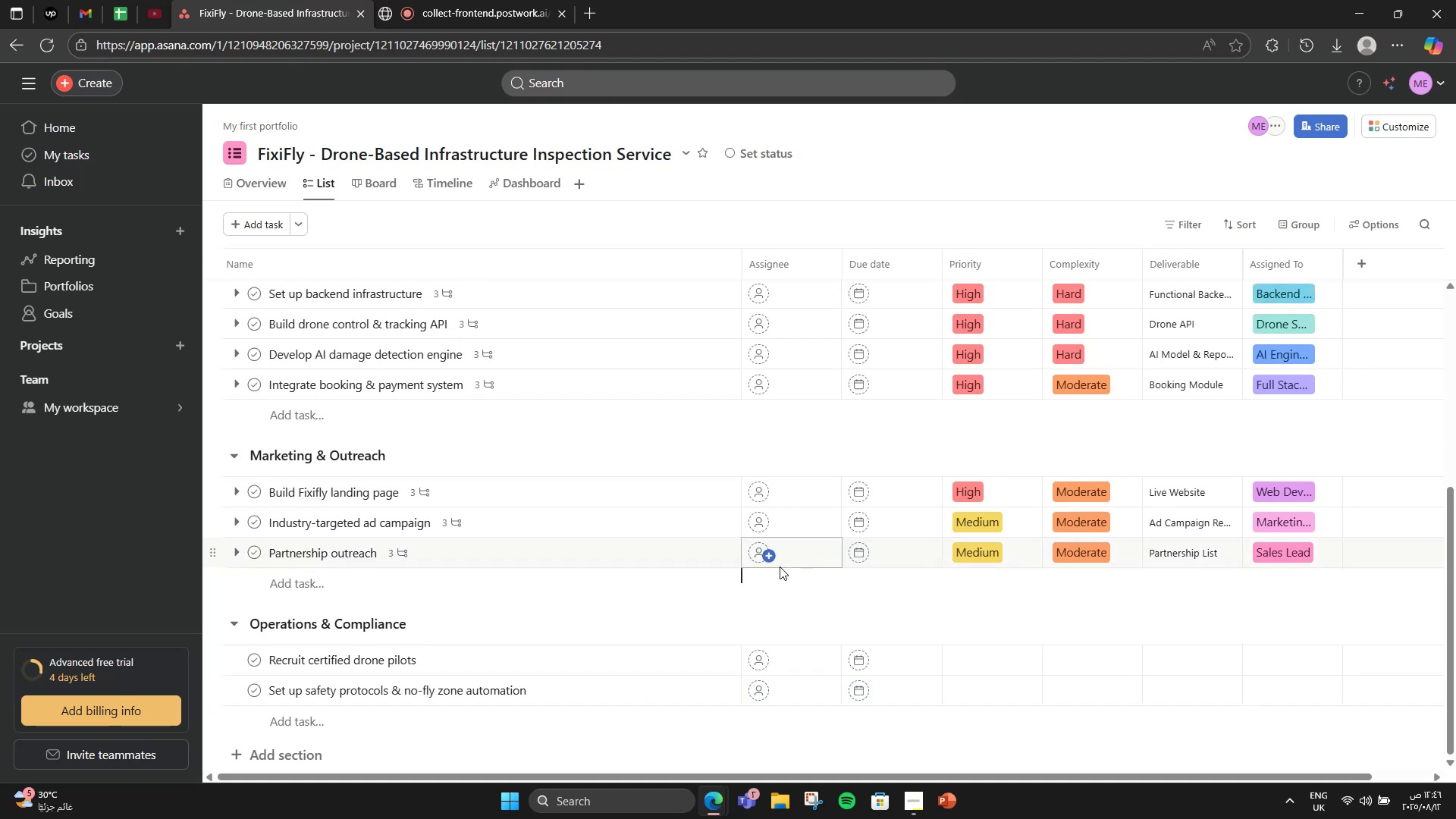 
key(C)
 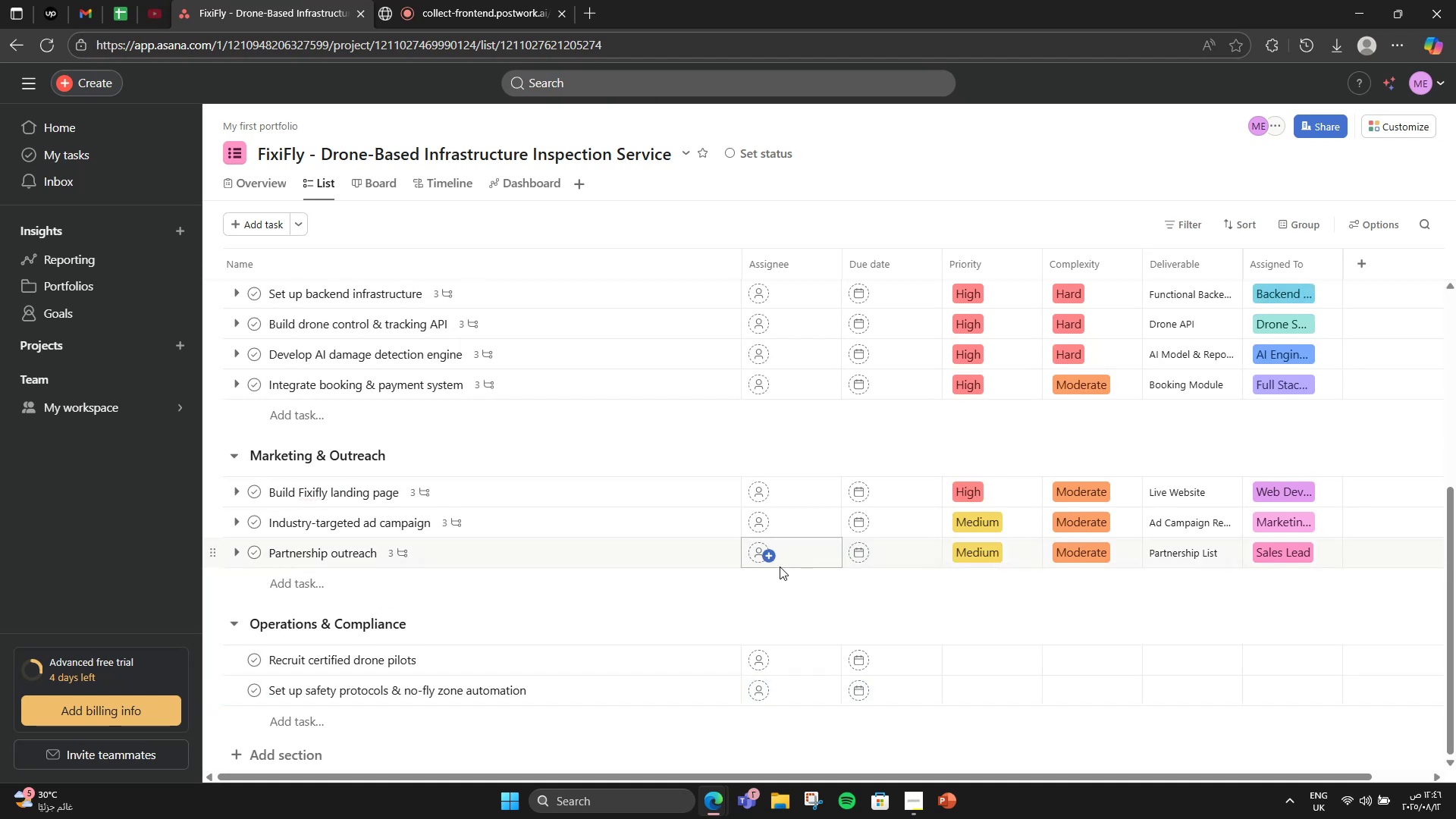 
key(CapsLock)
 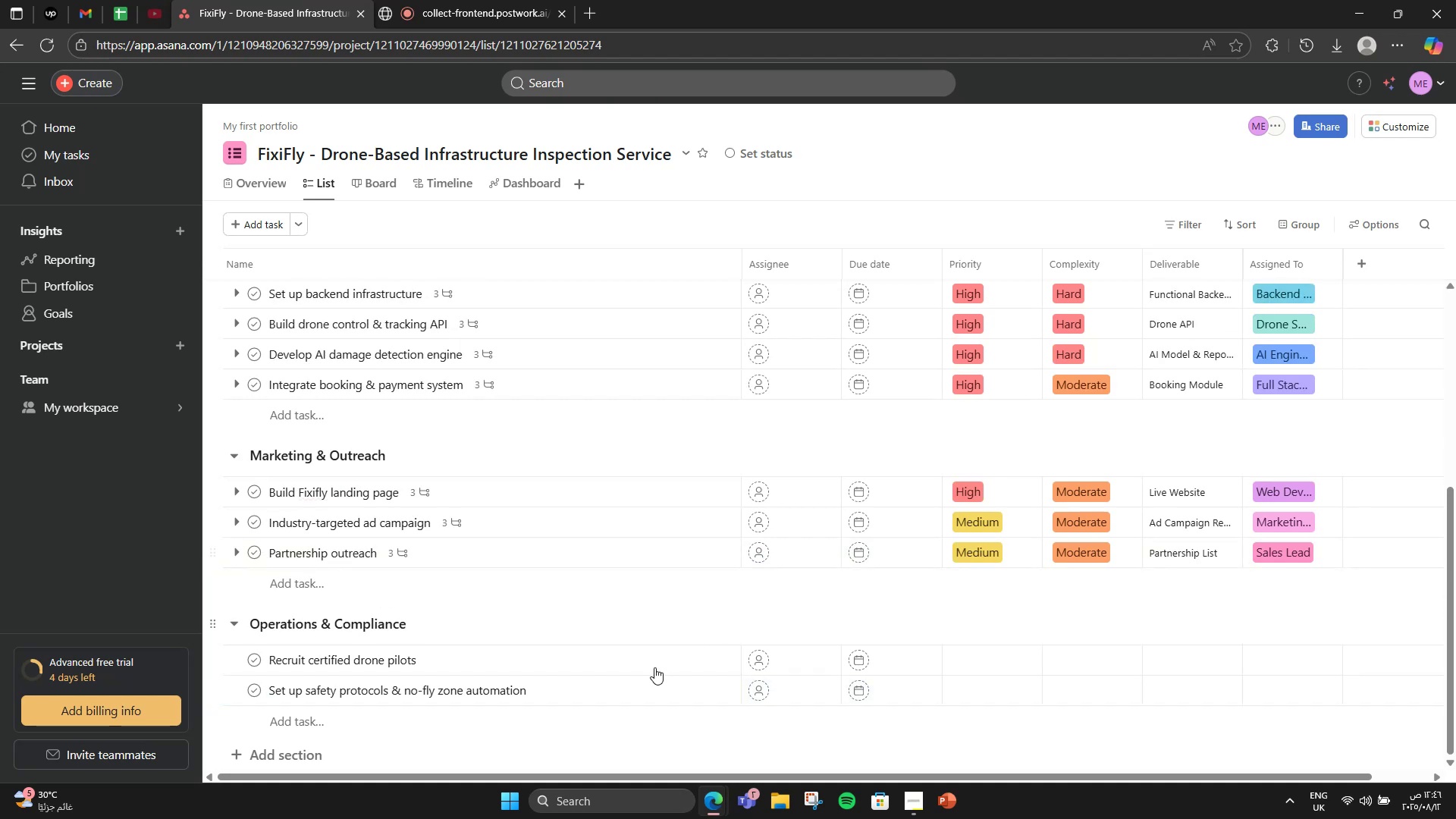 
left_click([502, 728])
 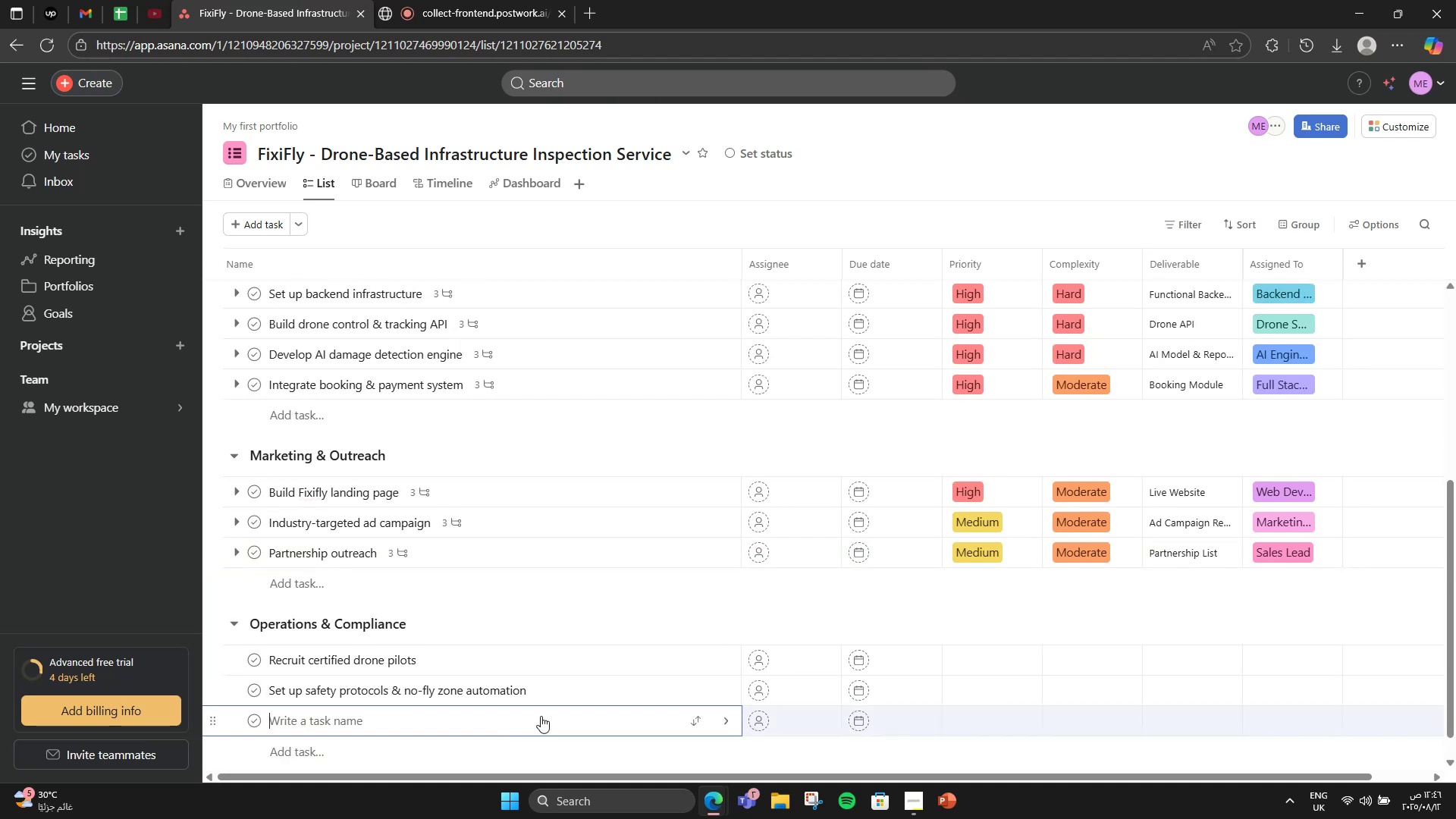 
type(Customer support setup)
 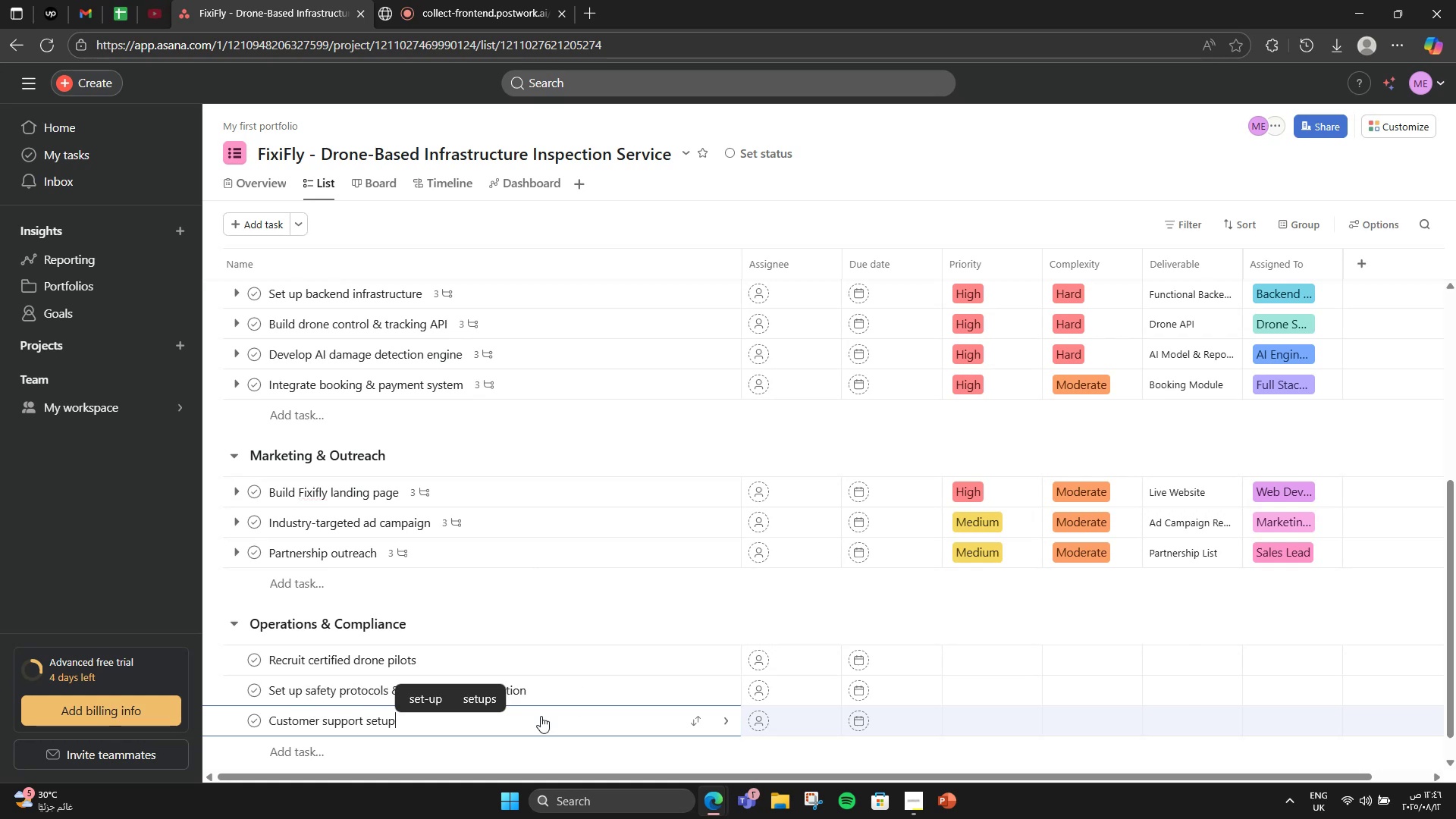 
left_click([541, 716])
 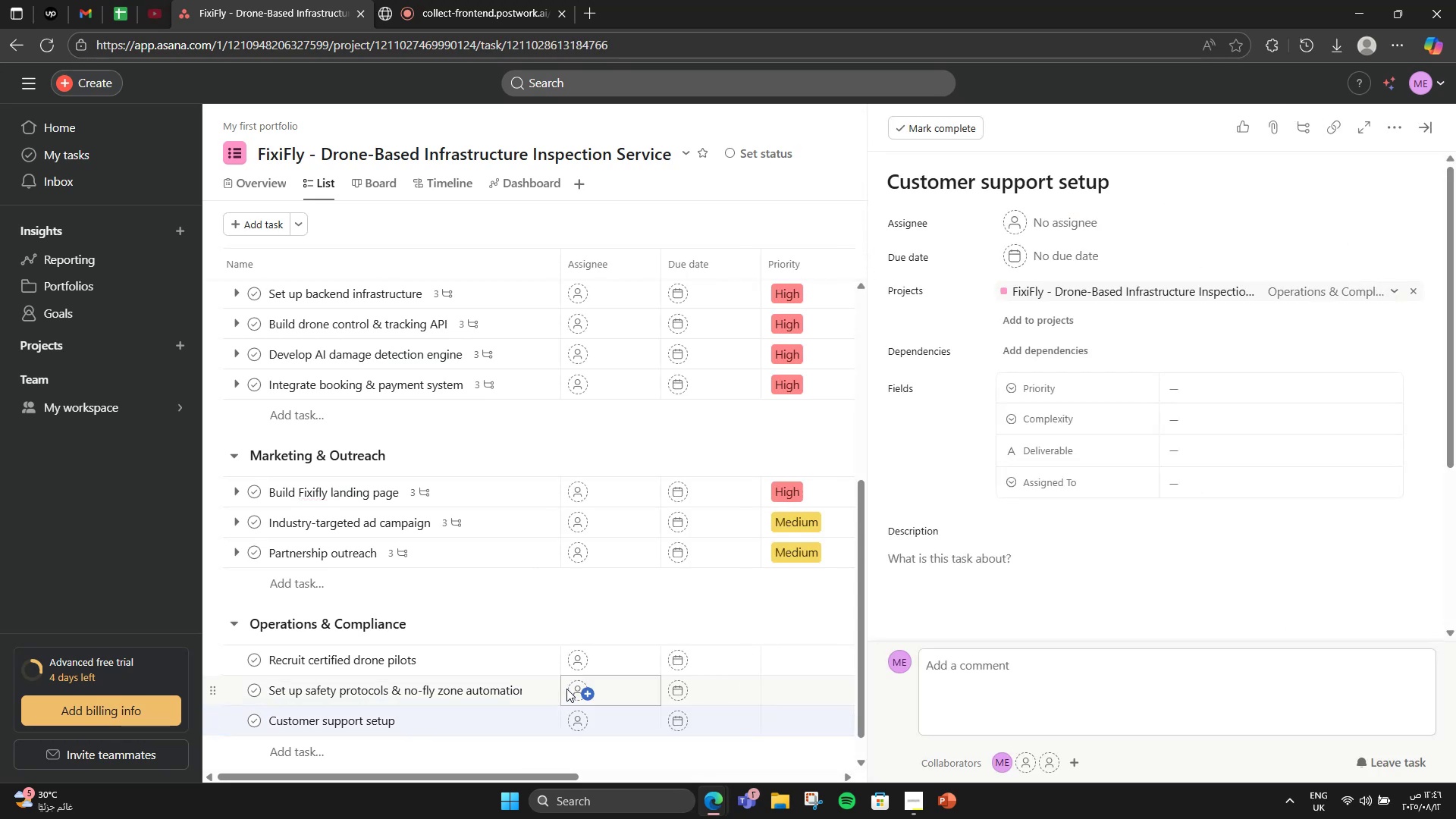 
left_click([540, 676])
 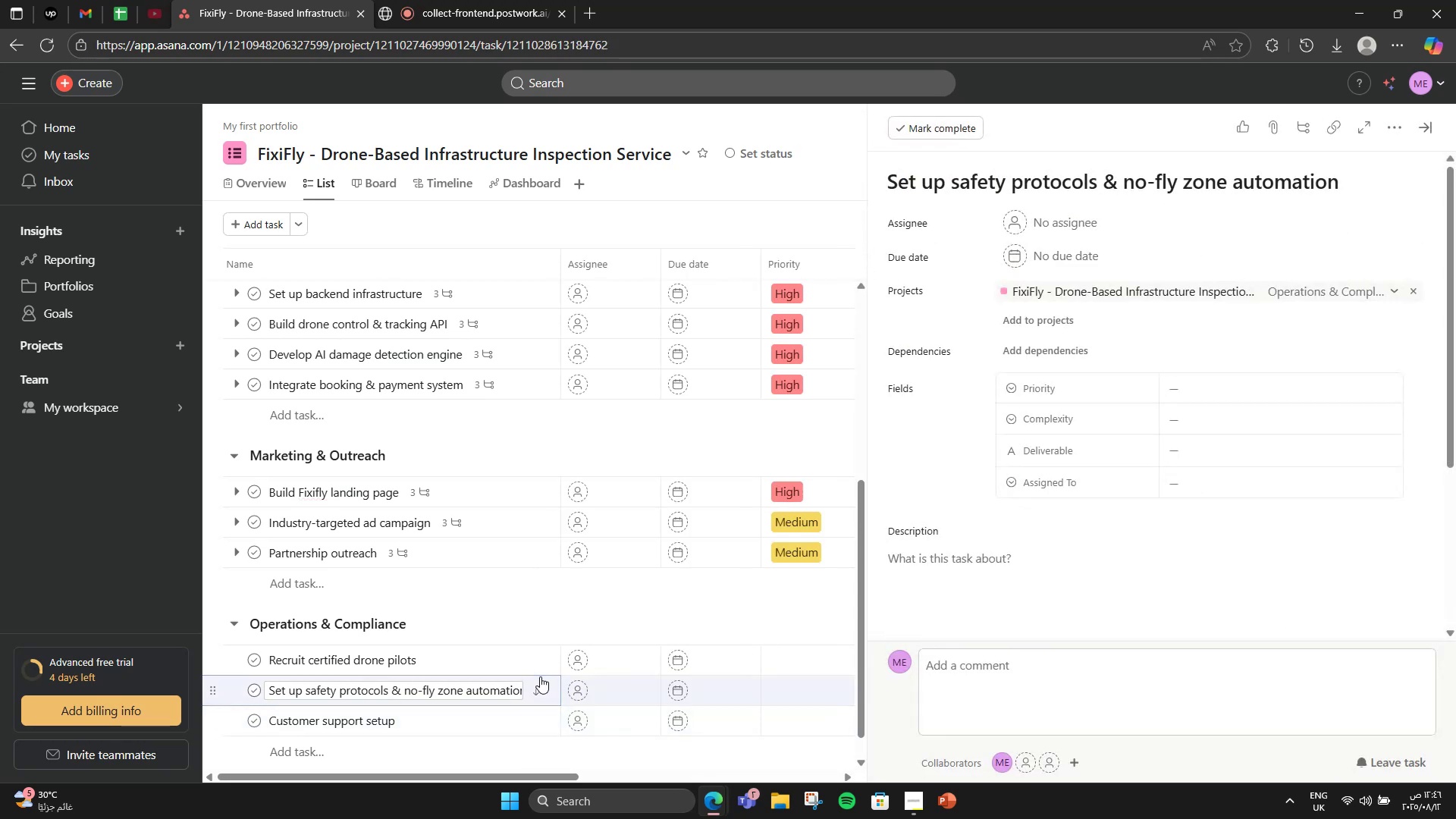 
left_click([537, 652])
 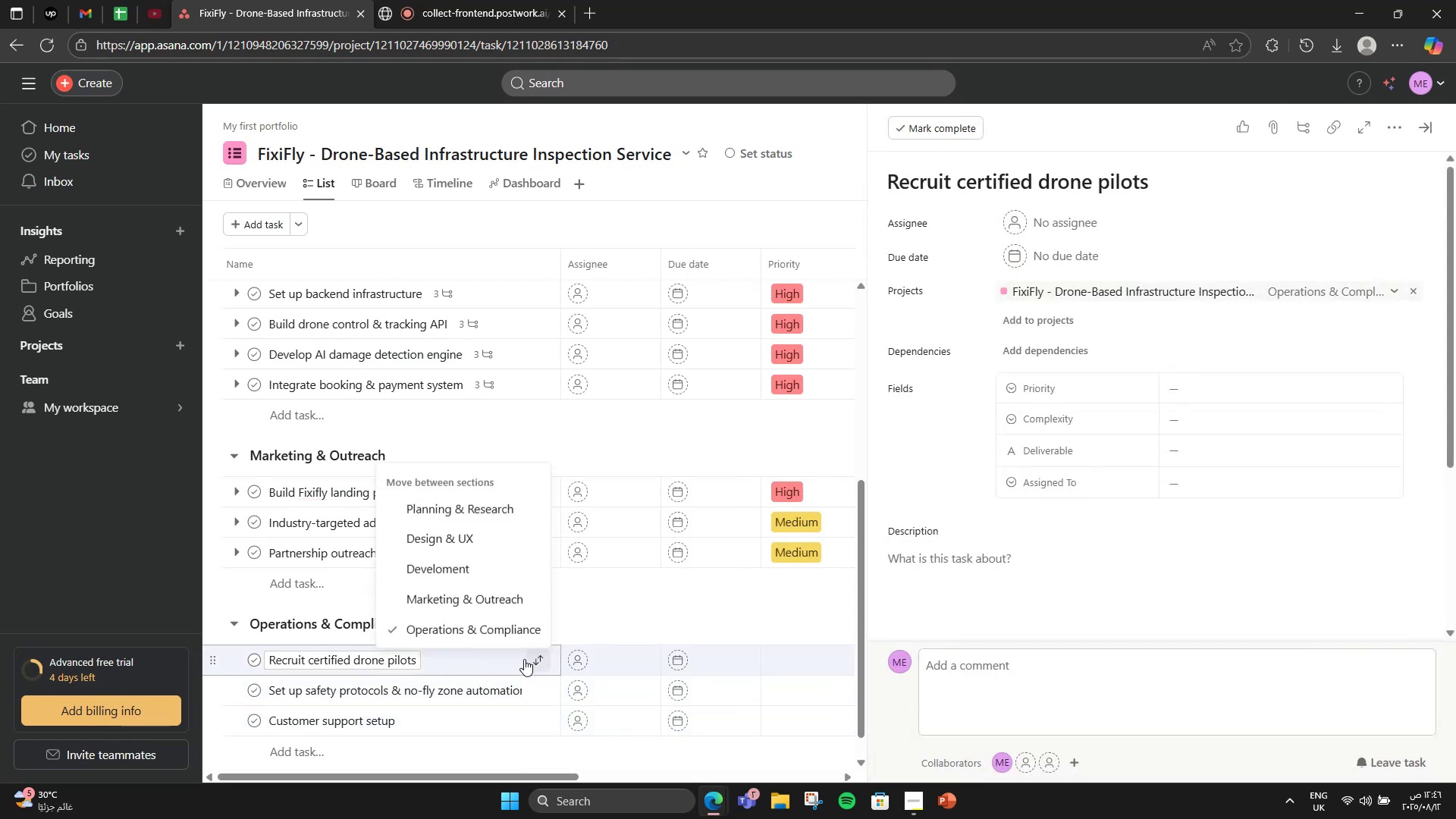 
left_click([513, 665])
 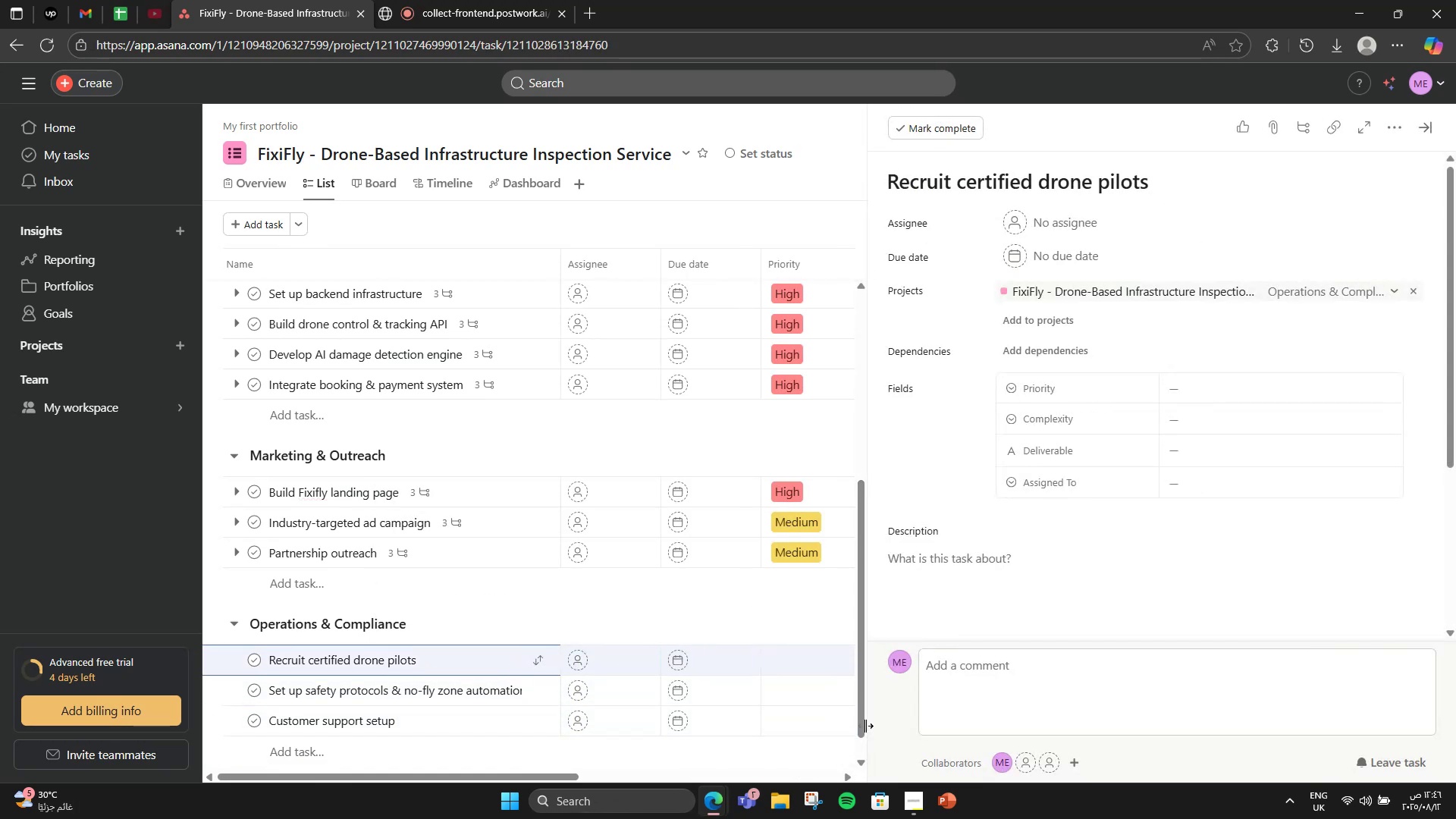 
left_click([905, 606])
 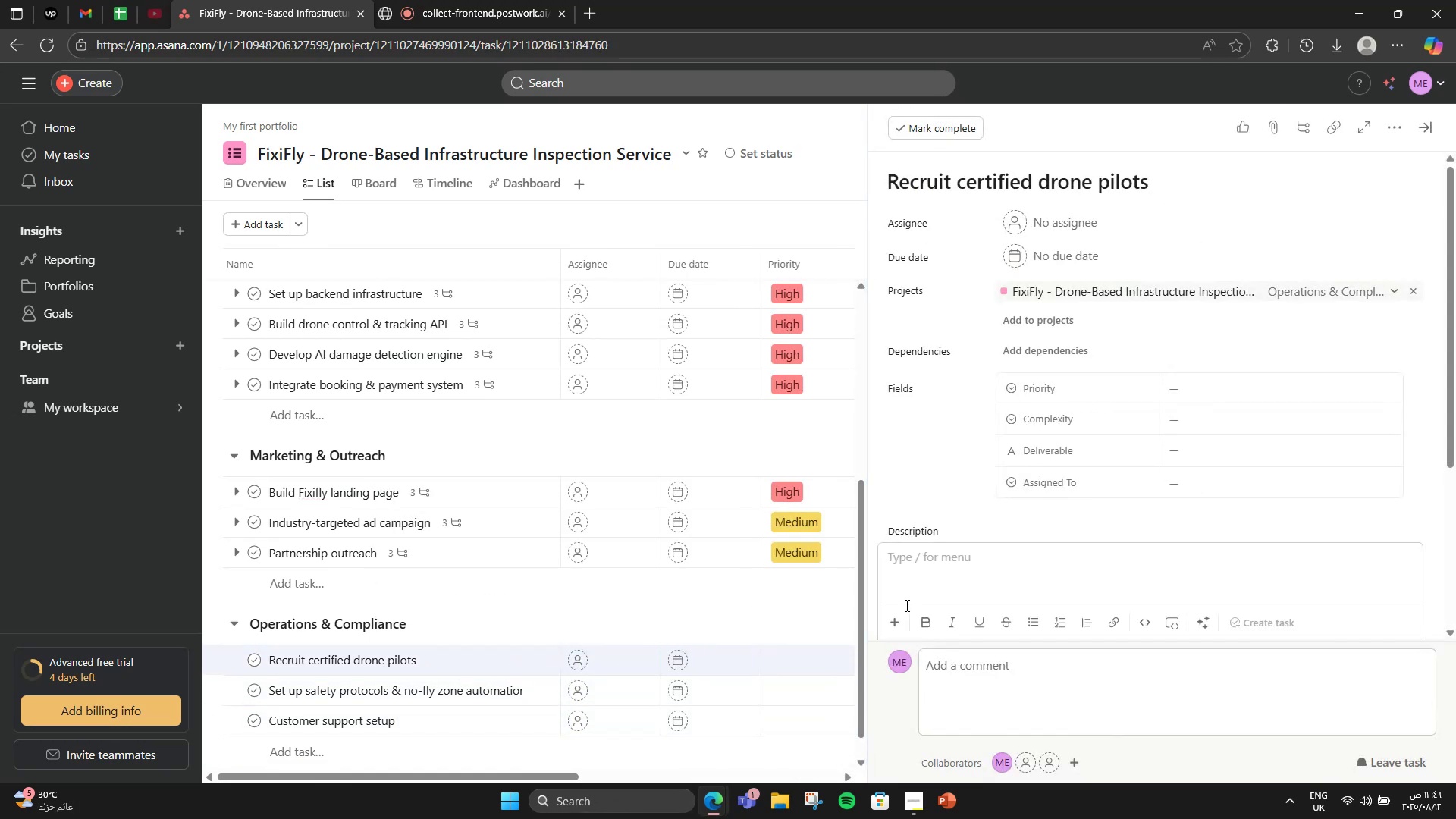 
key(CapsLock)
 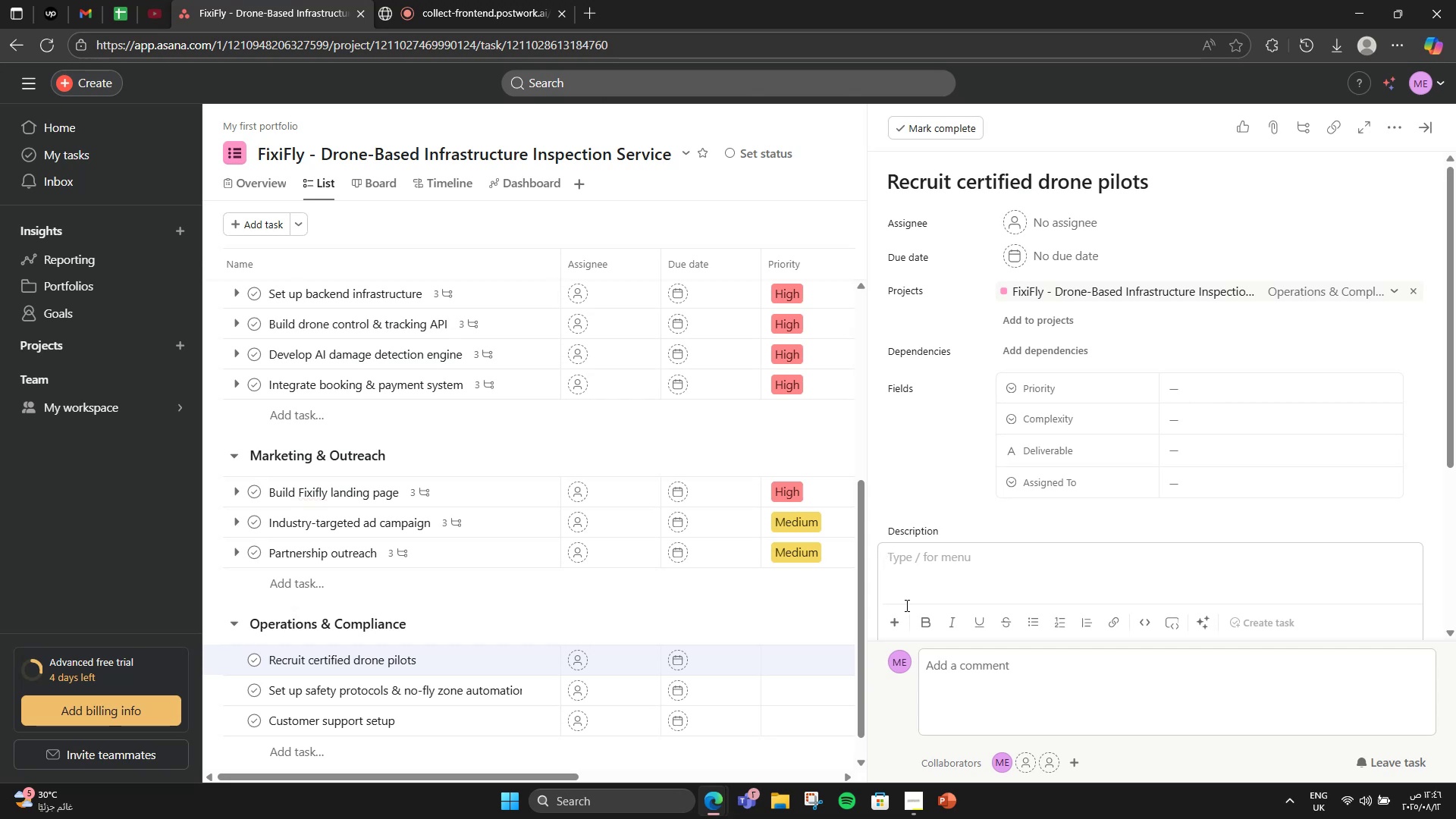 
key(H)
 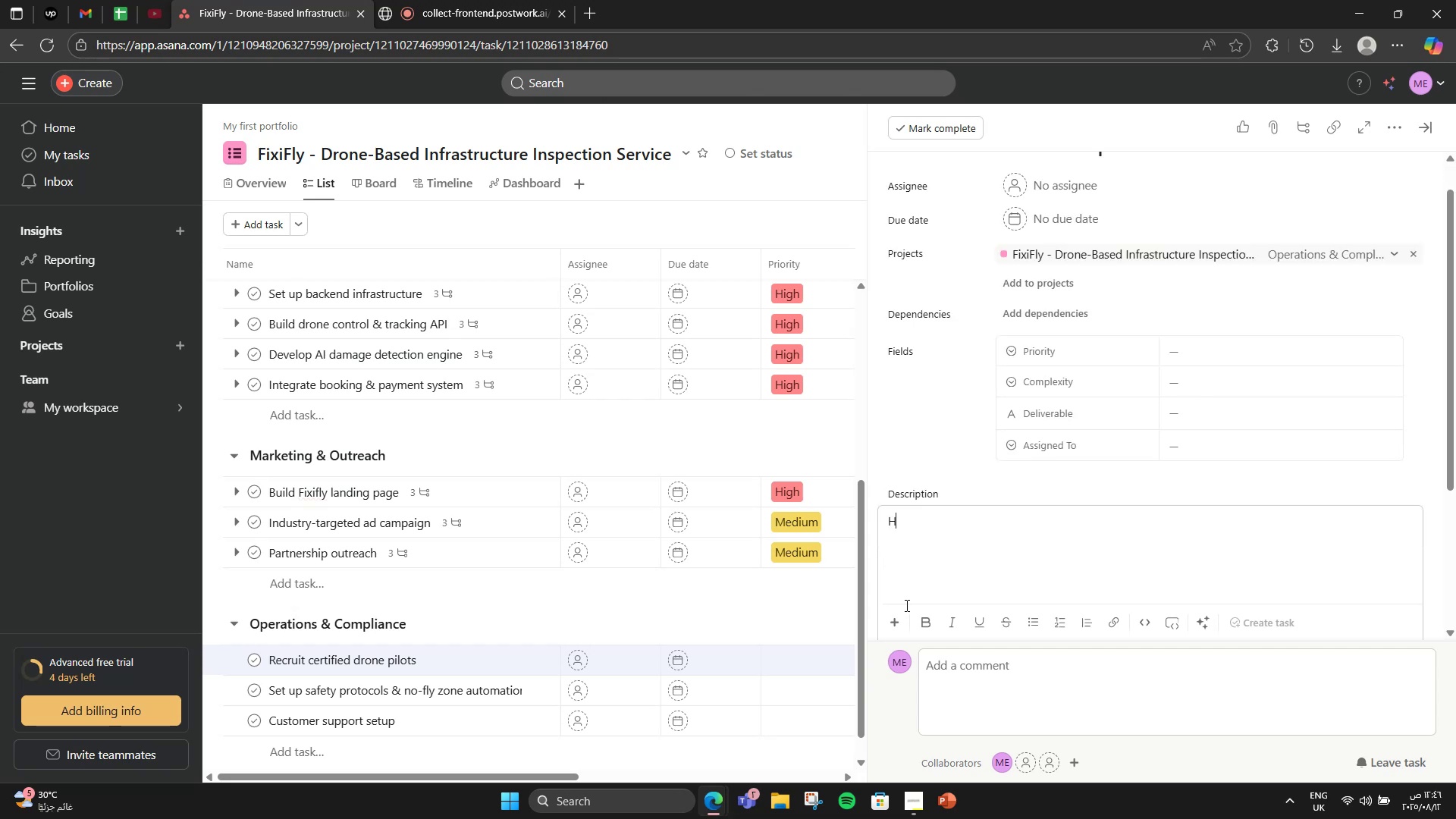 
left_click([905, 605])
 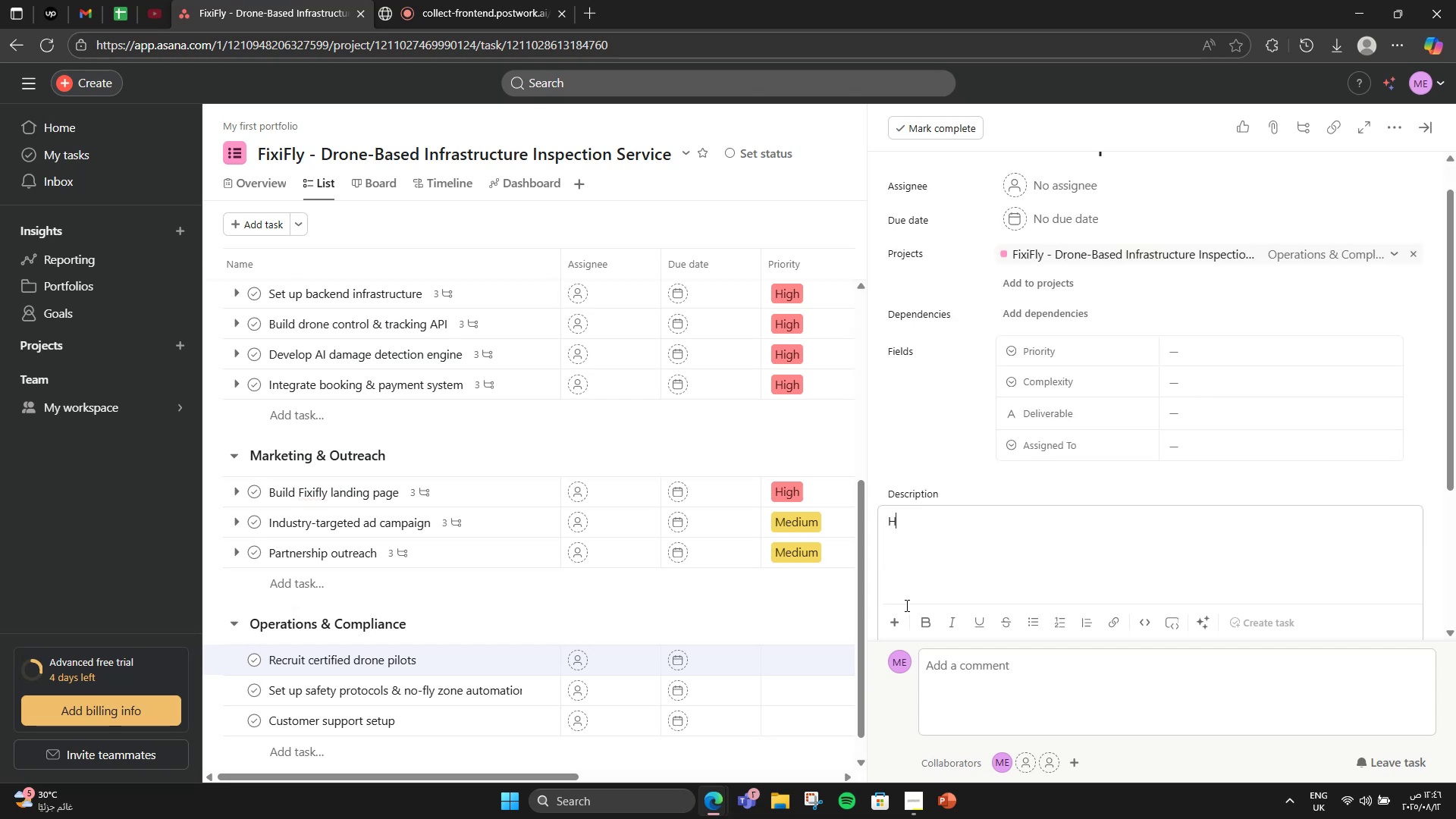 
type(ire trained and licensed opeerators for launch regions.)
 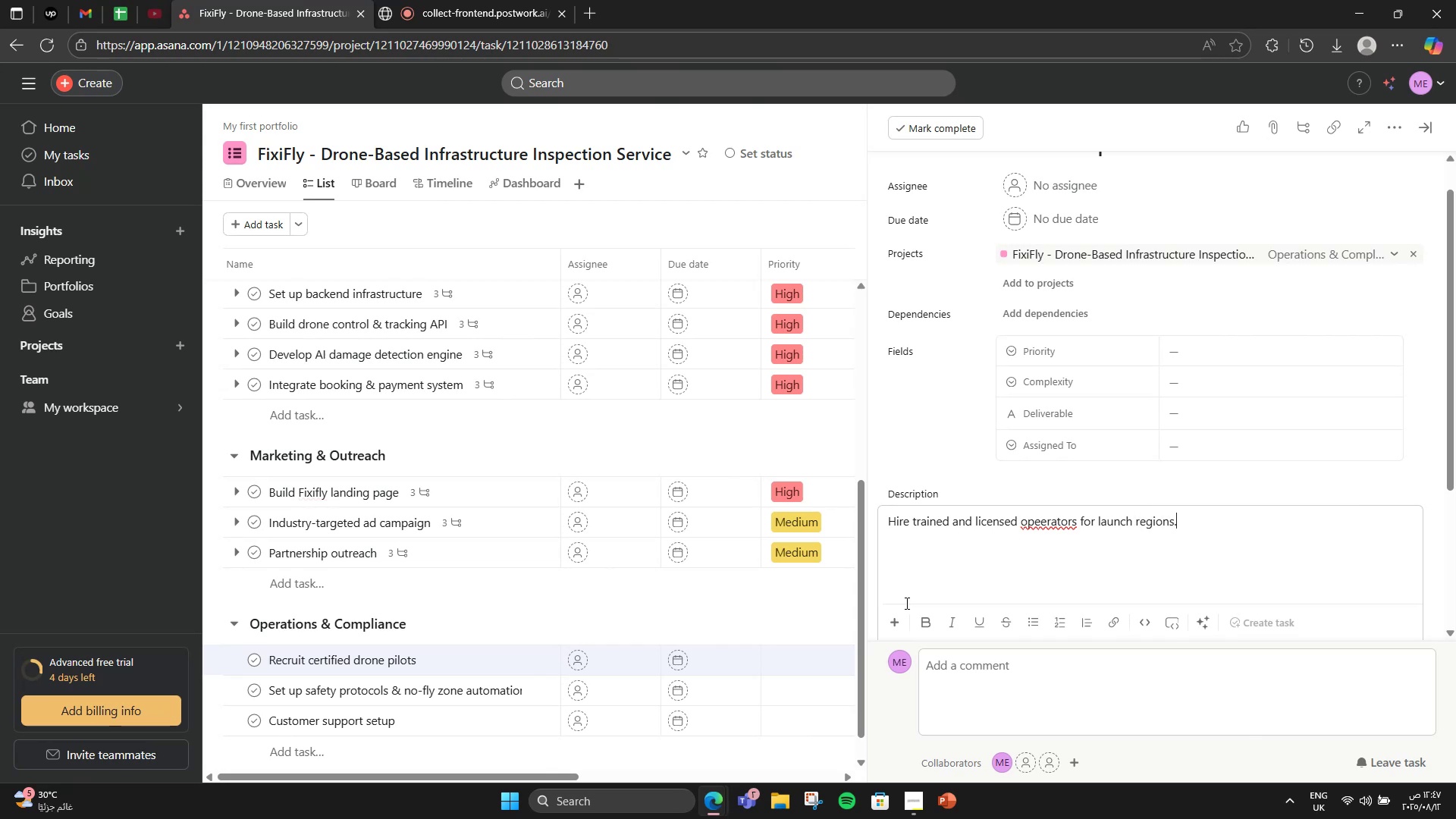 
hold_key(key=ArrowLeft, duration=1.27)
 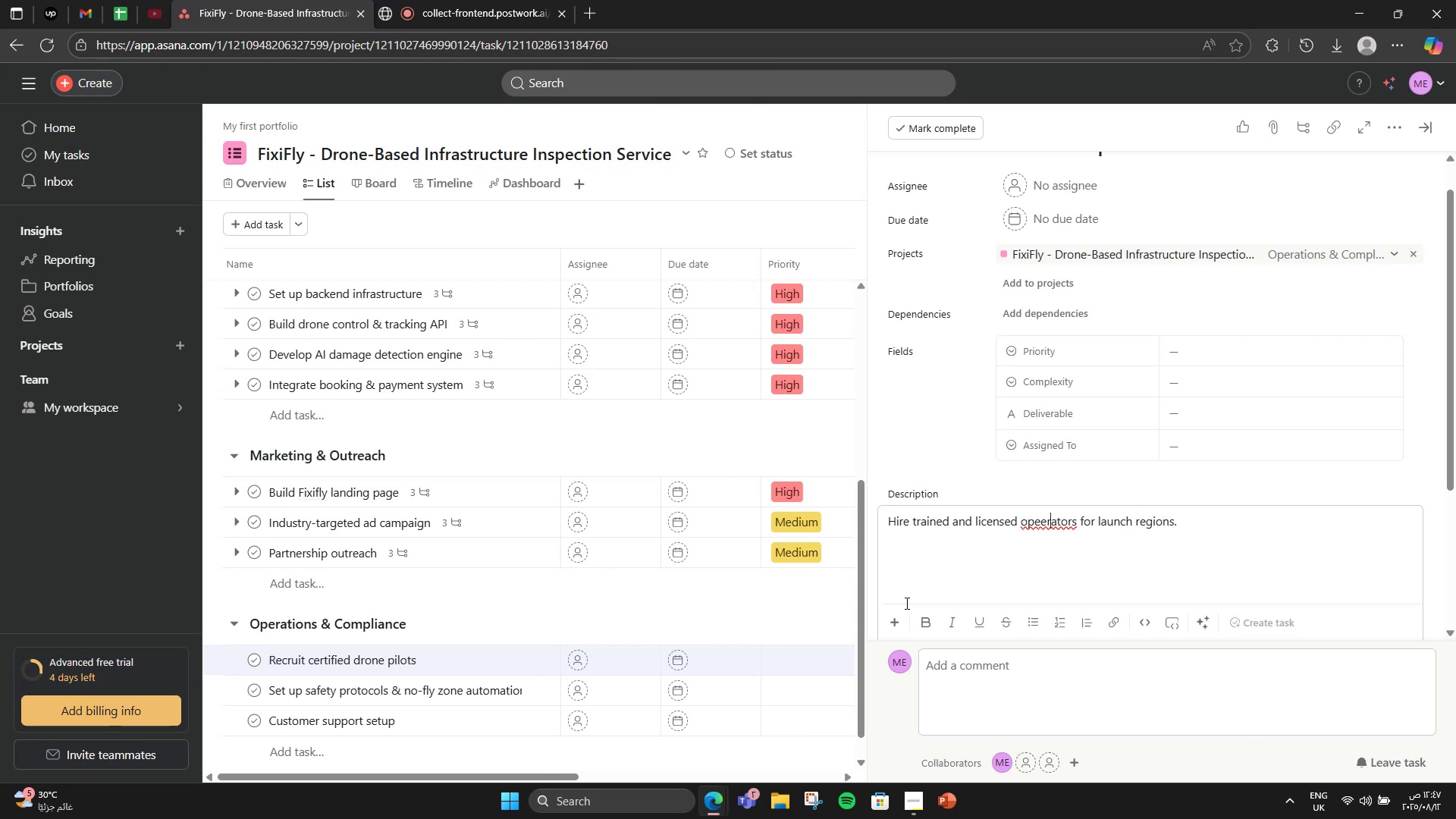 
key(ArrowLeft)
 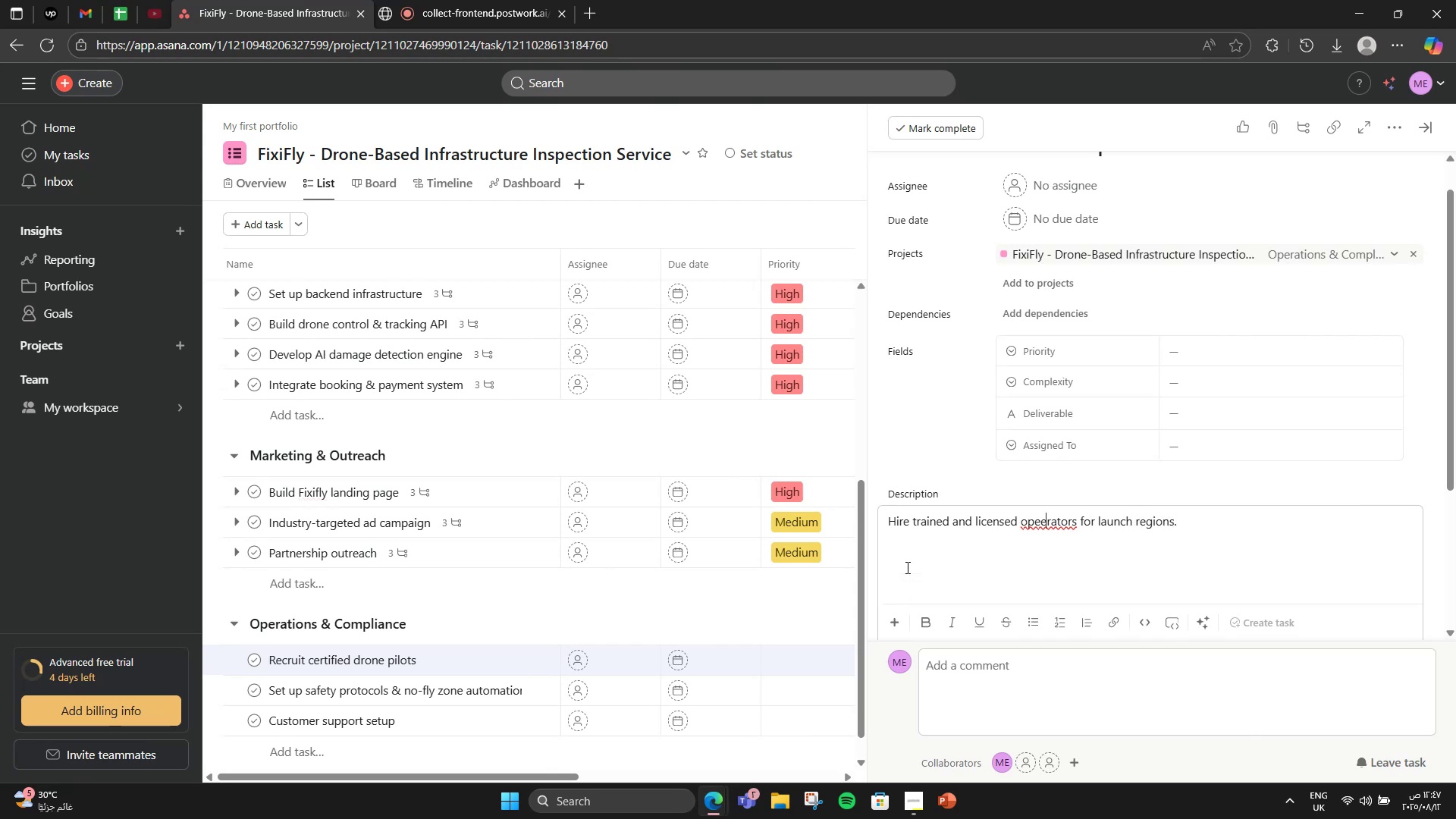 
key(Backspace)
 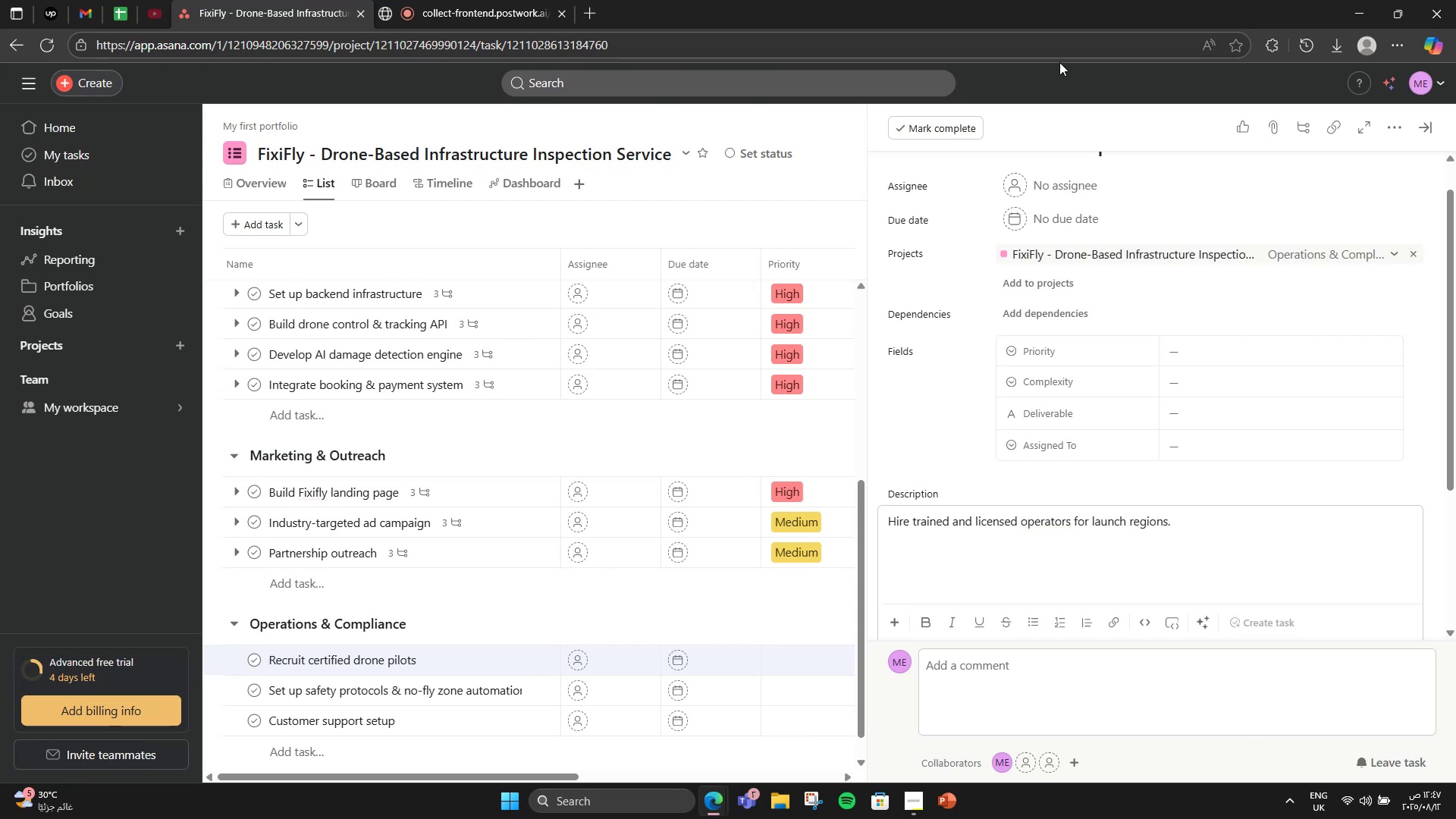 
hold_key(key=ArrowRight, duration=1.52)
 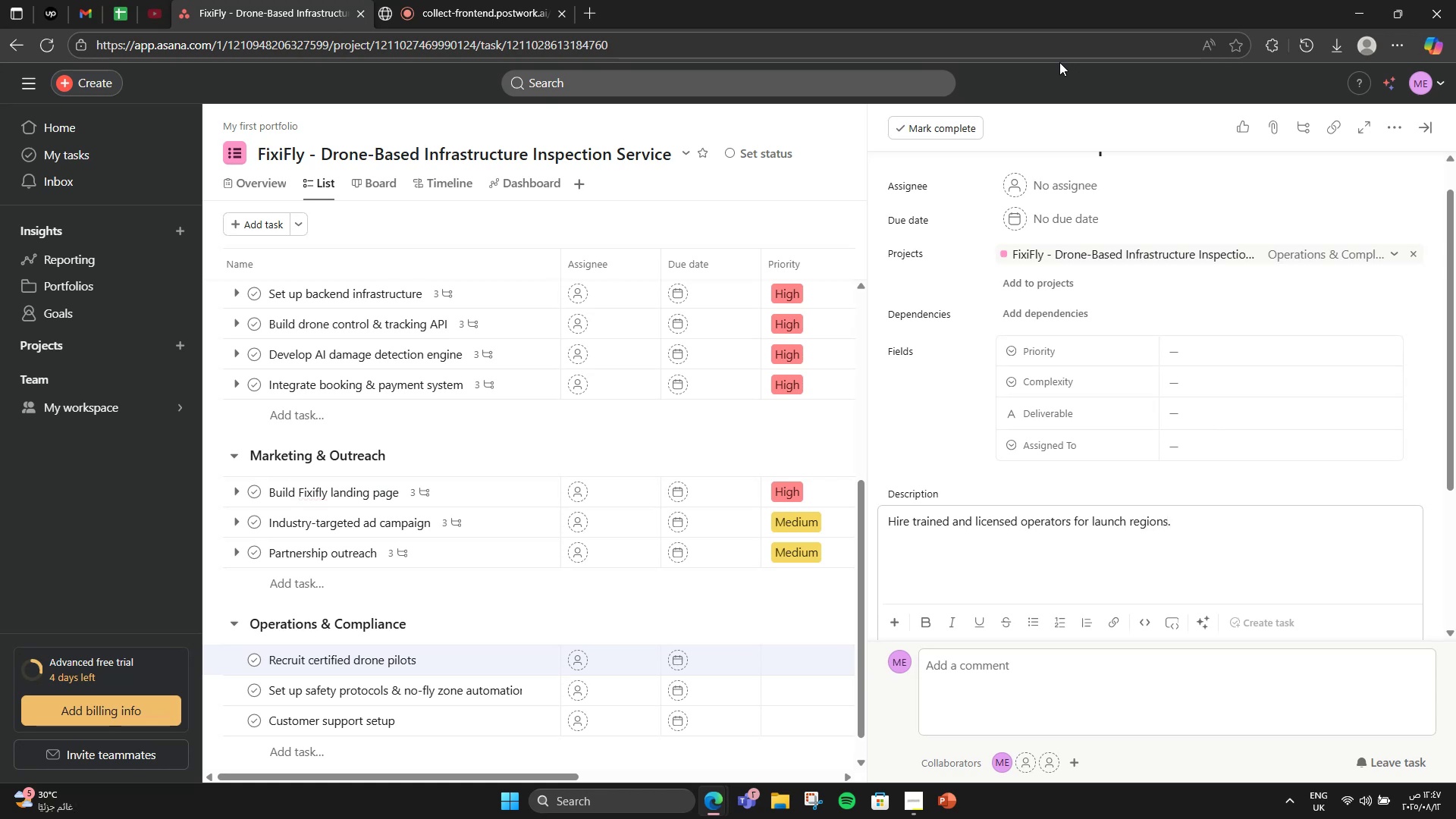 
hold_key(key=ArrowRight, duration=0.55)
 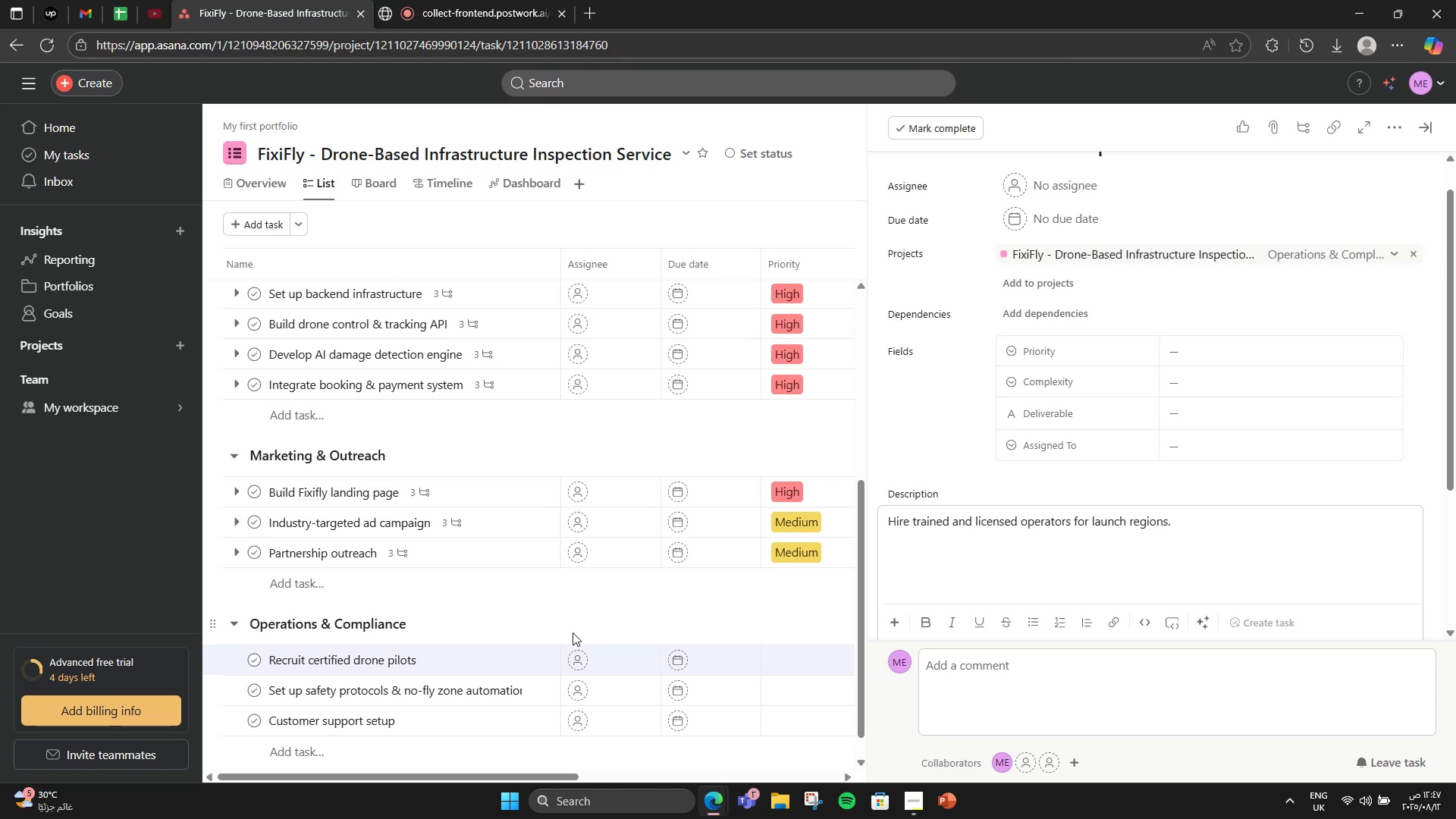 
mouse_move([798, 719])
 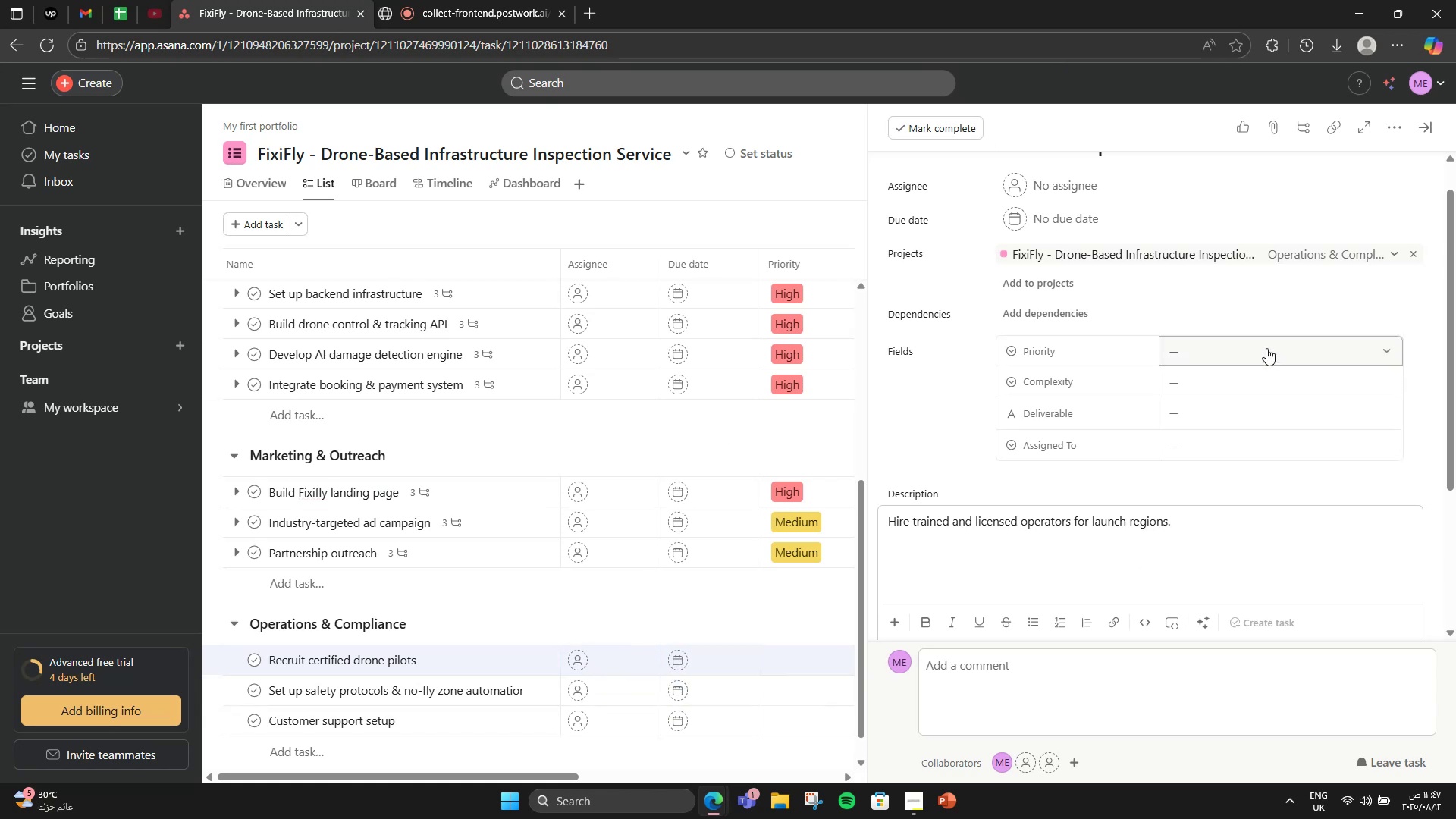 
left_click([1266, 348])
 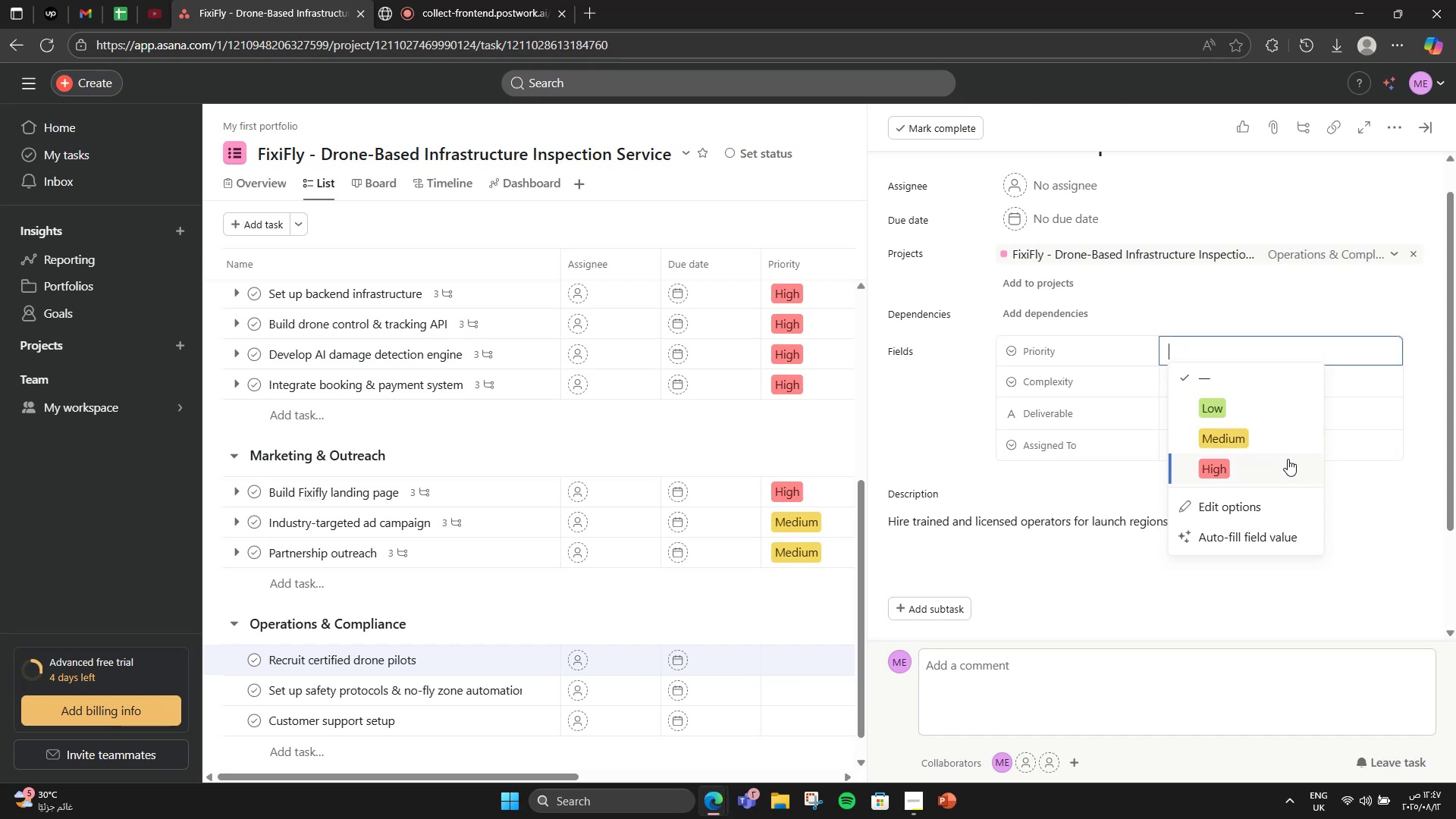 
left_click([1285, 466])
 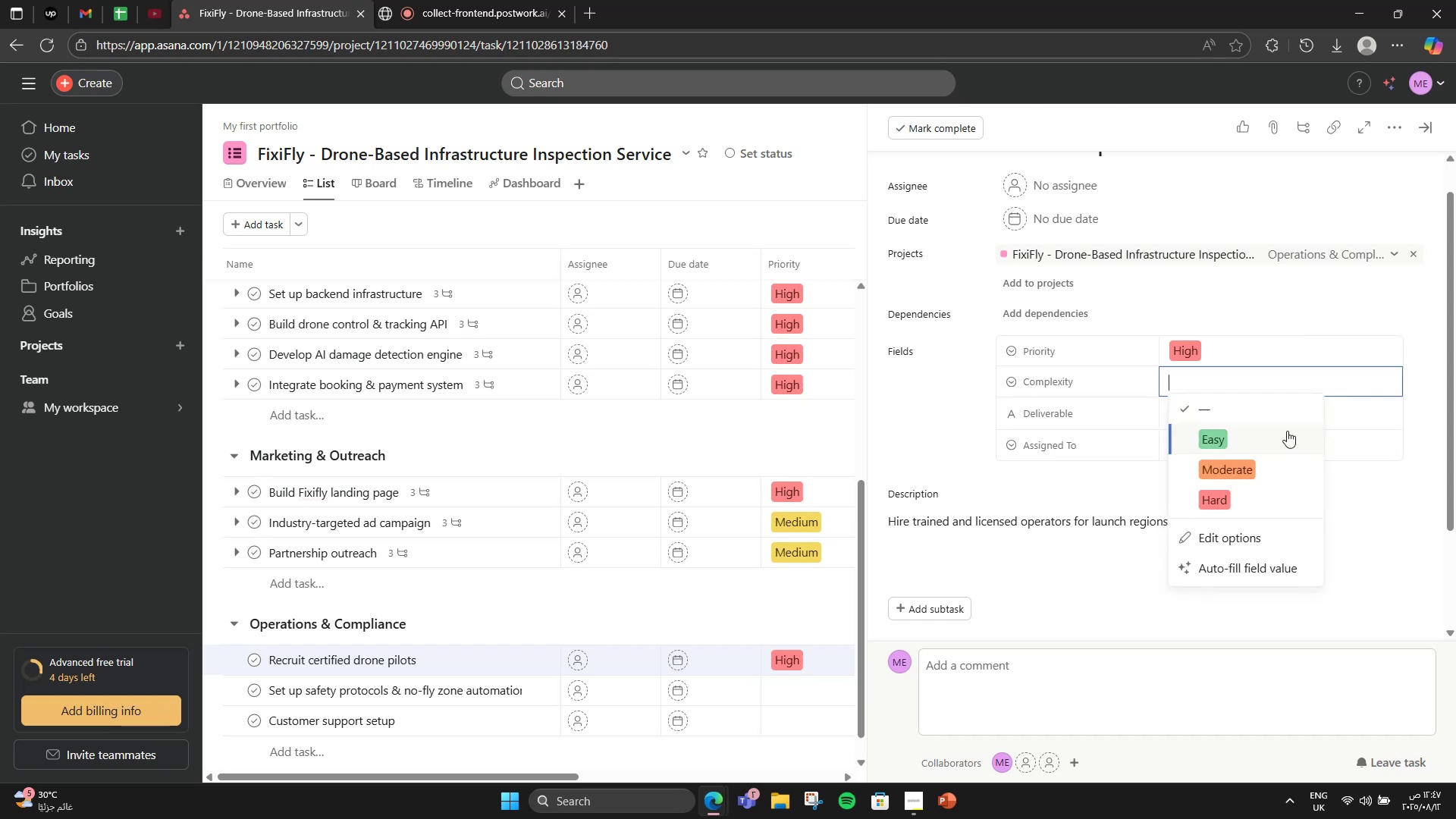 
left_click([1276, 457])
 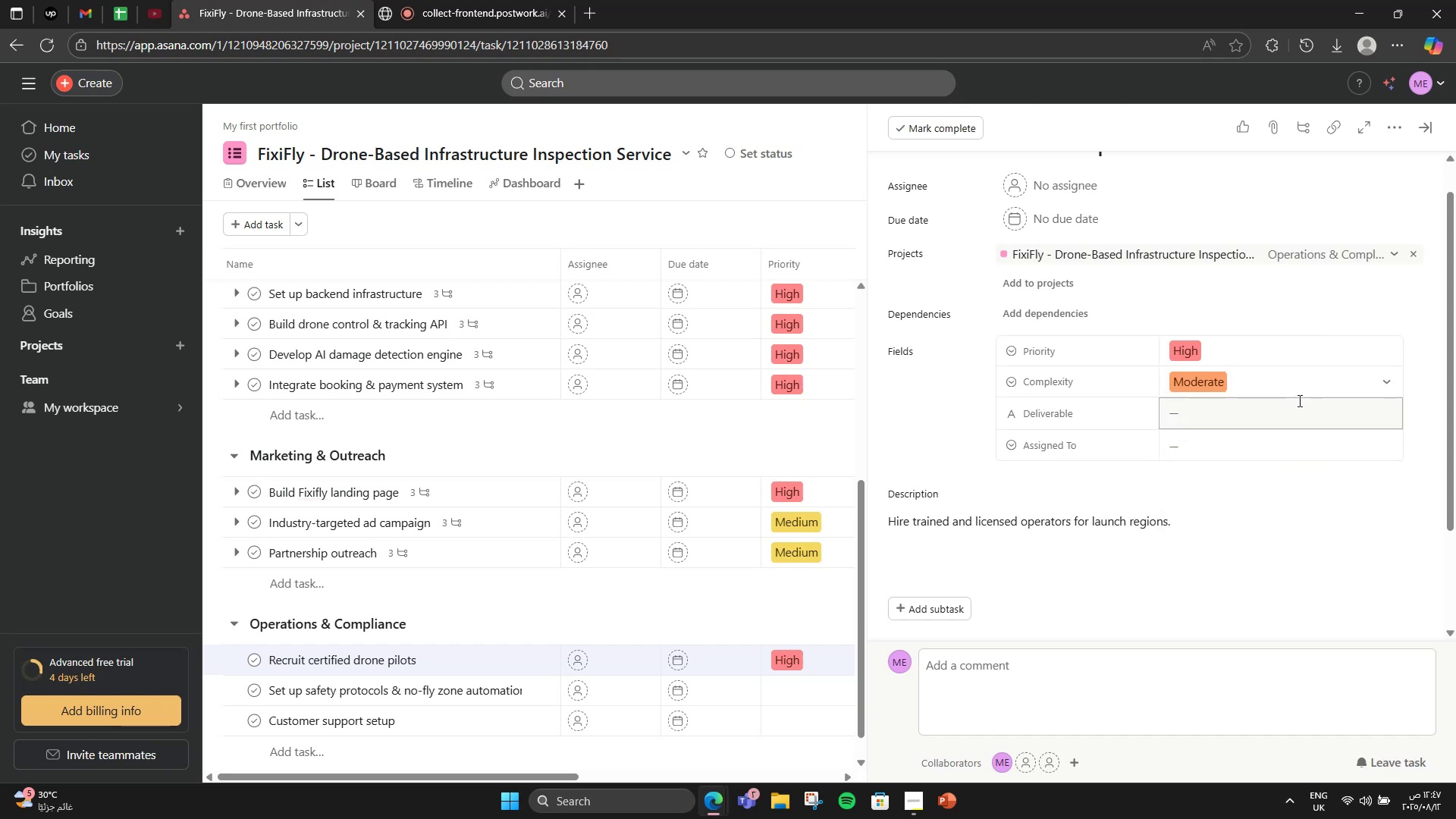 
left_click([1298, 400])
 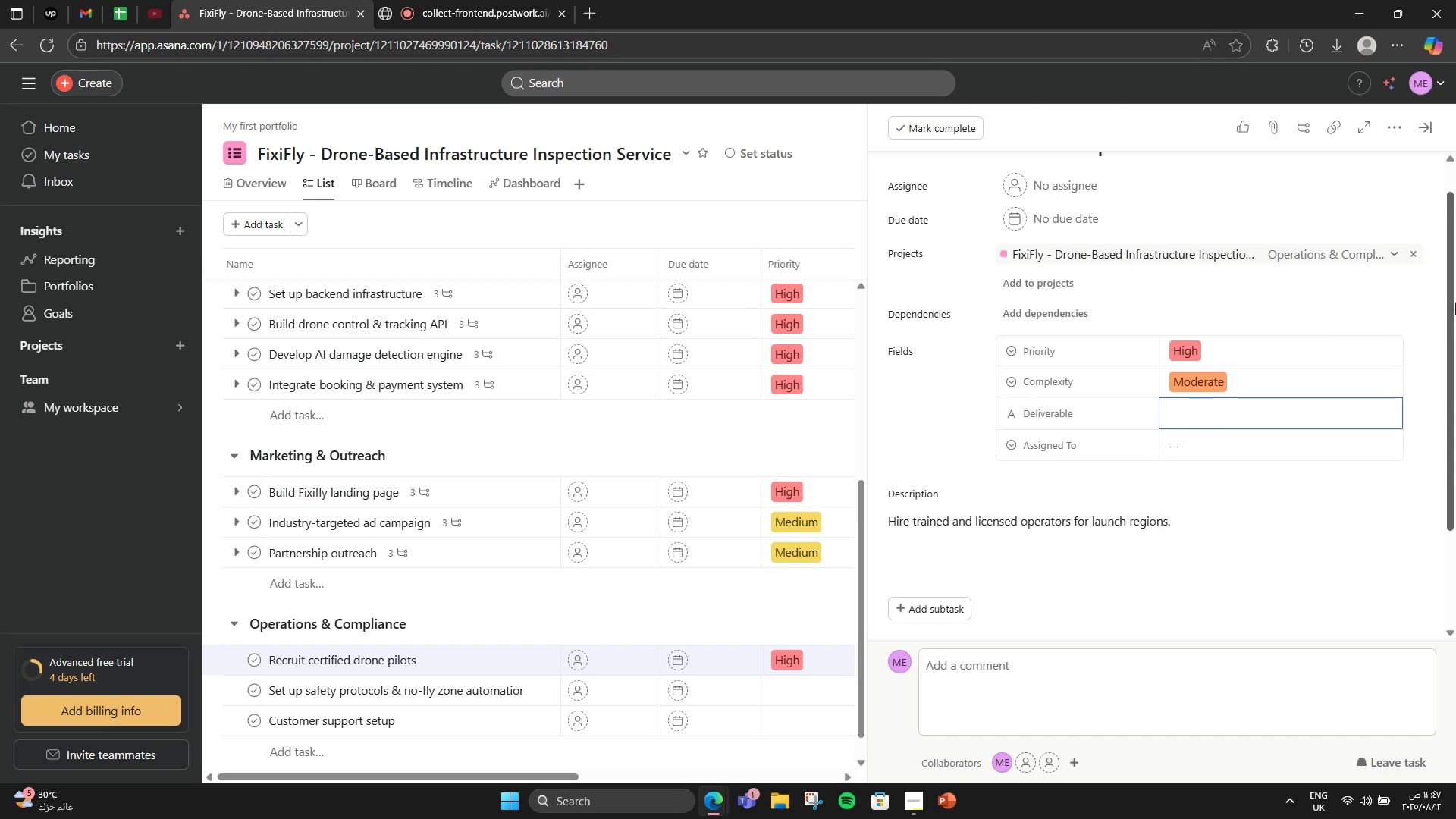 
type(Hiring List )
key(Backspace)
 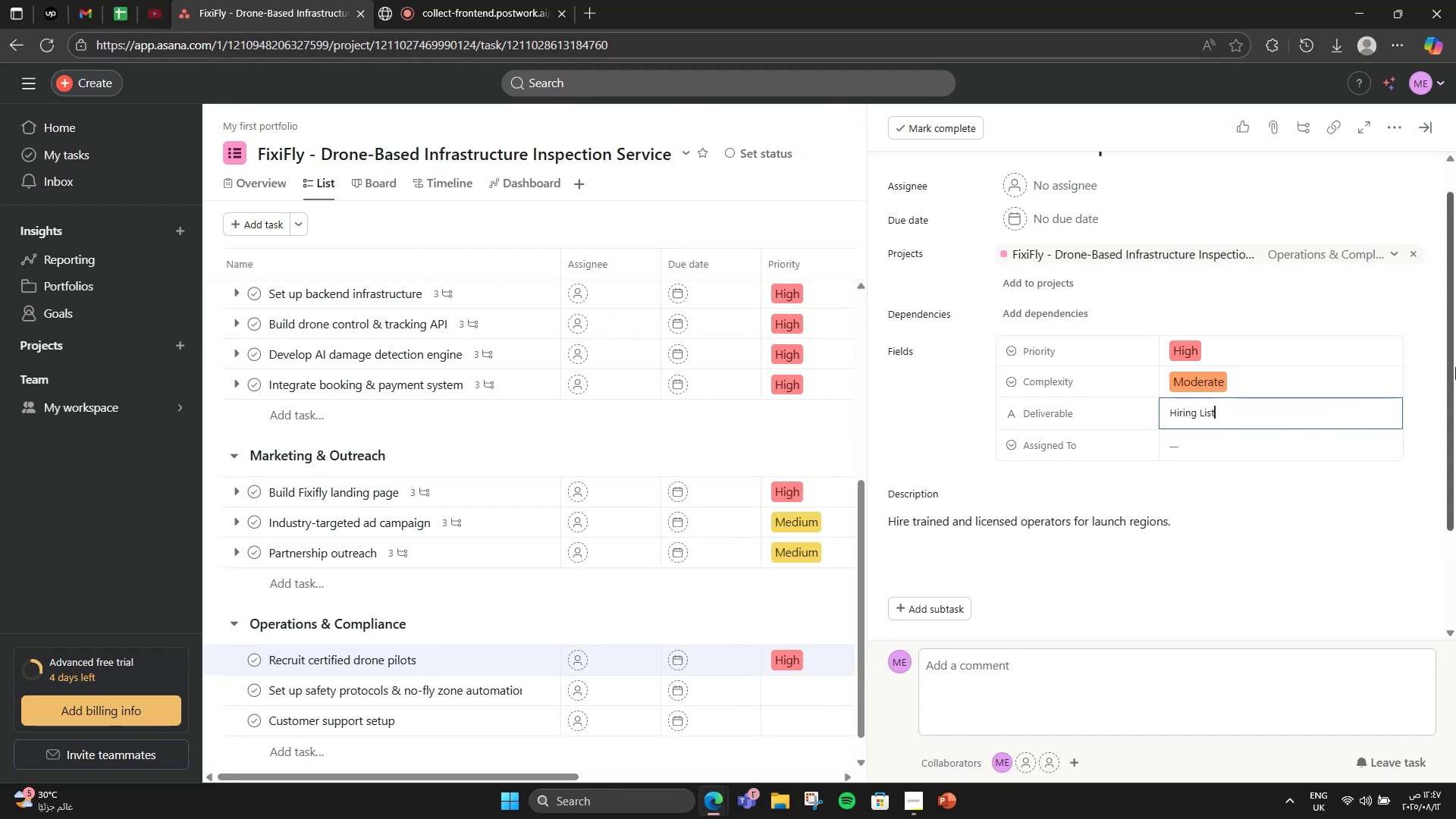 
left_click([1176, 452])
 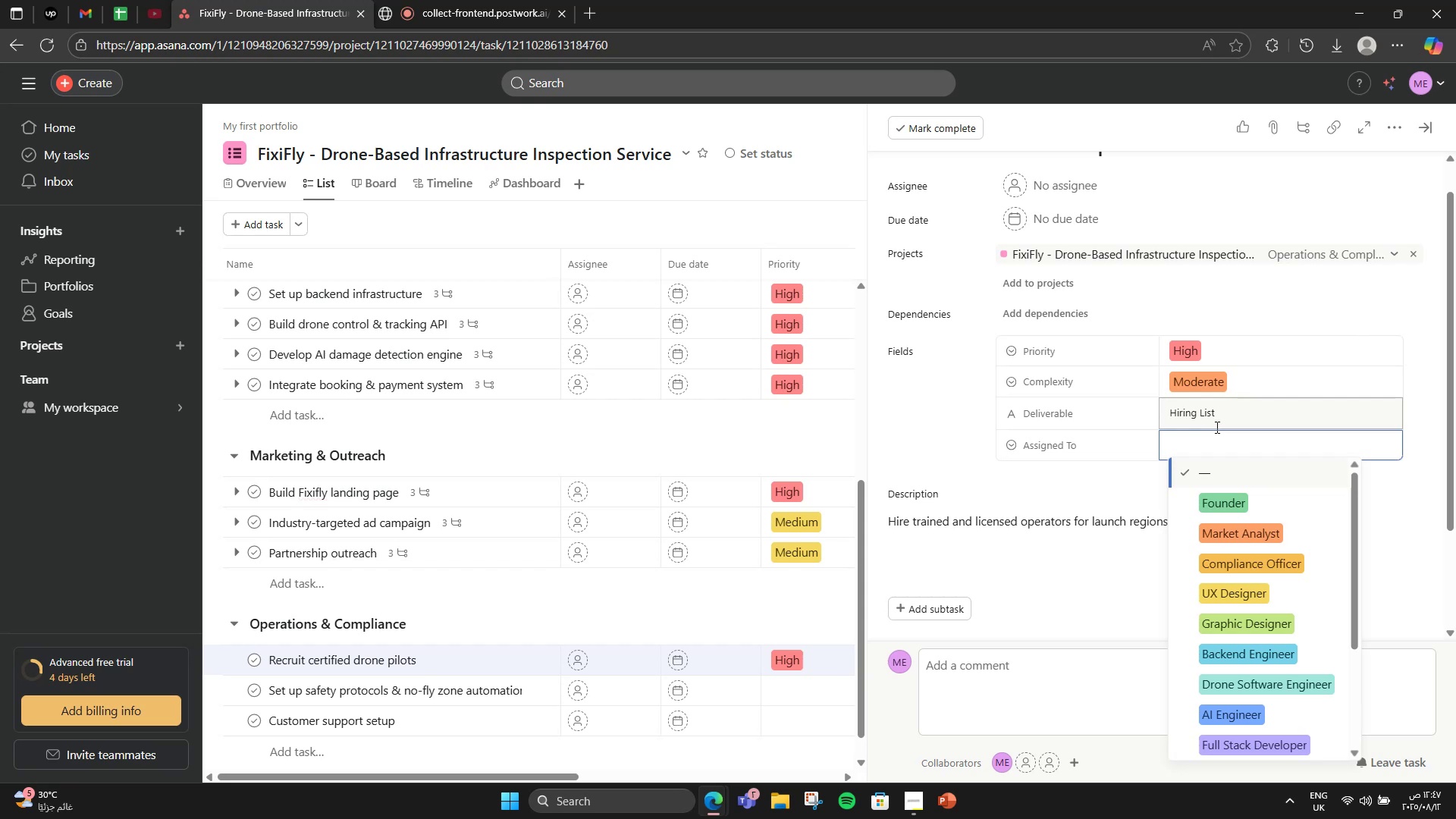 
wait(8.98)
 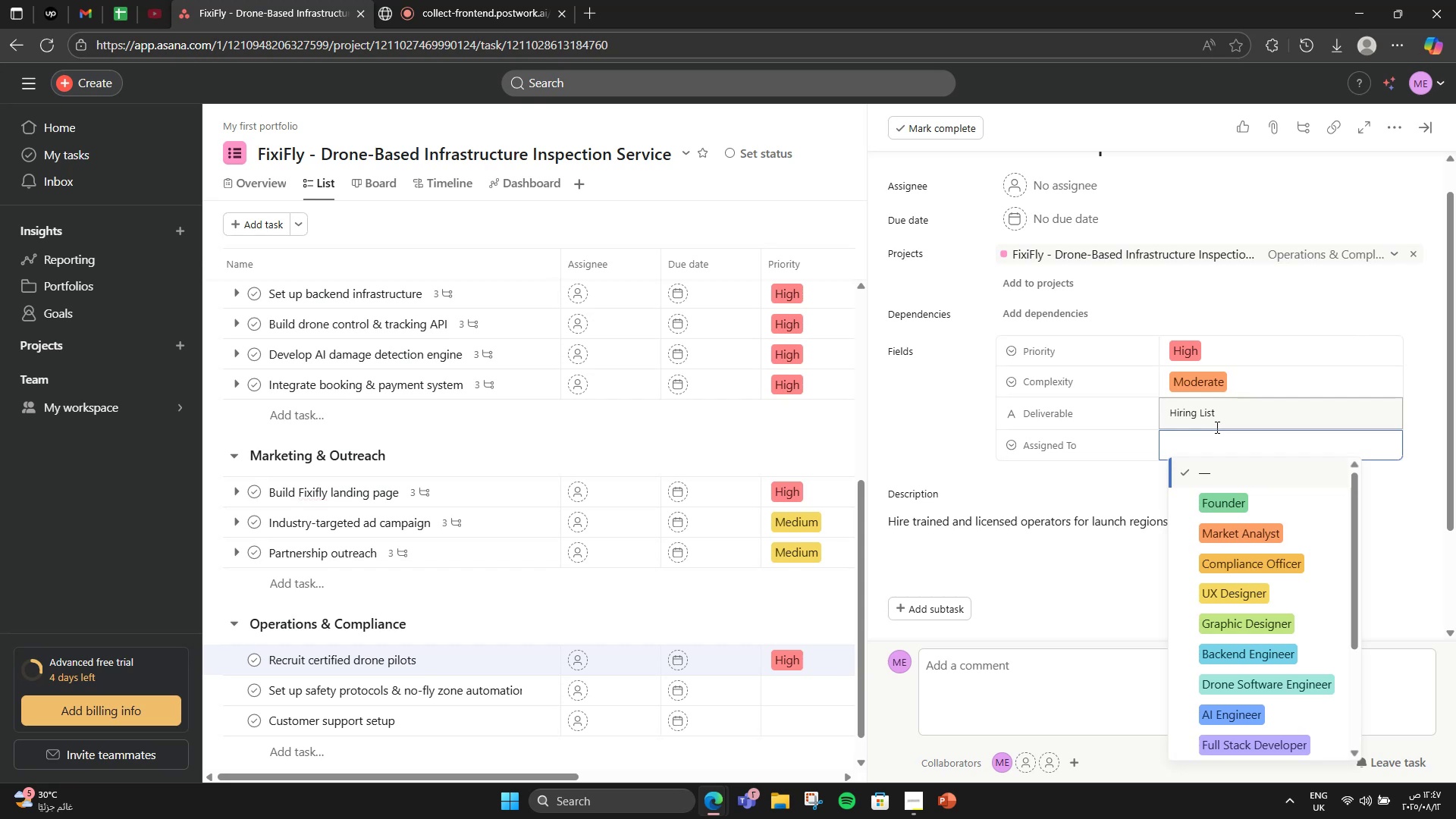 
scroll: coordinate [1320, 605], scroll_direction: down, amount: 3.0
 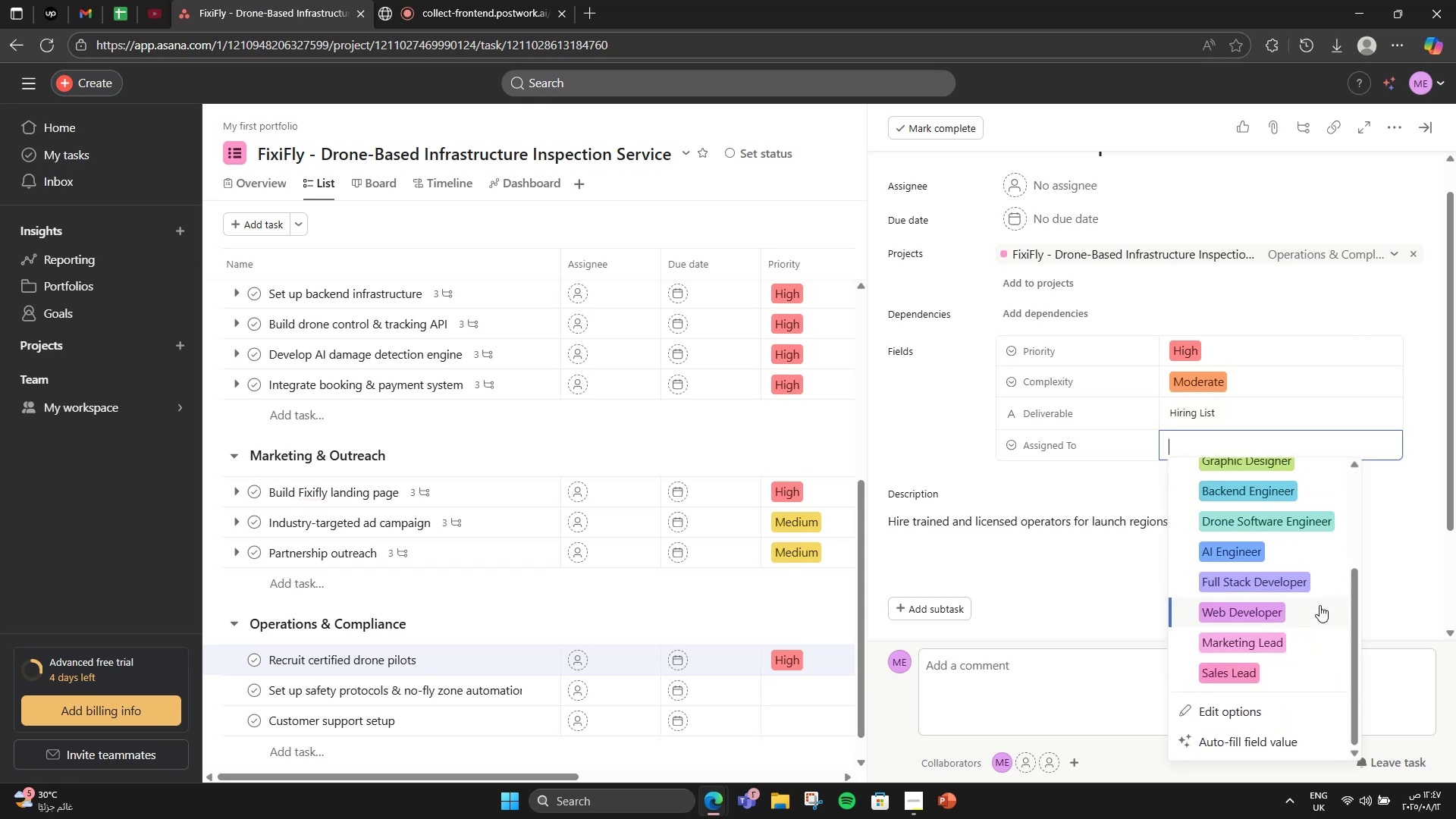 
scroll: coordinate [1313, 597], scroll_direction: up, amount: 2.0
 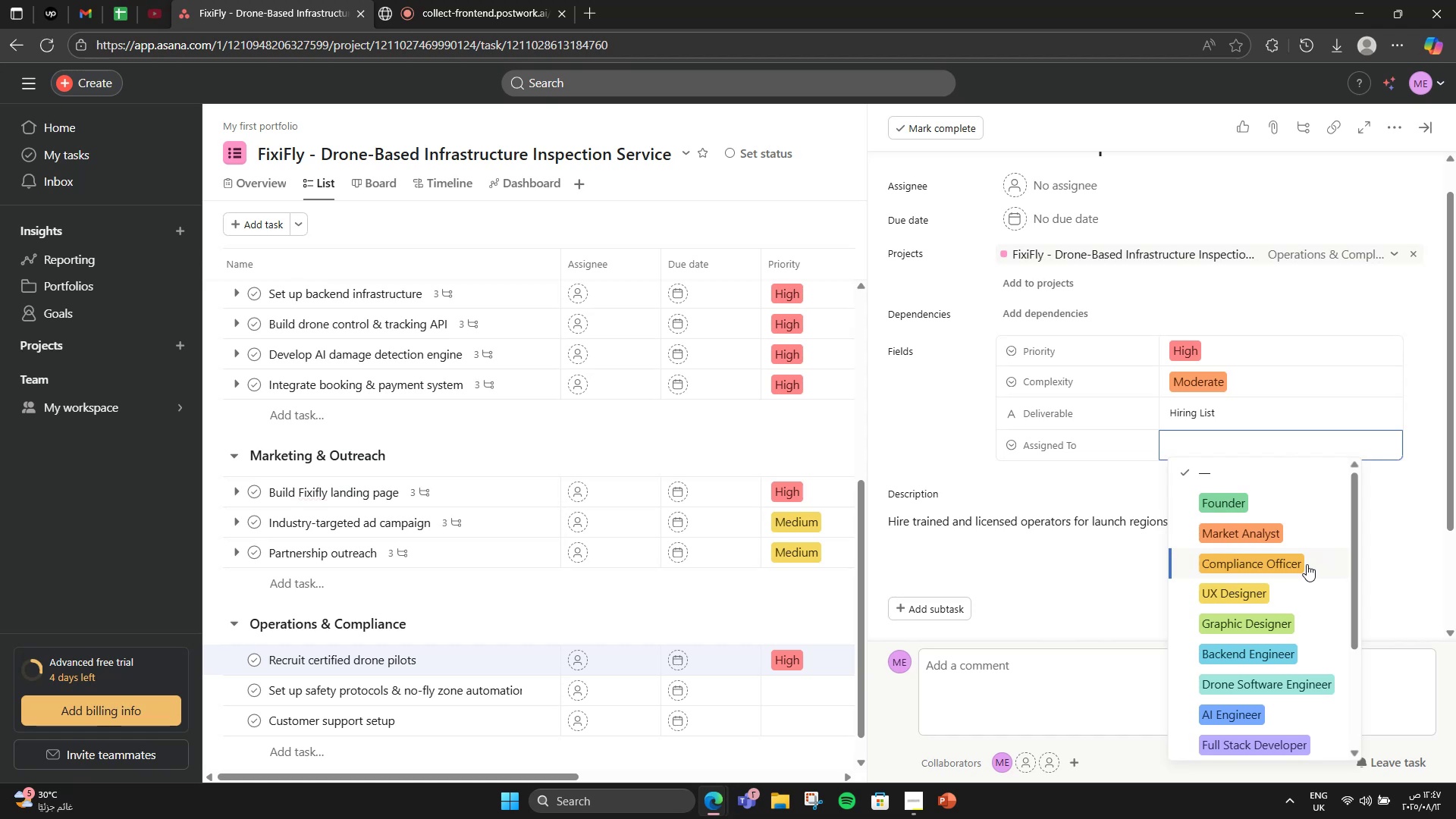 
scroll: coordinate [1281, 604], scroll_direction: down, amount: 3.0
 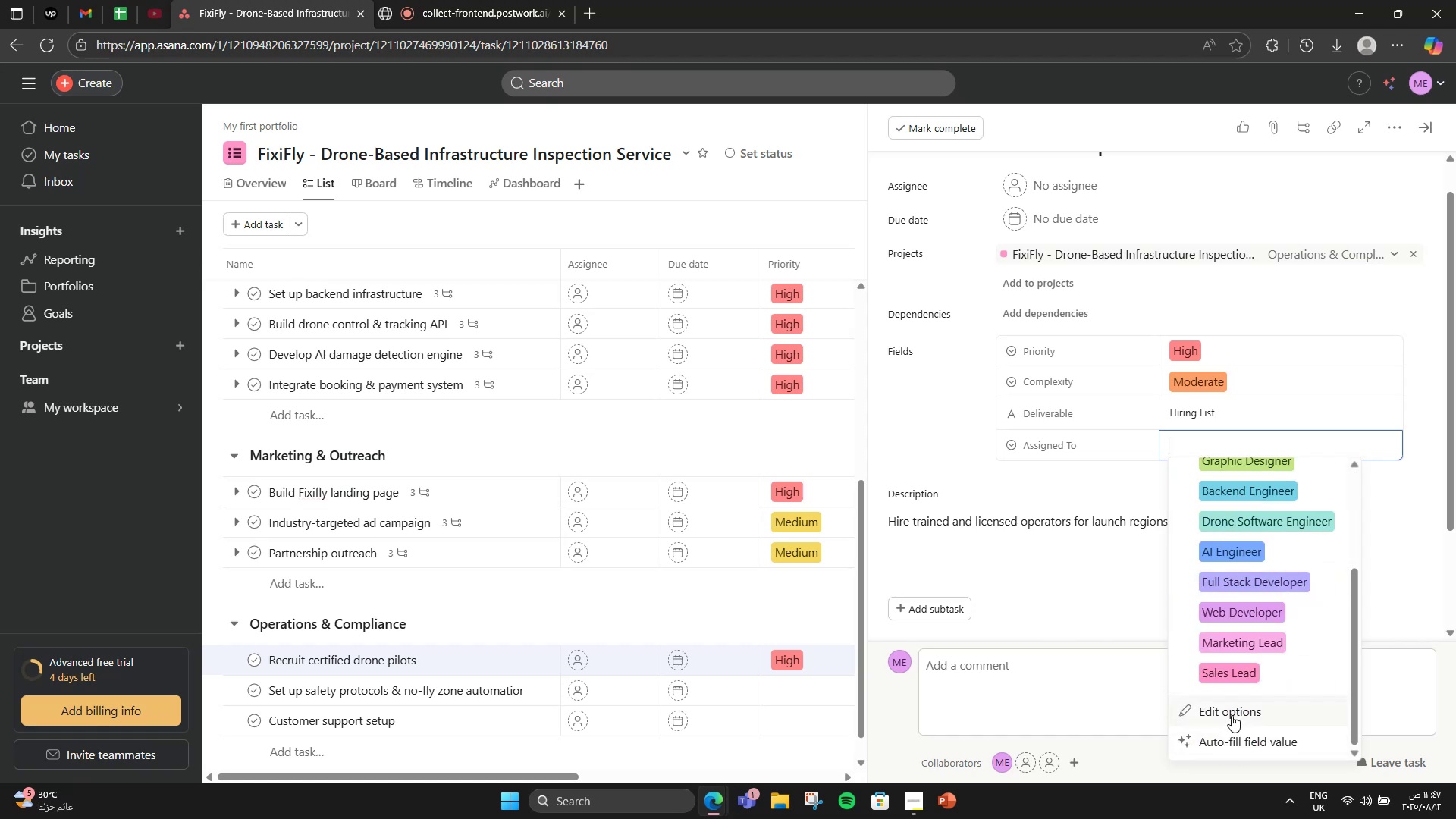 
left_click([1233, 711])
 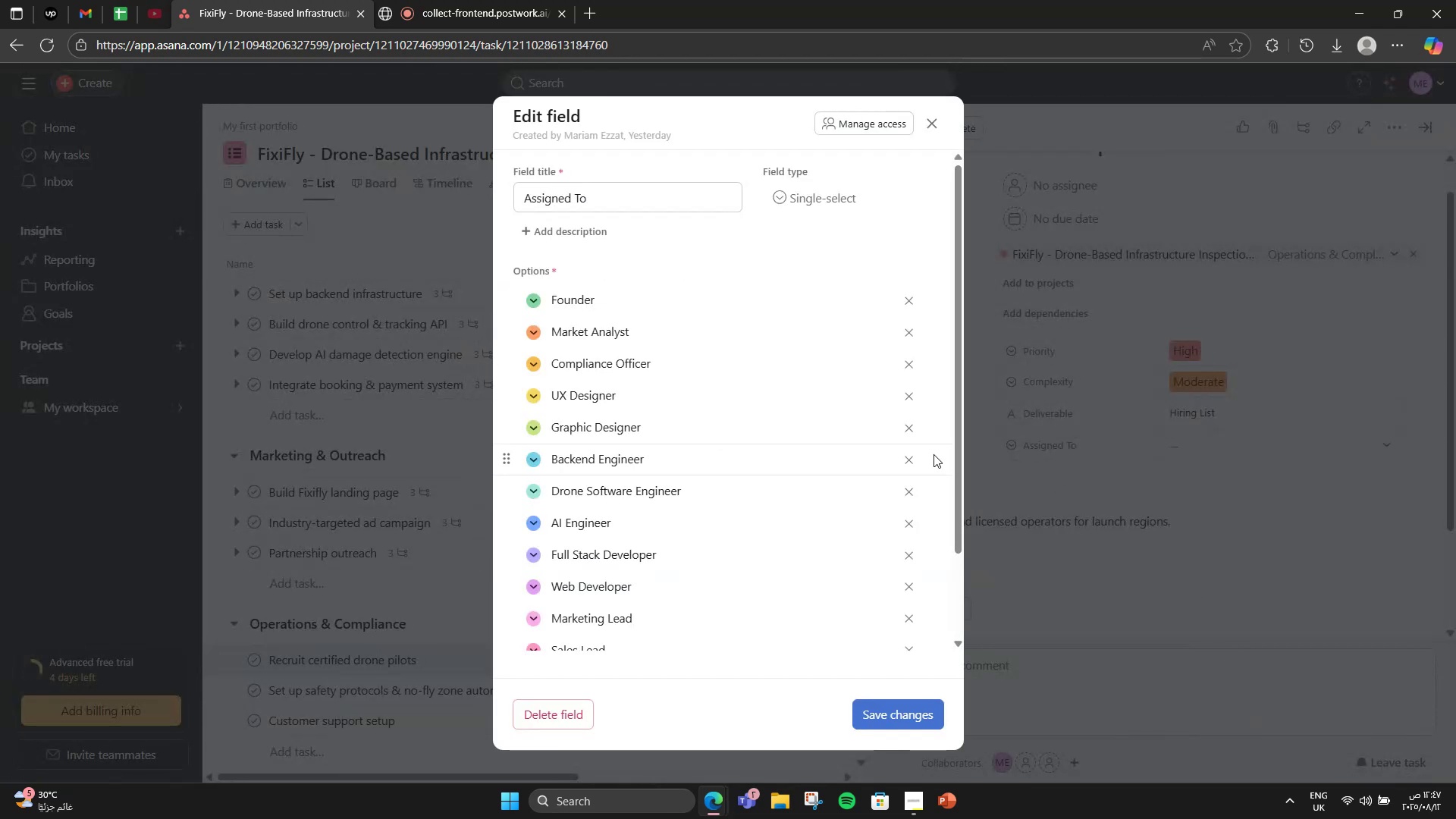 
scroll: coordinate [882, 473], scroll_direction: down, amount: 3.0
 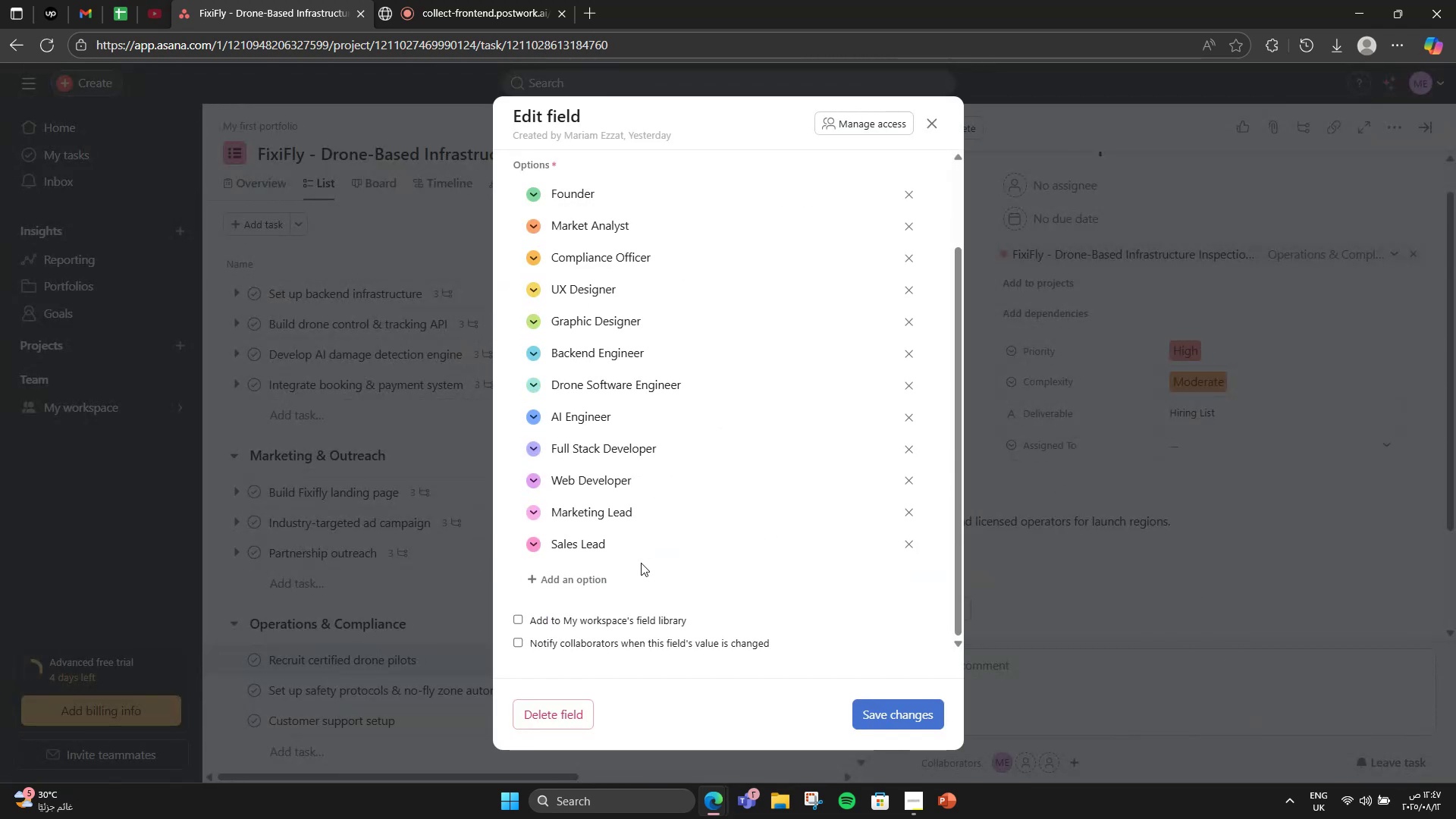 
left_click([630, 574])
 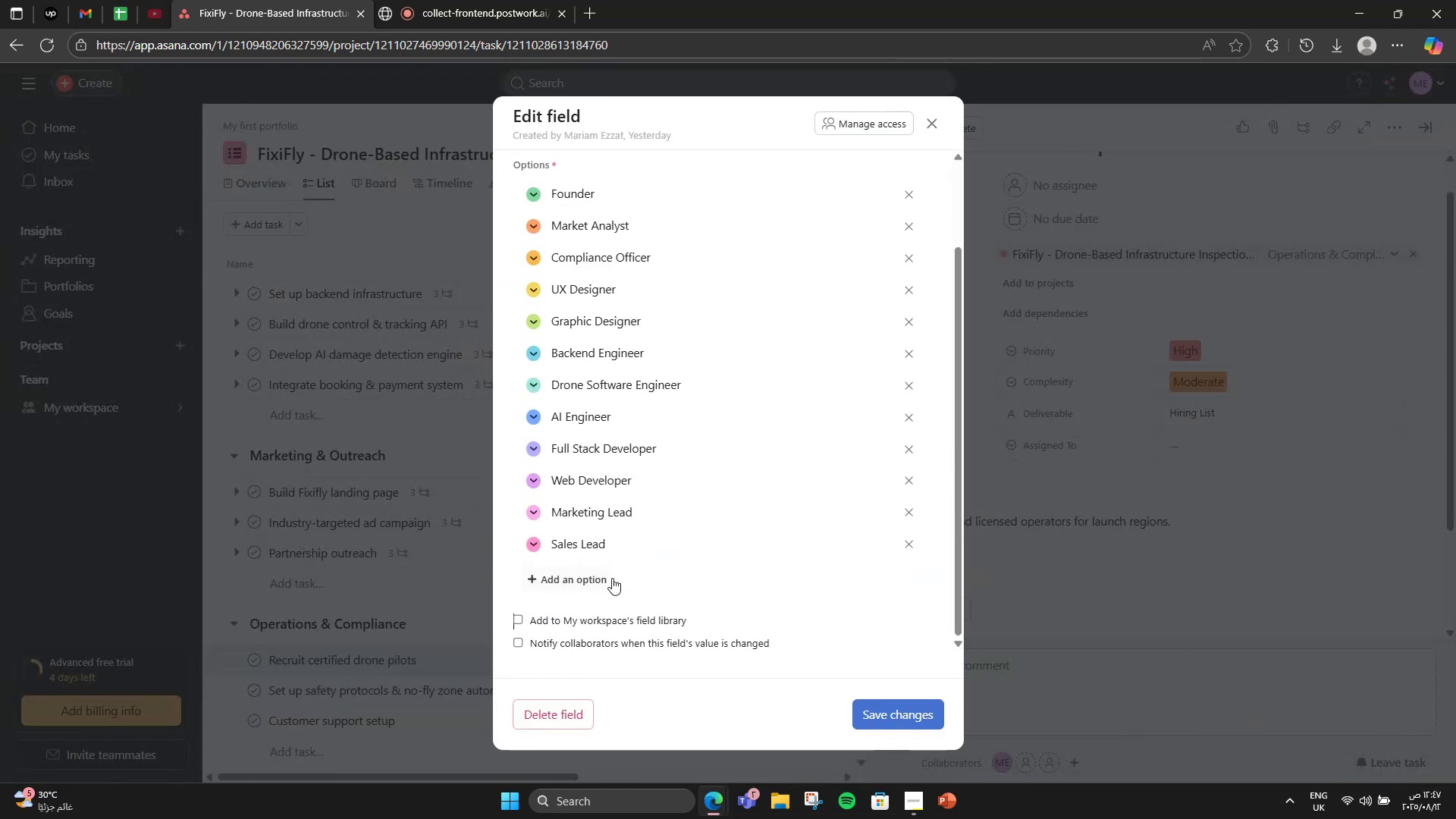 
left_click([612, 578])
 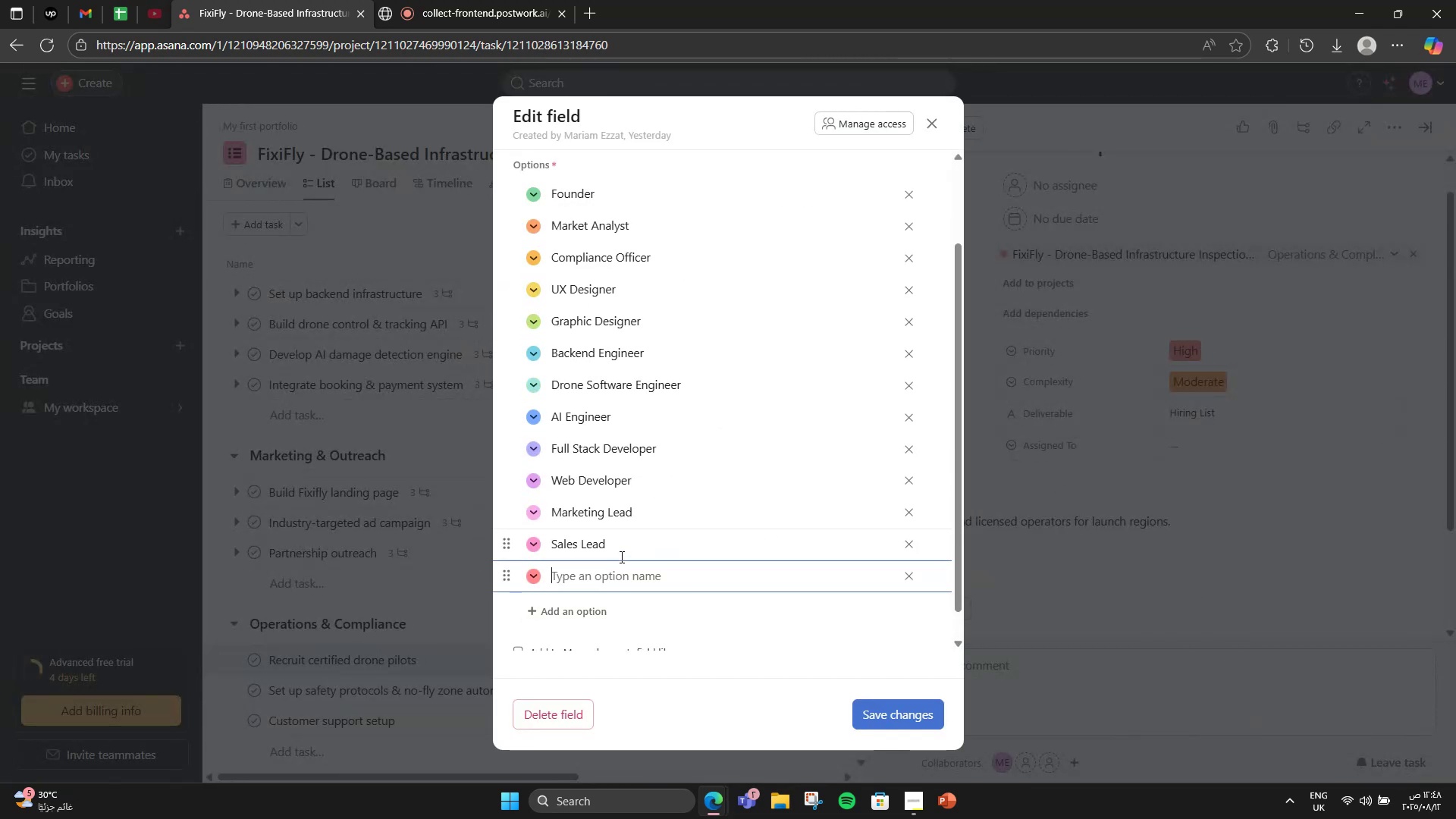 
type(HR N)
key(Backspace)
type(Manager)
 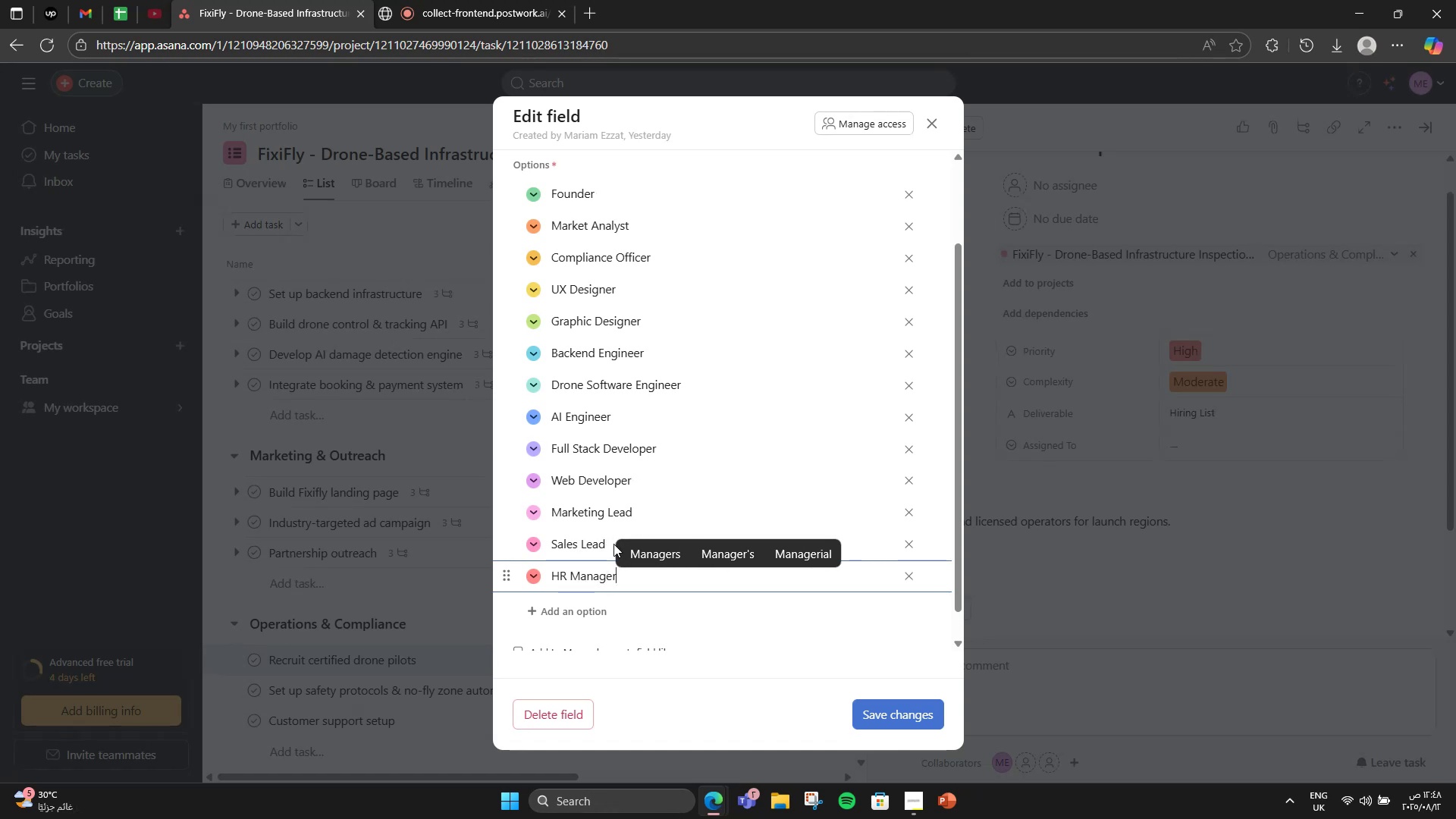 
left_click([872, 712])
 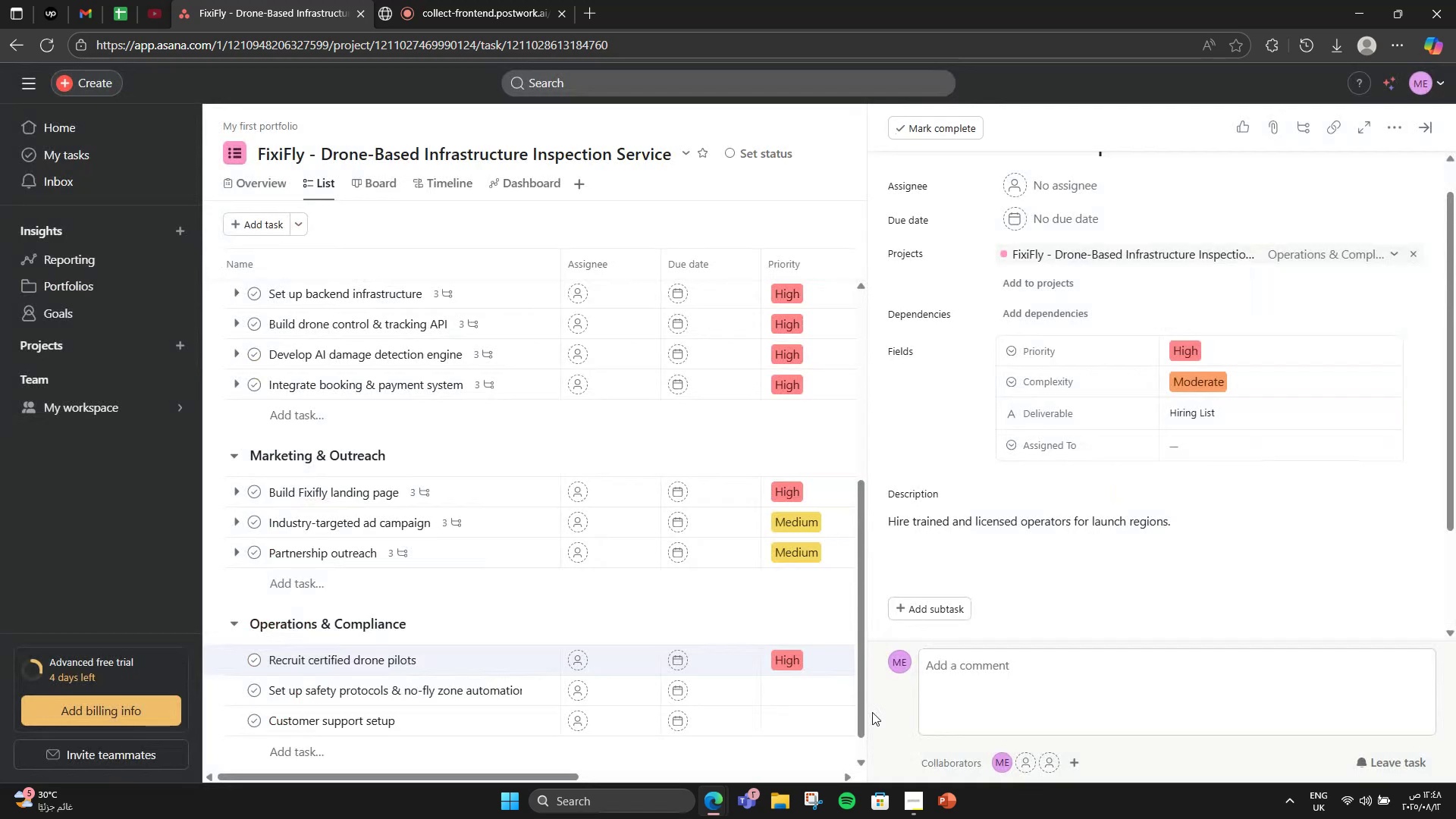 
wait(8.09)
 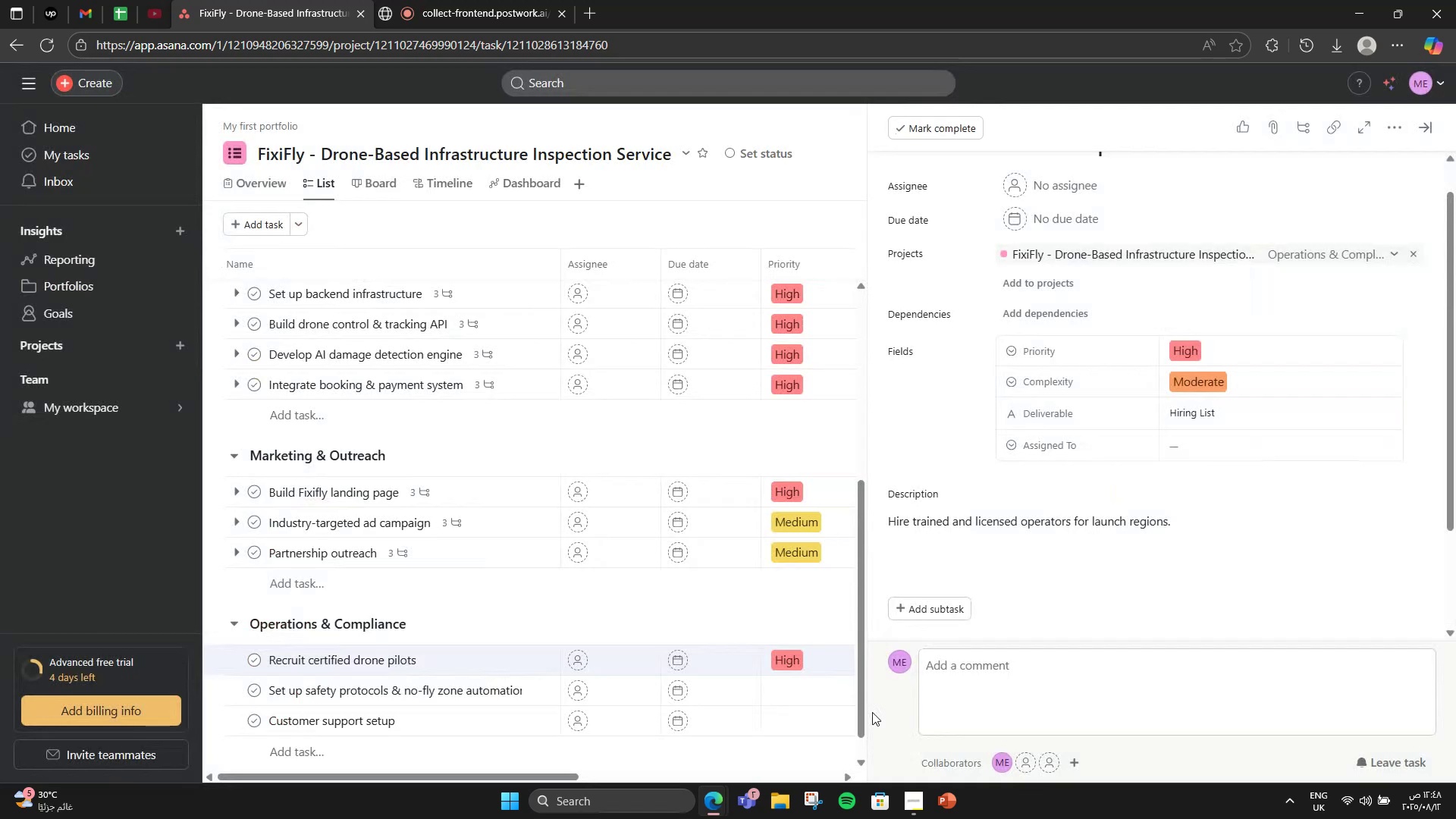 
scroll: coordinate [1386, 369], scroll_direction: down, amount: 1.0
 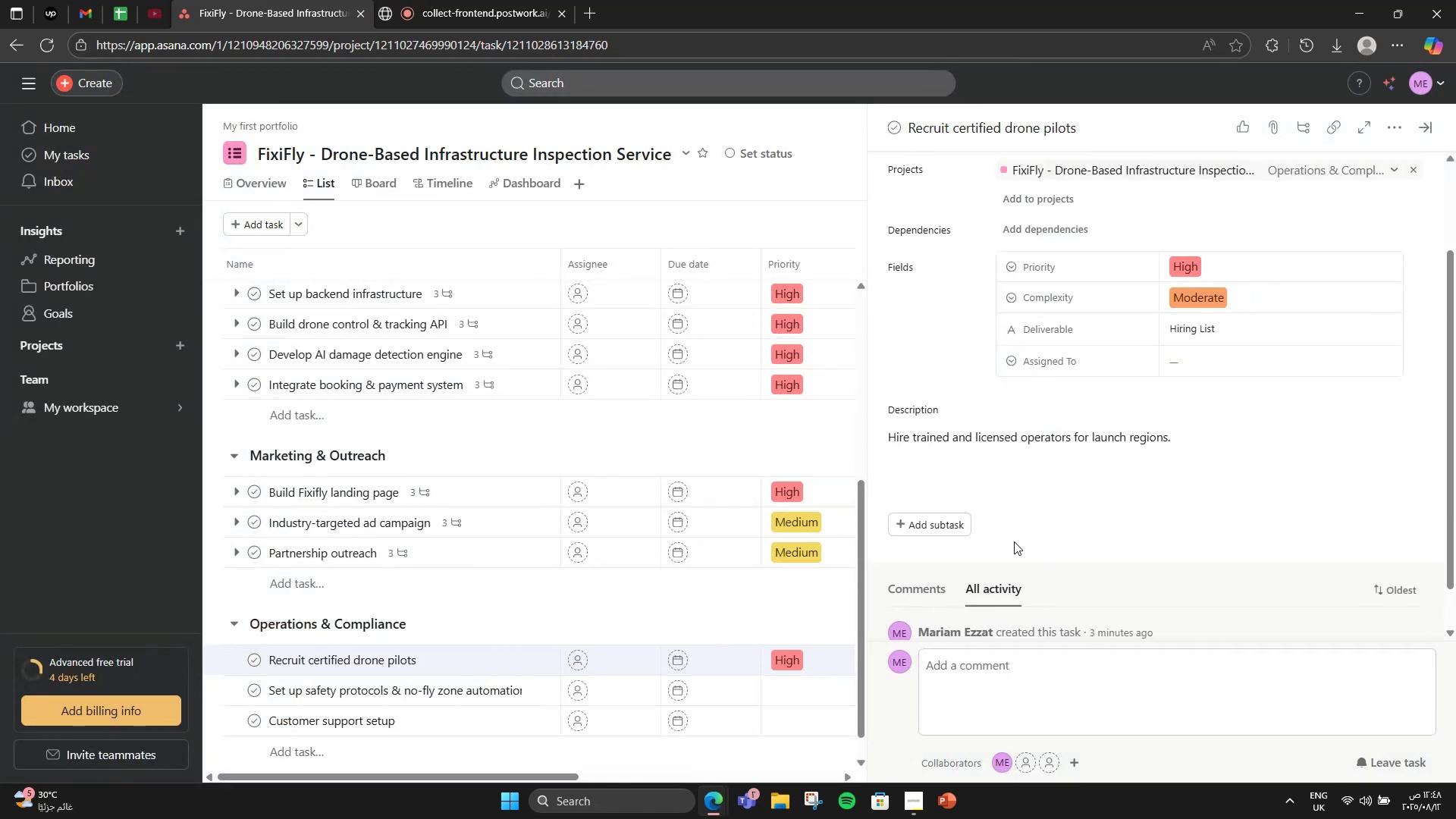 
left_click([936, 519])
 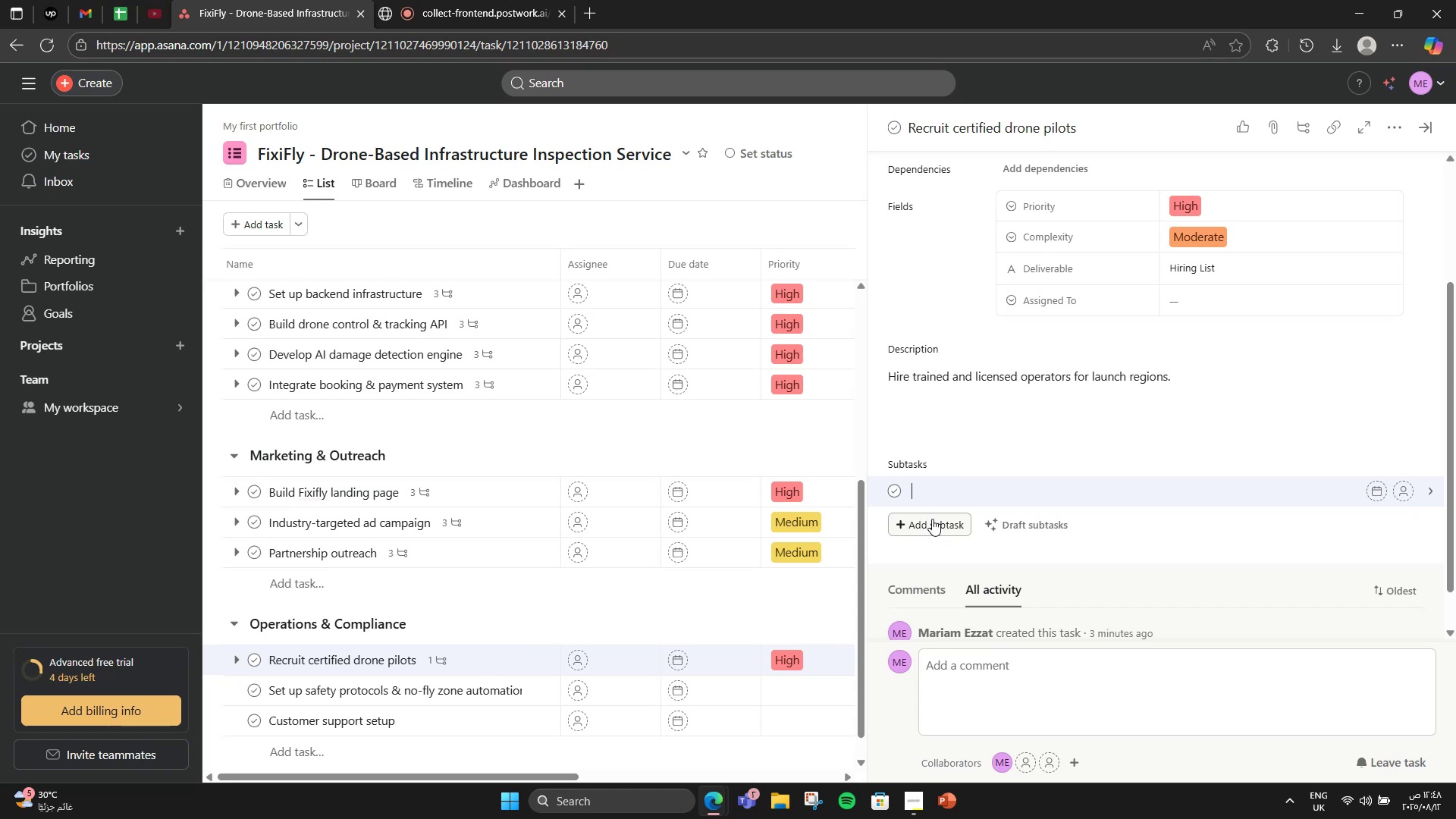 
type(Job posting )
key(Backspace)
 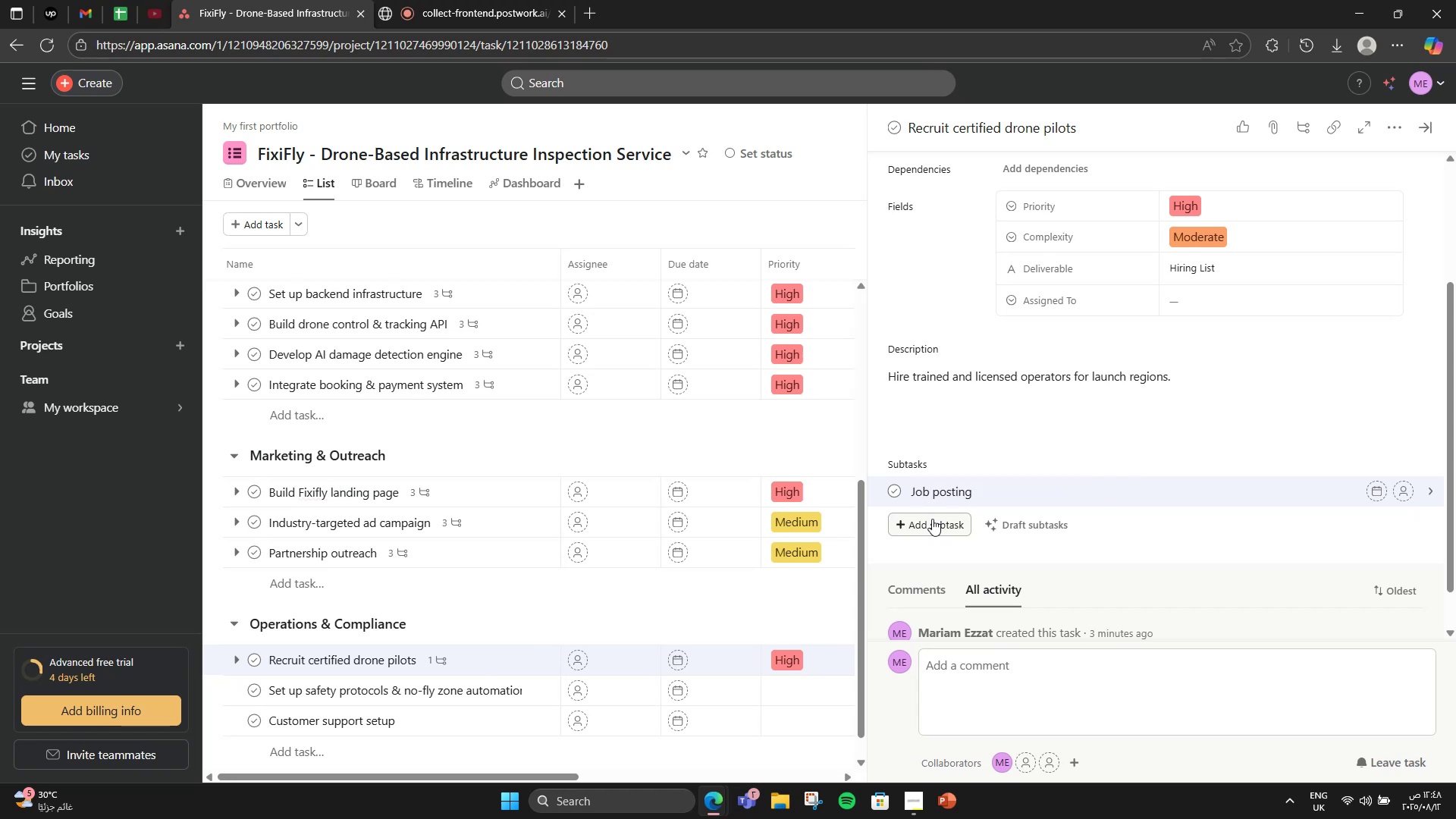 
key(Enter)
 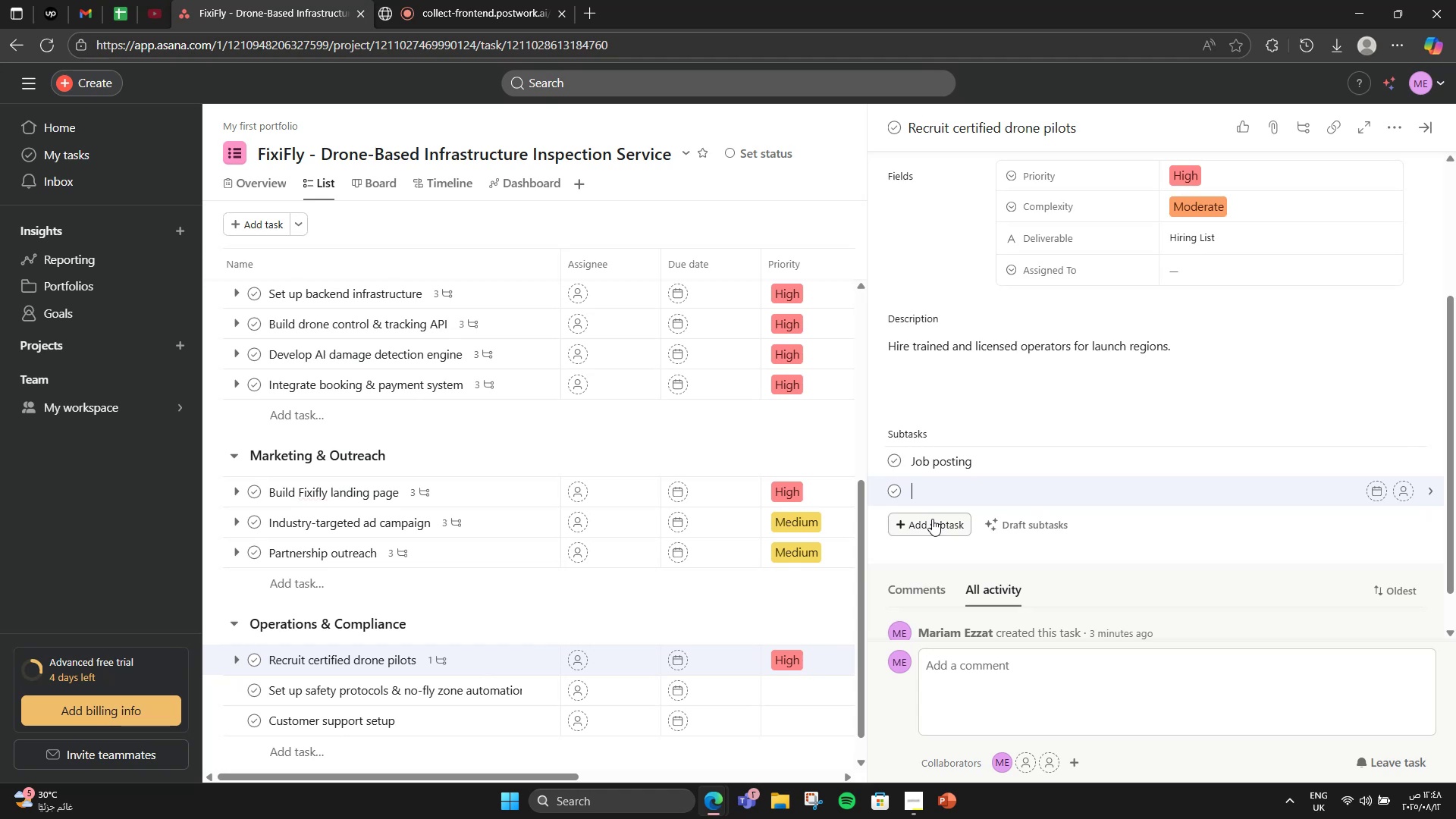 
type(Interviews)
 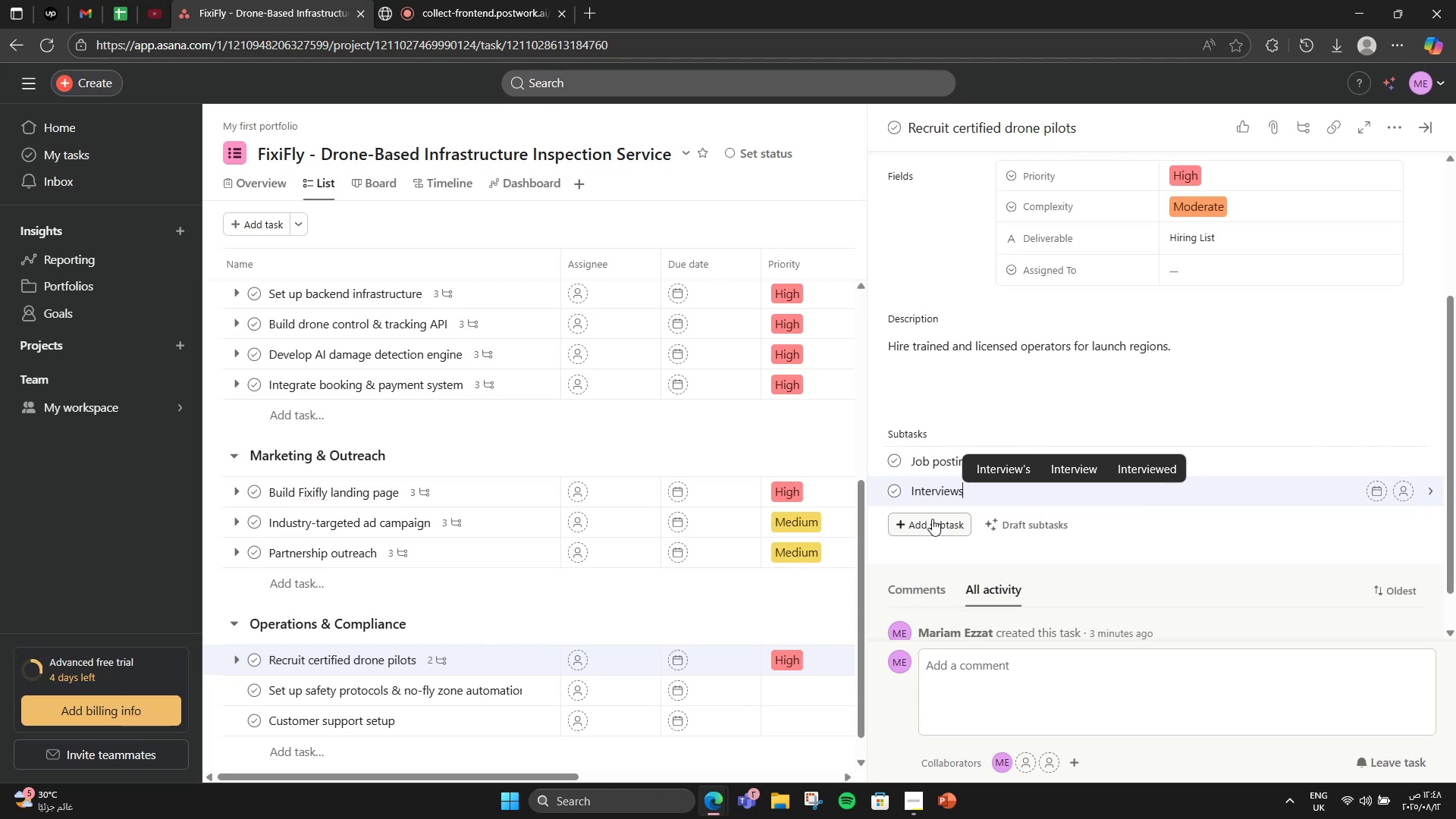 
key(Enter)
 